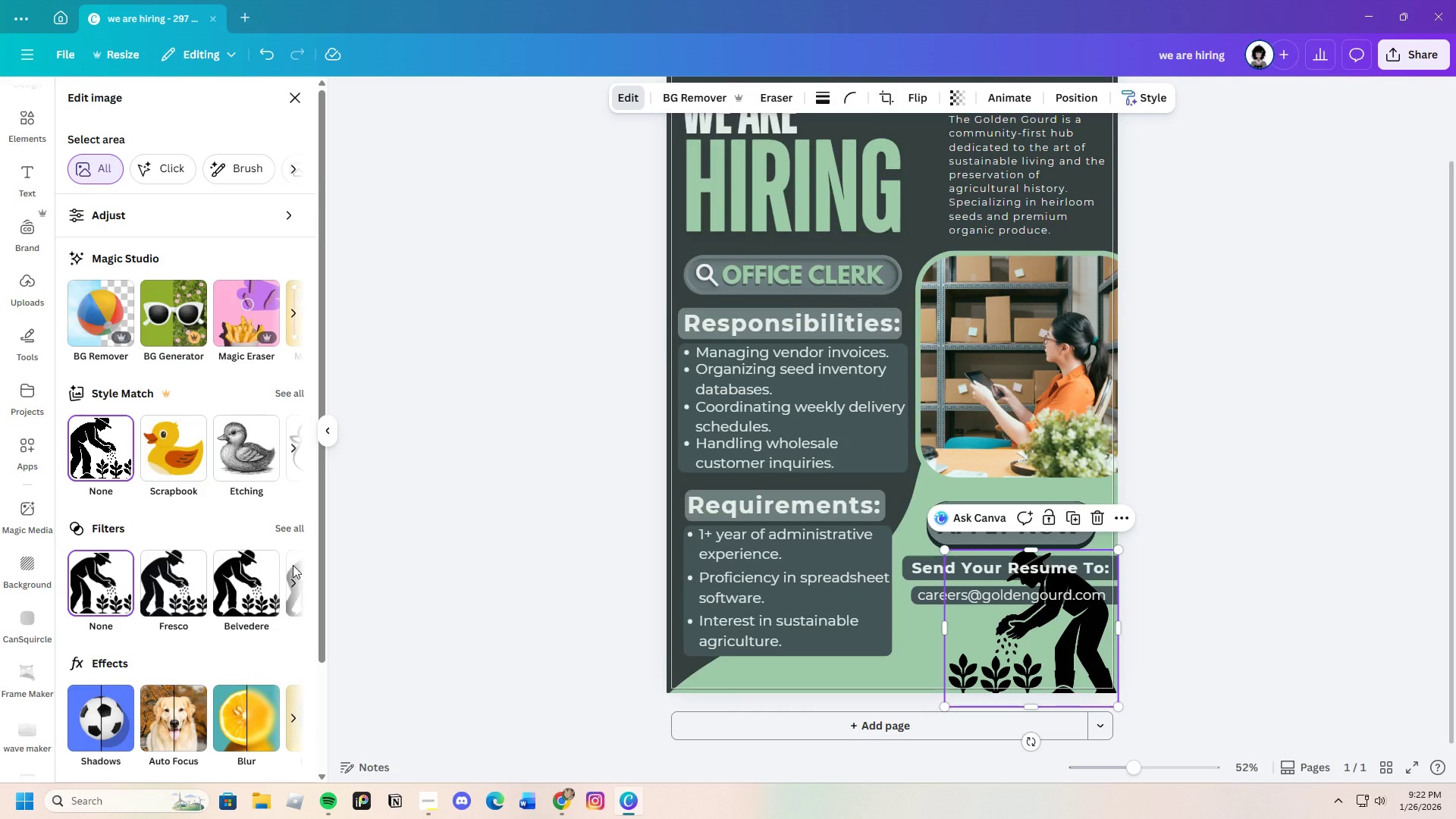 
left_click([298, 532])
 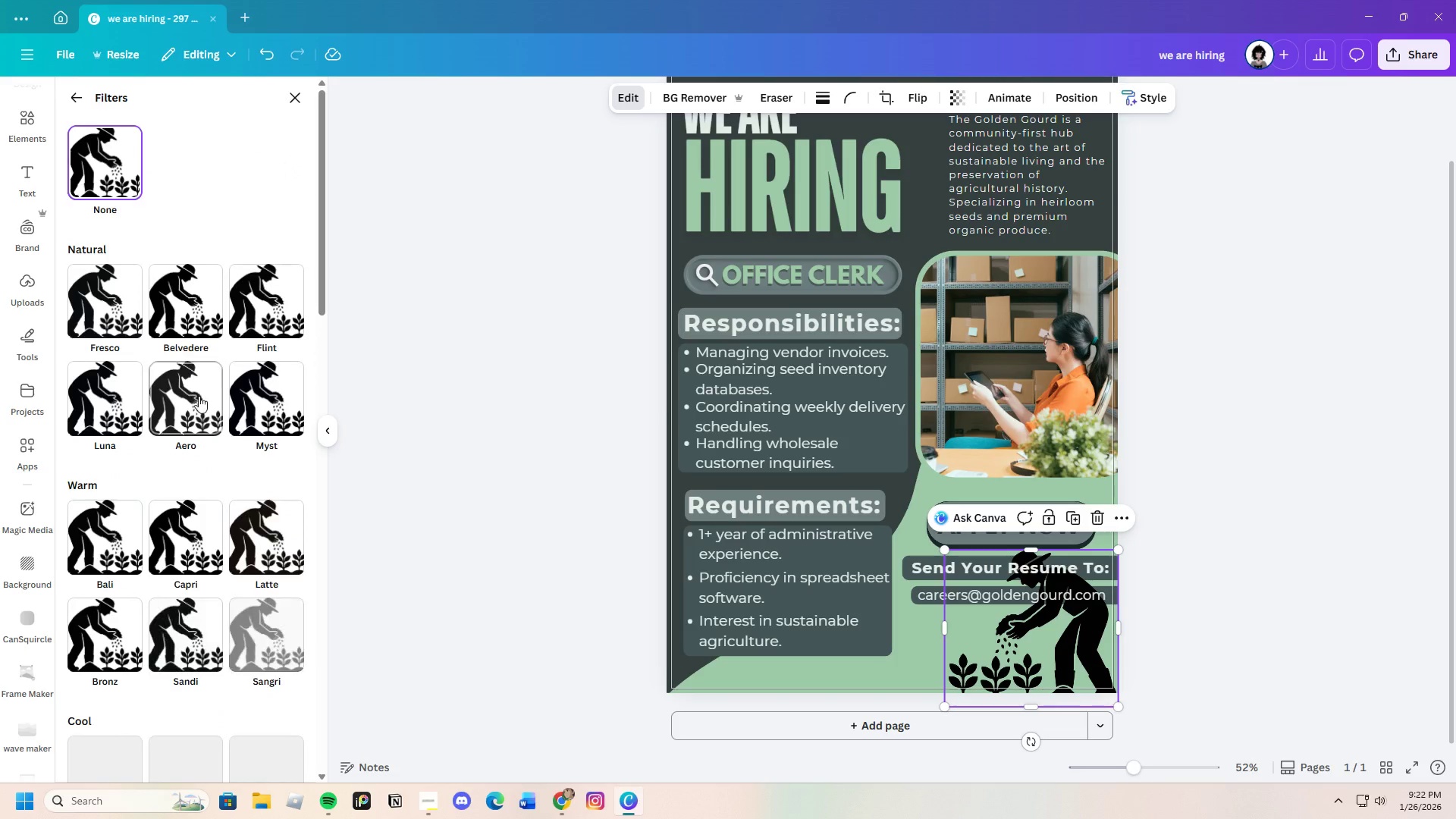 
left_click([199, 393])
 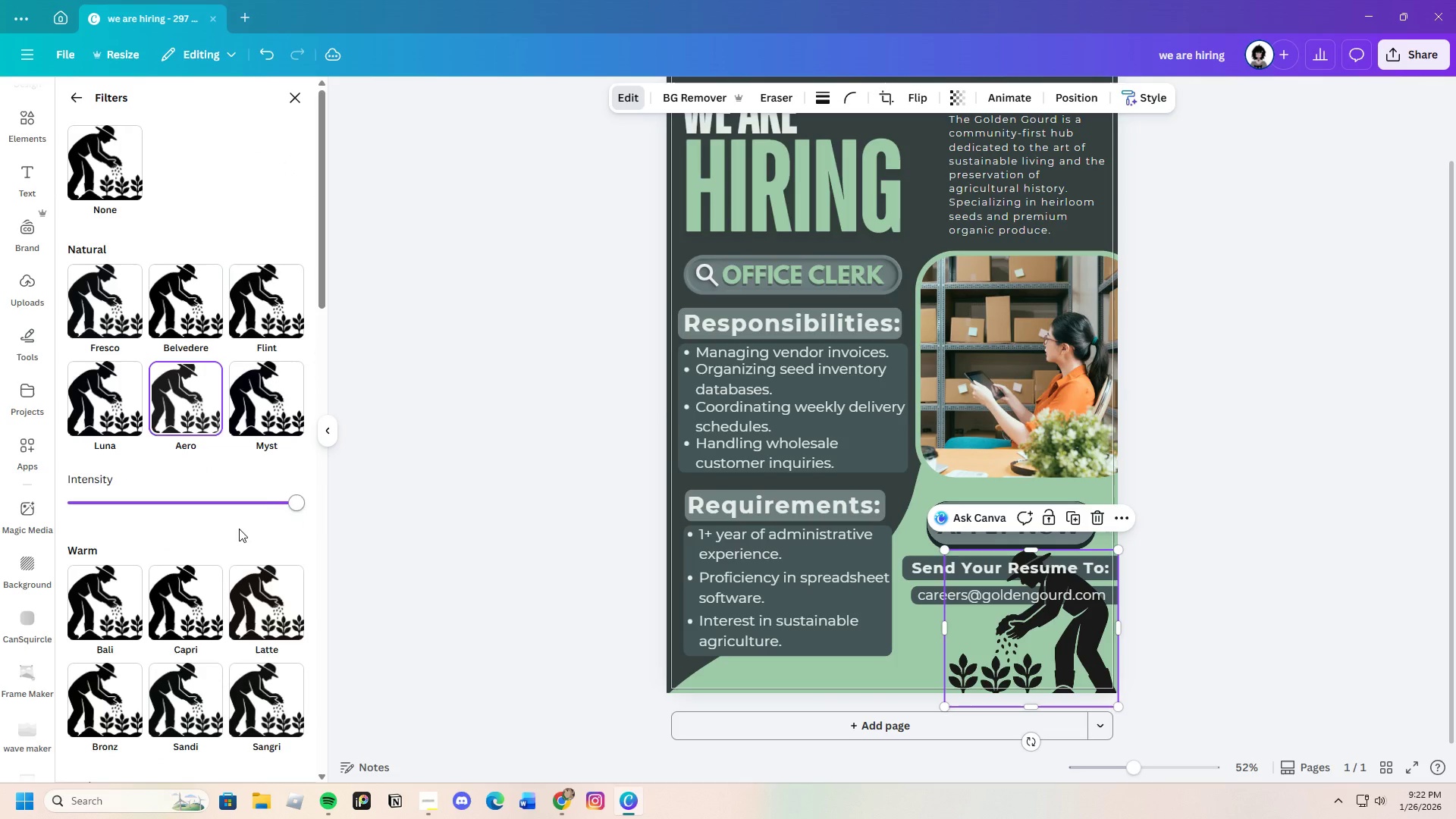 
scroll: coordinate [220, 608], scroll_direction: down, amount: 11.0
 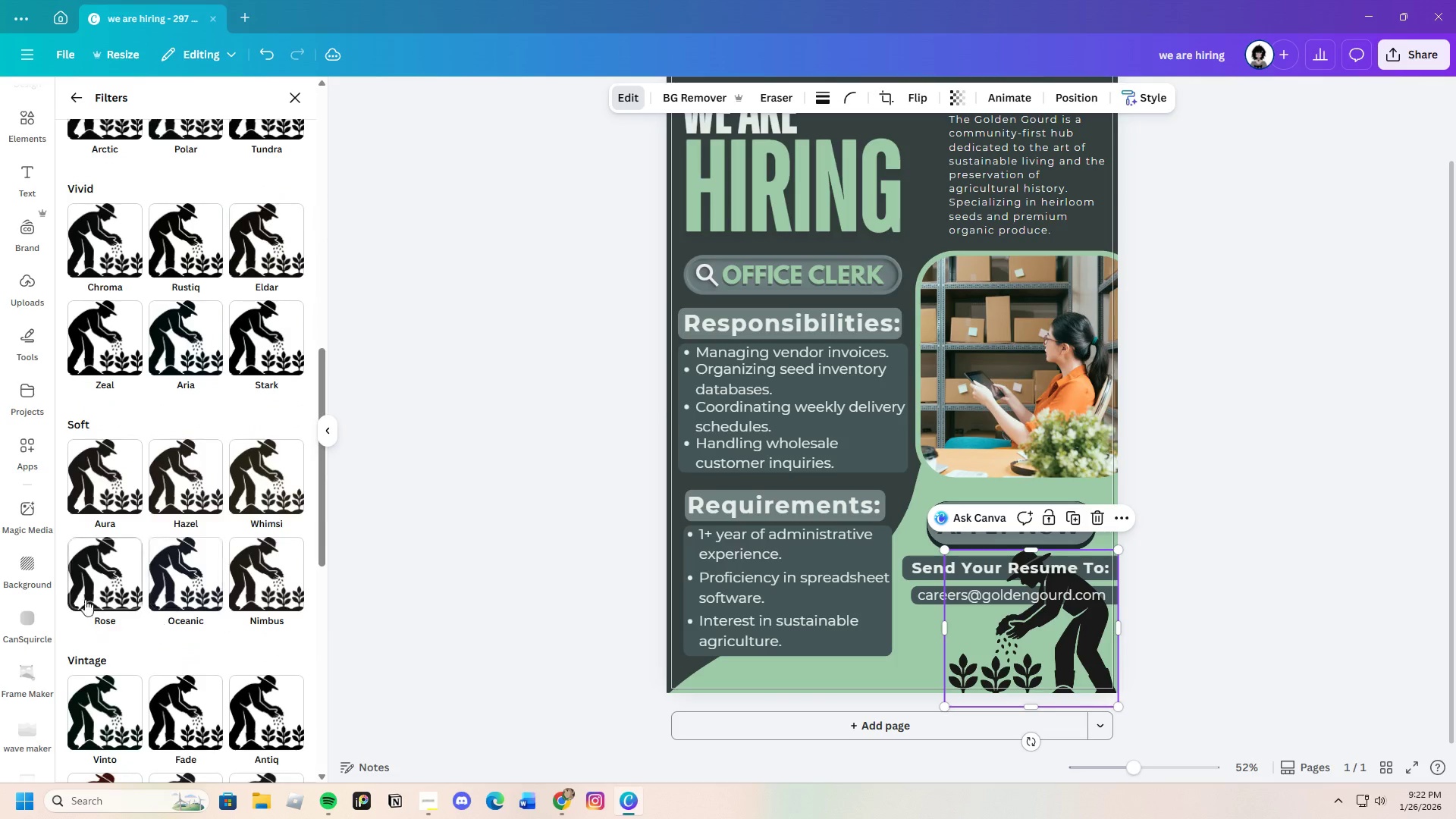 
mouse_move([98, 571])
 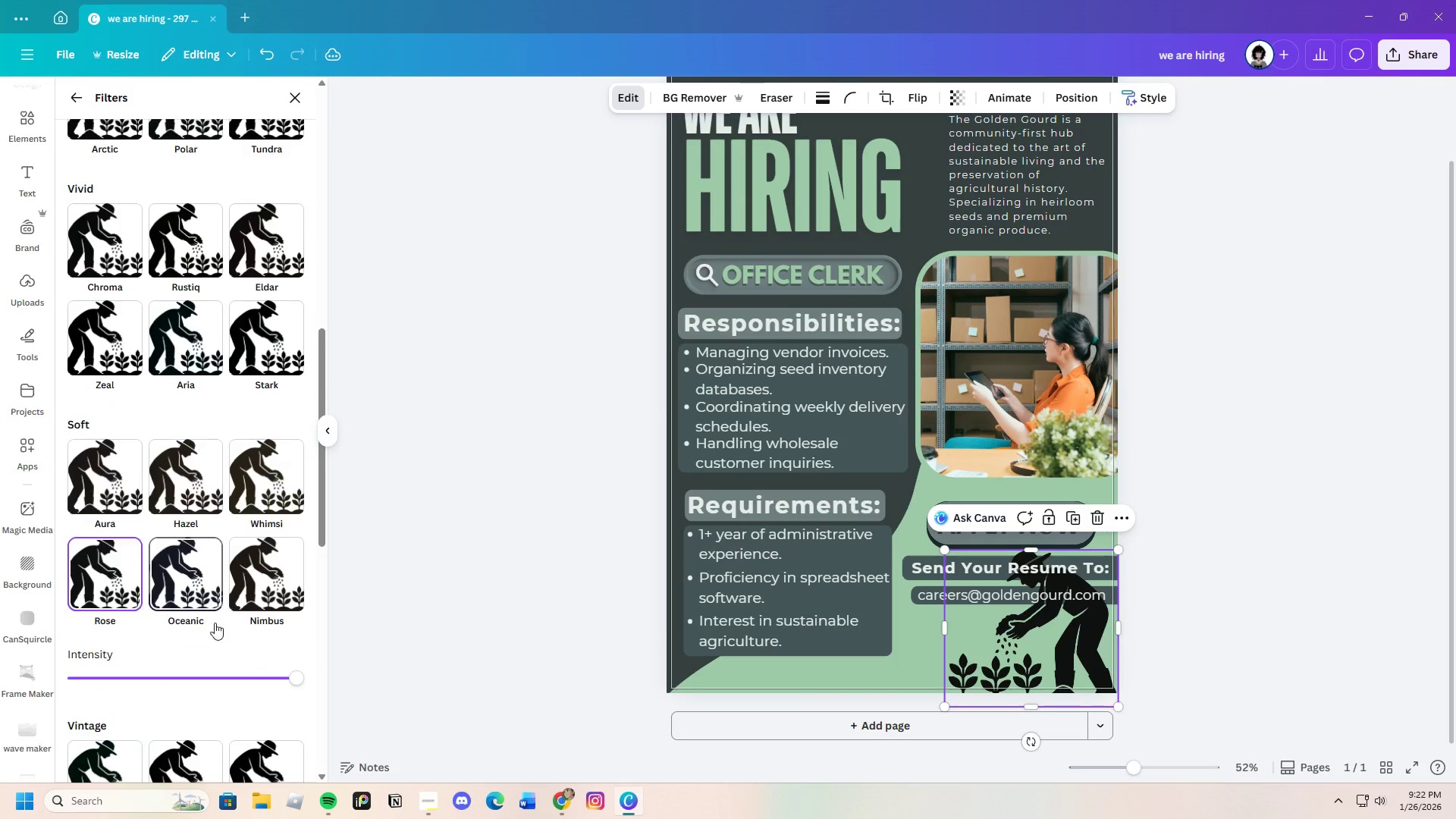 
scroll: coordinate [217, 654], scroll_direction: down, amount: 7.0
 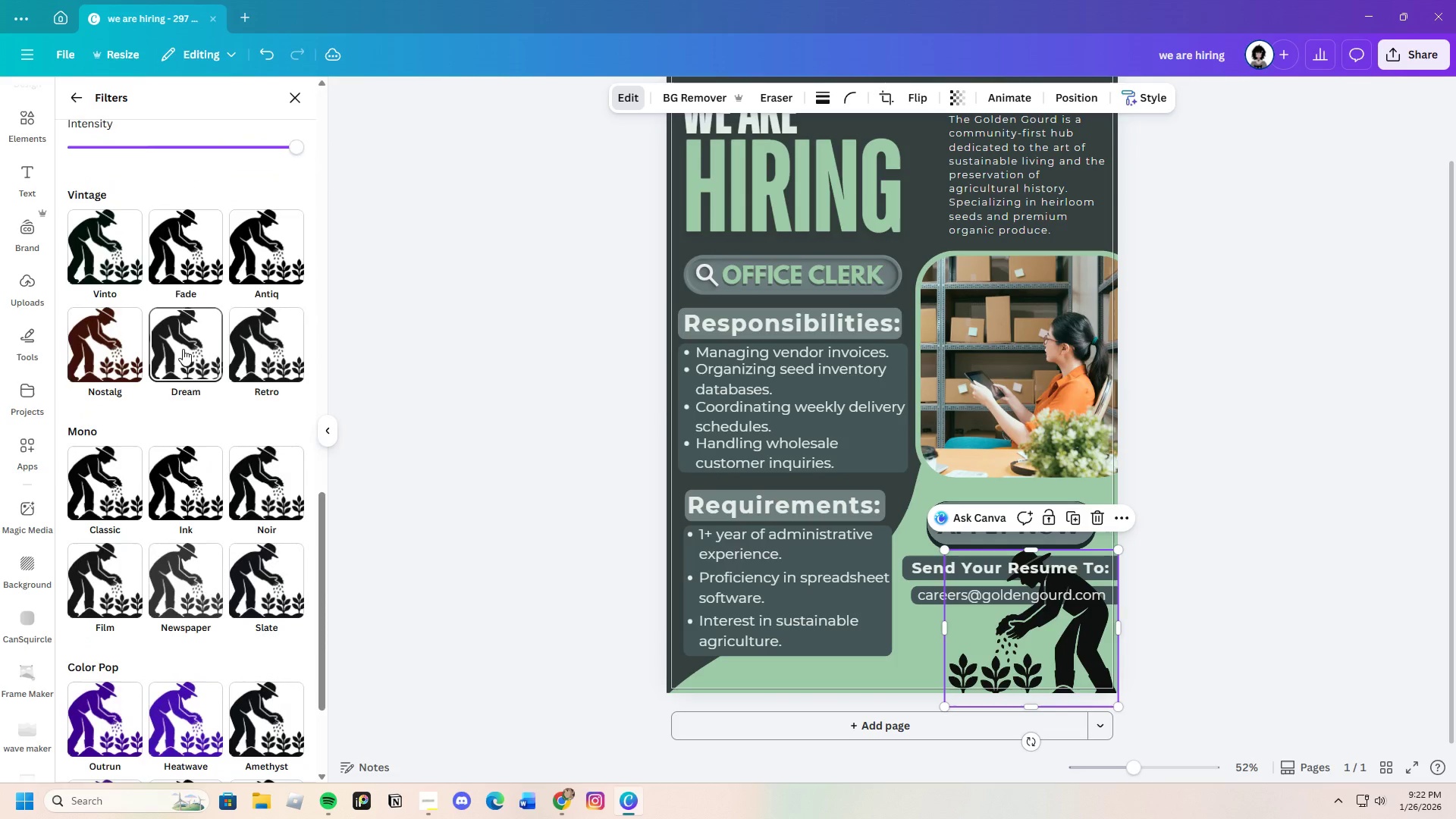 
left_click([181, 351])
 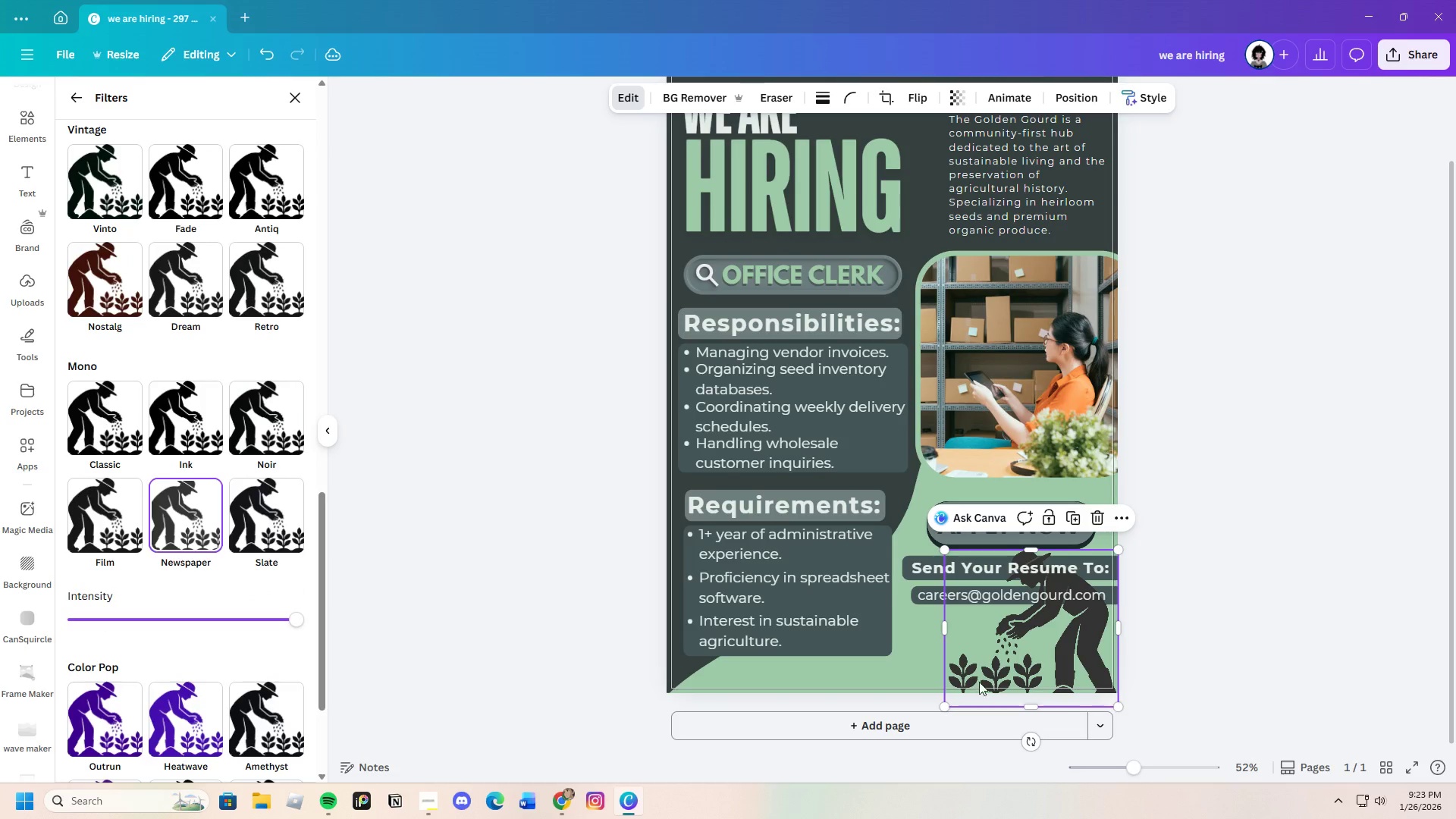 
right_click([1071, 629])
 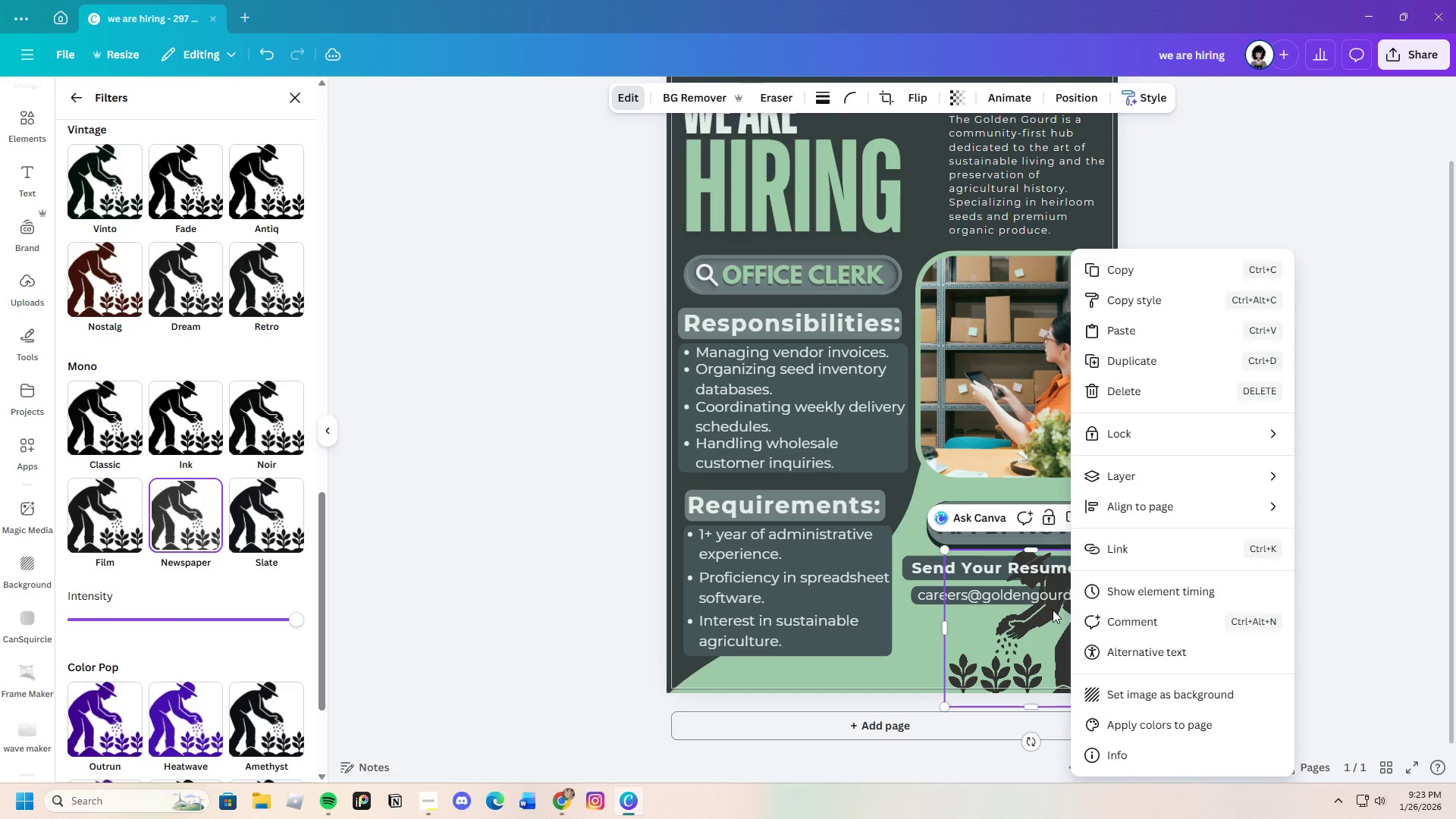 
mouse_move([1166, 488])
 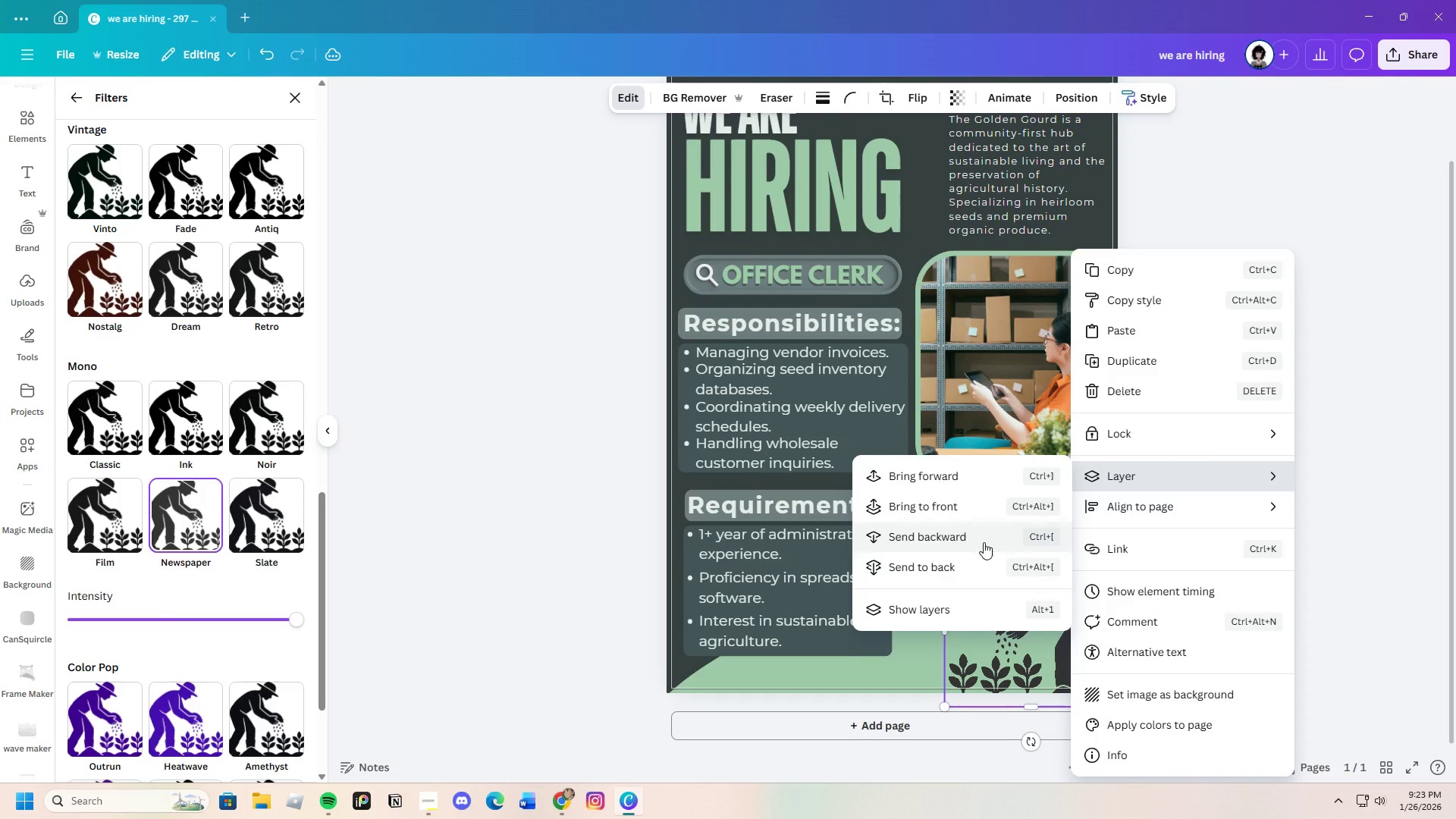 
left_click([984, 542])
 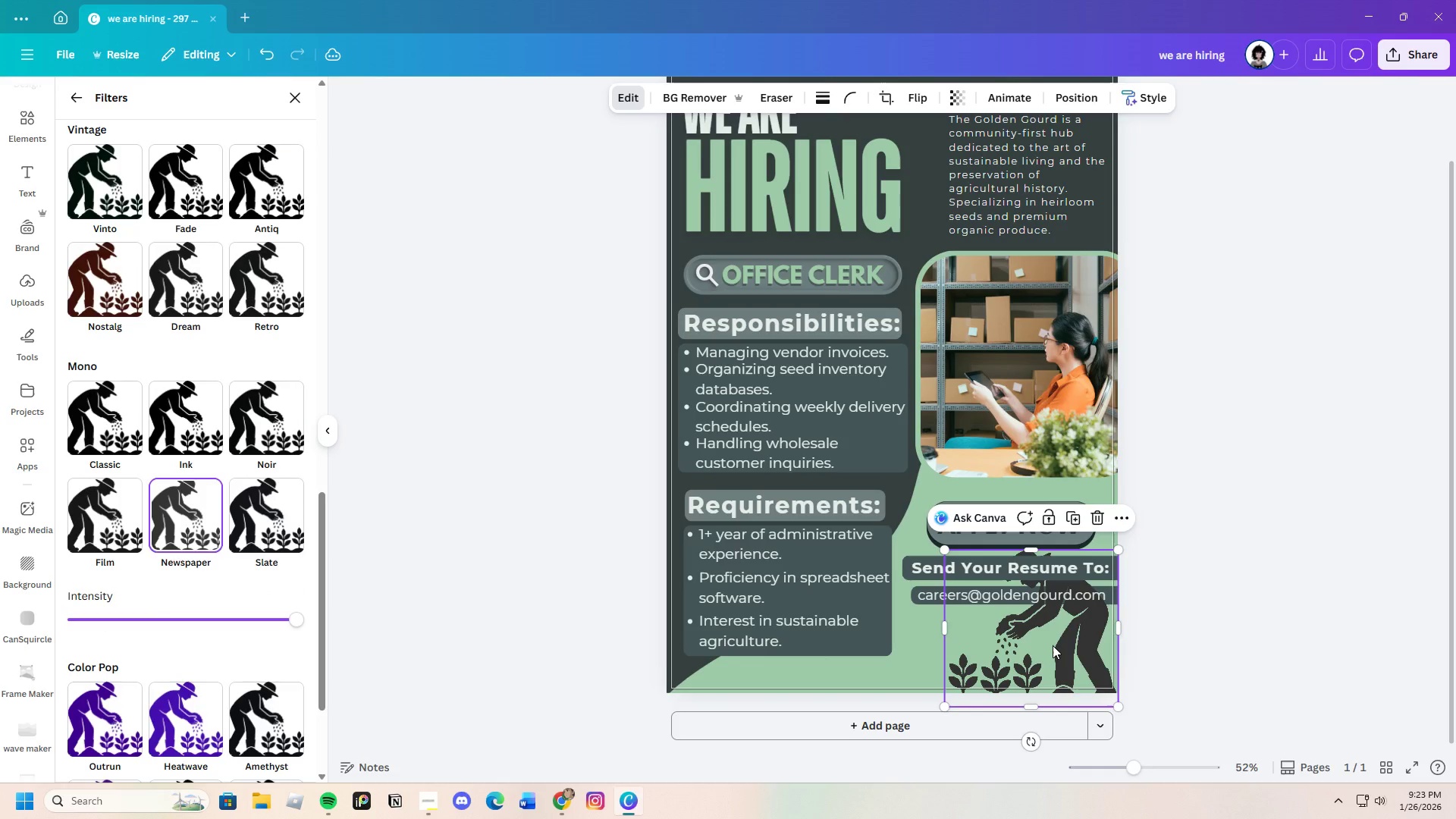 
right_click([1053, 645])
 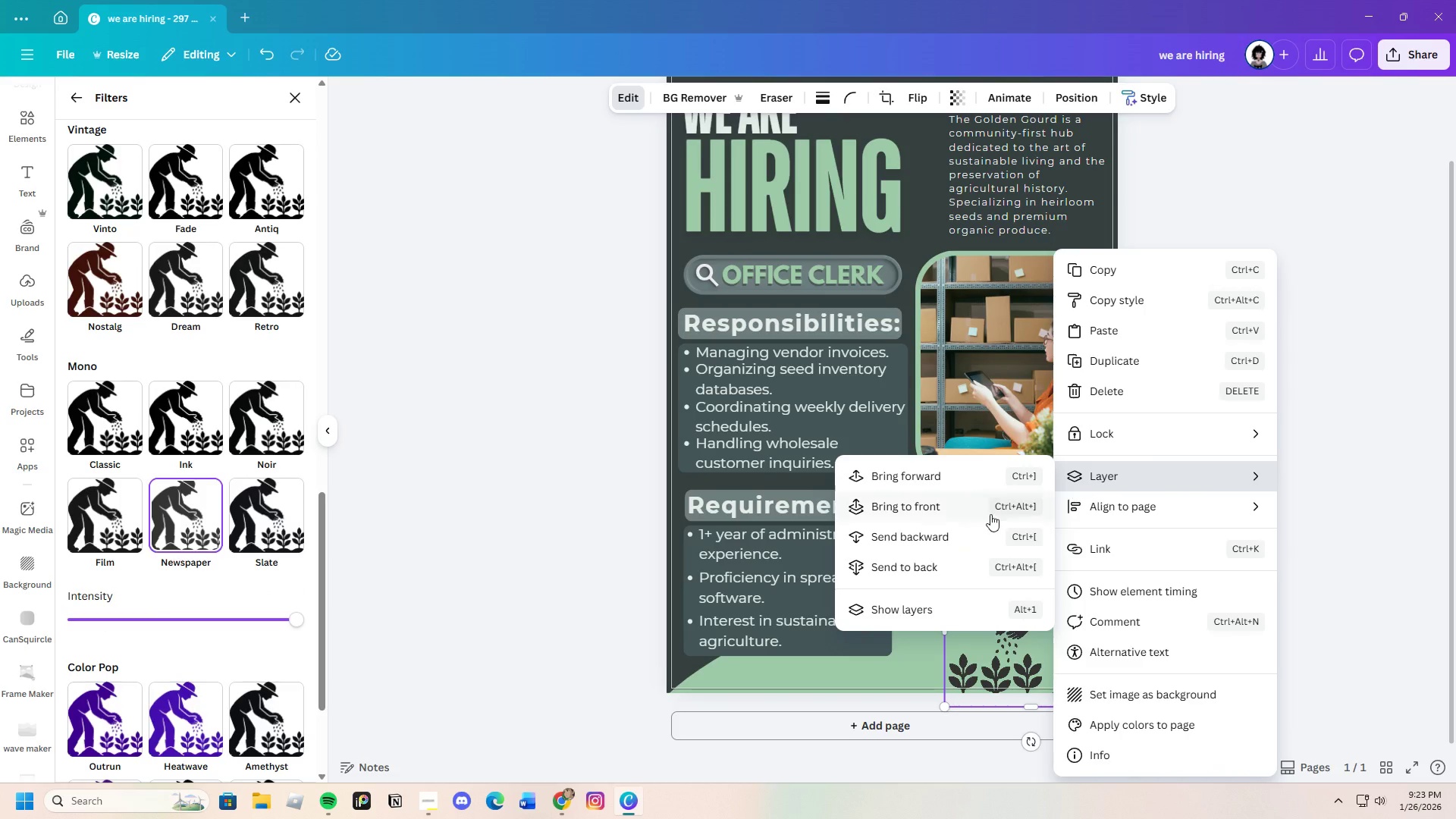 
left_click([944, 537])
 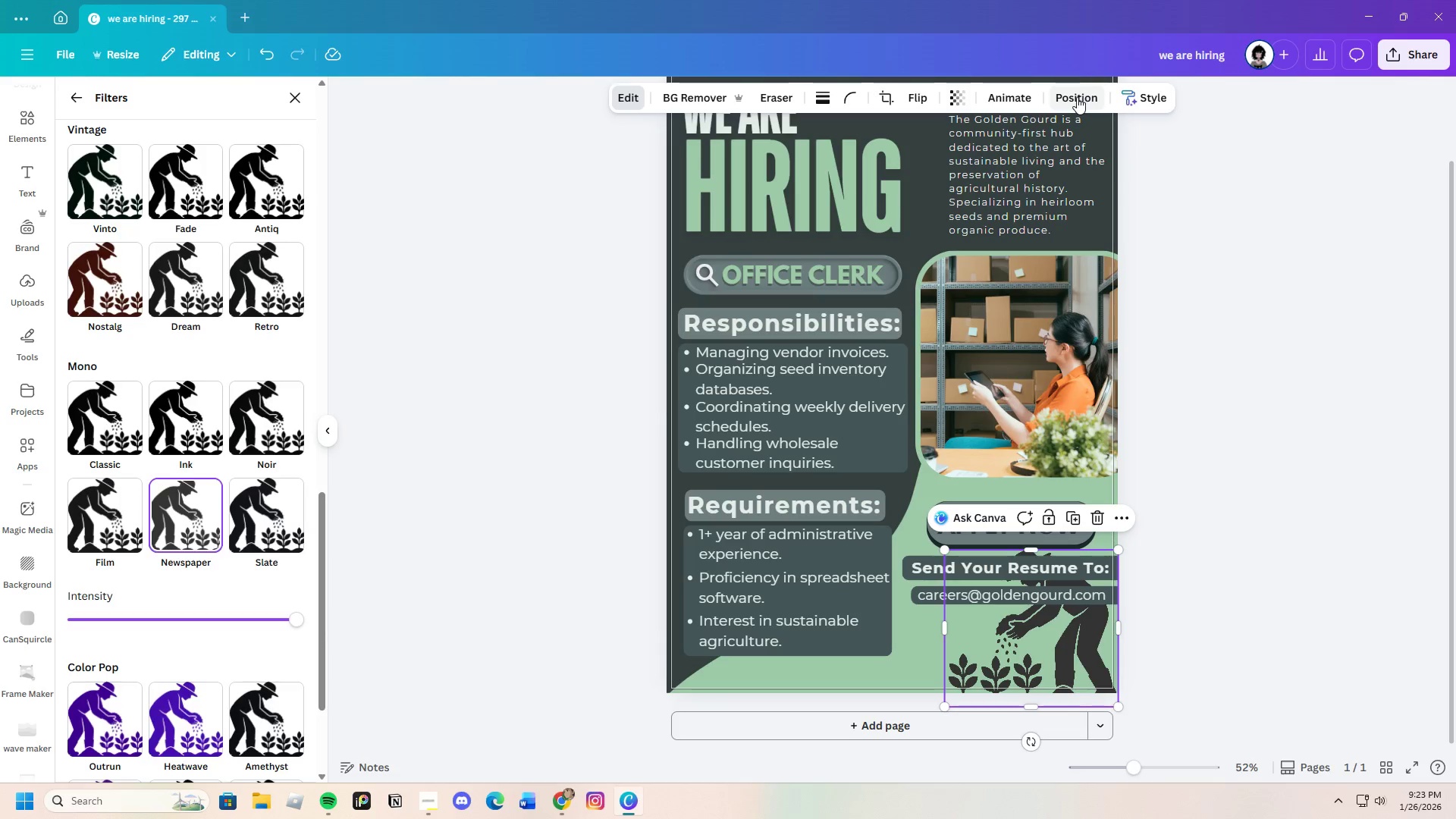 
left_click([963, 93])
 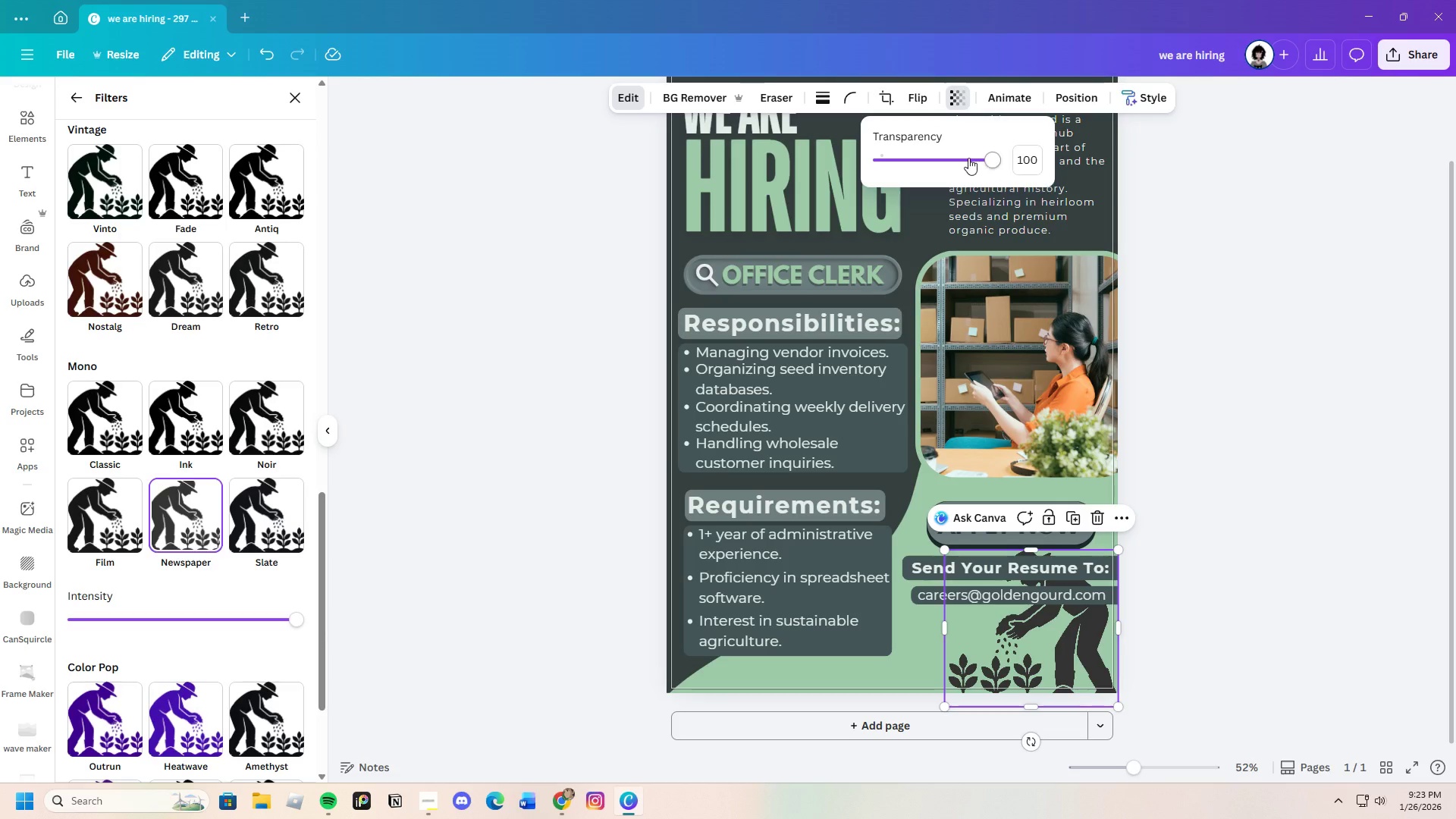 
left_click_drag(start_coordinate=[968, 158], to_coordinate=[1009, 168])
 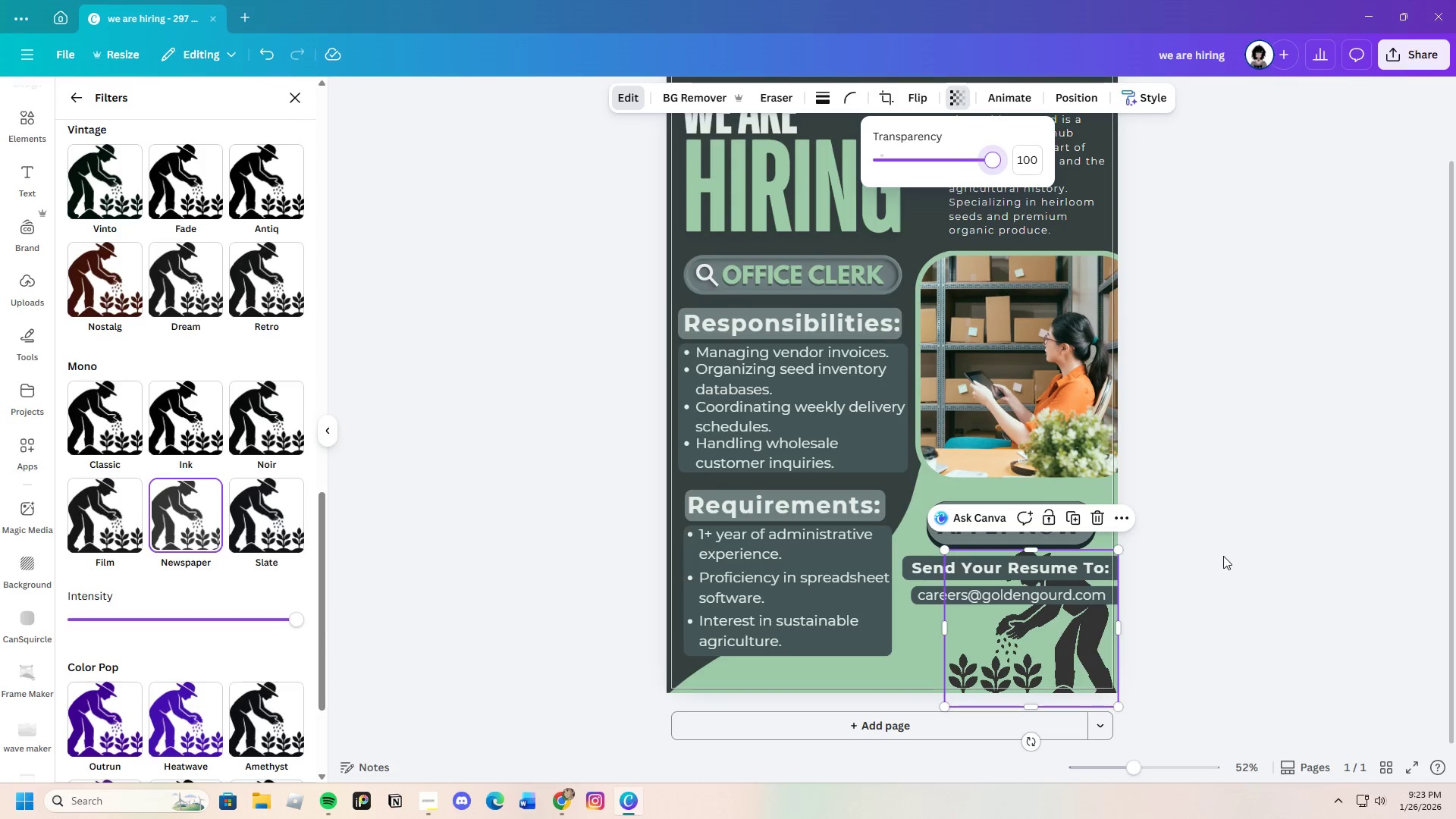 
left_click([1210, 558])
 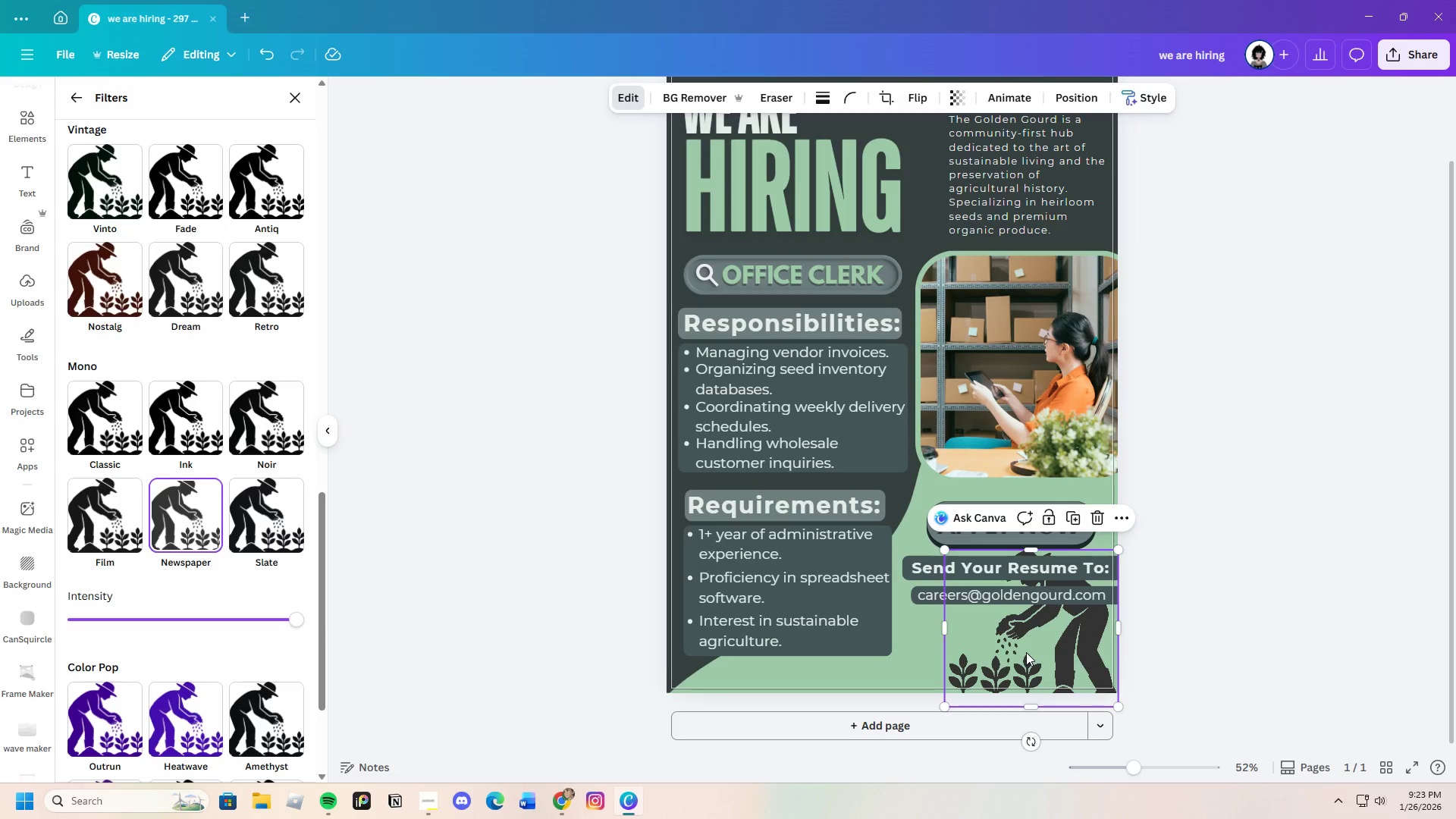 
scroll: coordinate [217, 531], scroll_direction: up, amount: 11.0
 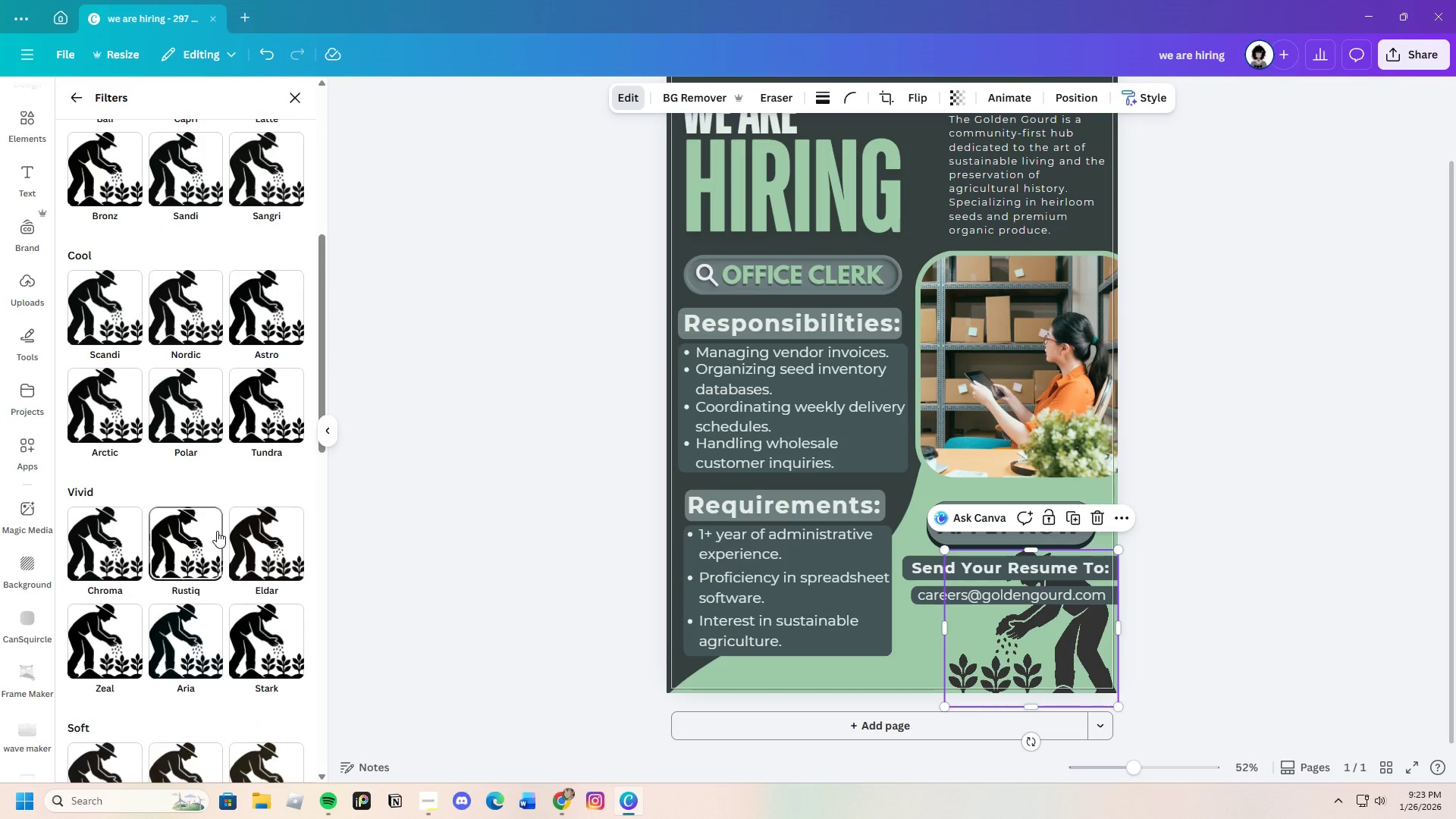 
scroll: coordinate [235, 576], scroll_direction: down, amount: 9.0
 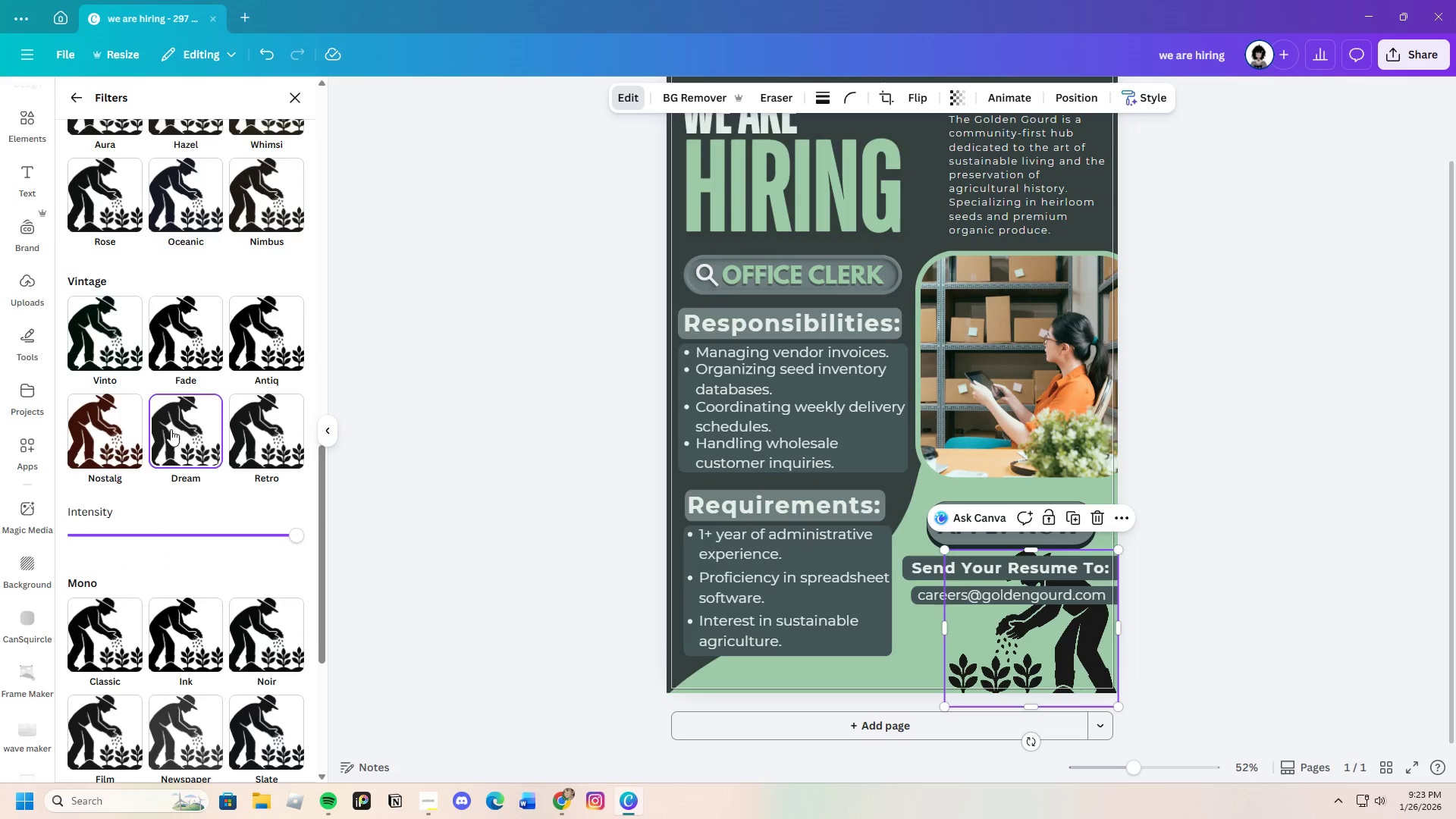 
left_click([249, 434])
 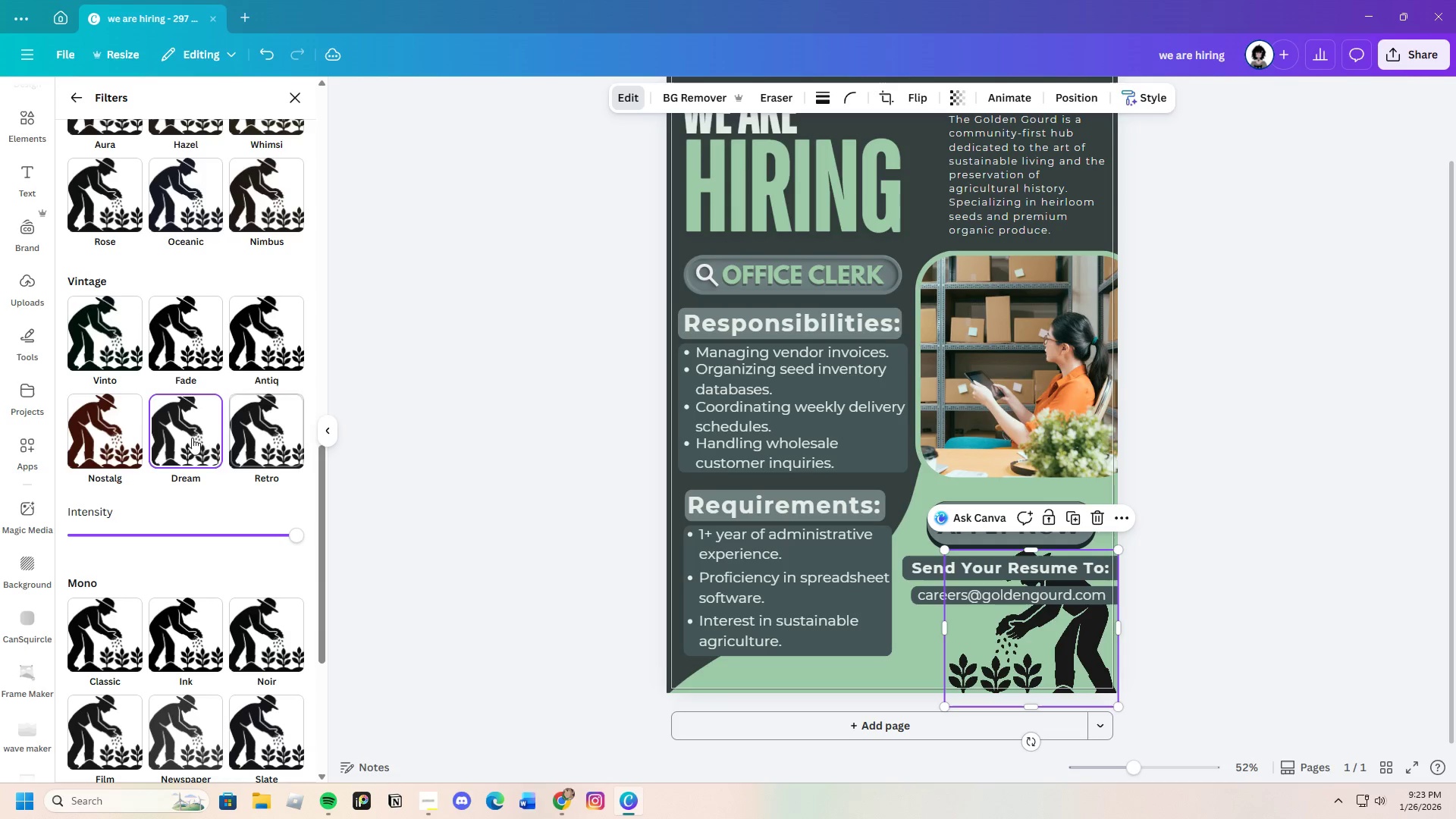 
scroll: coordinate [265, 675], scroll_direction: down, amount: 4.0
 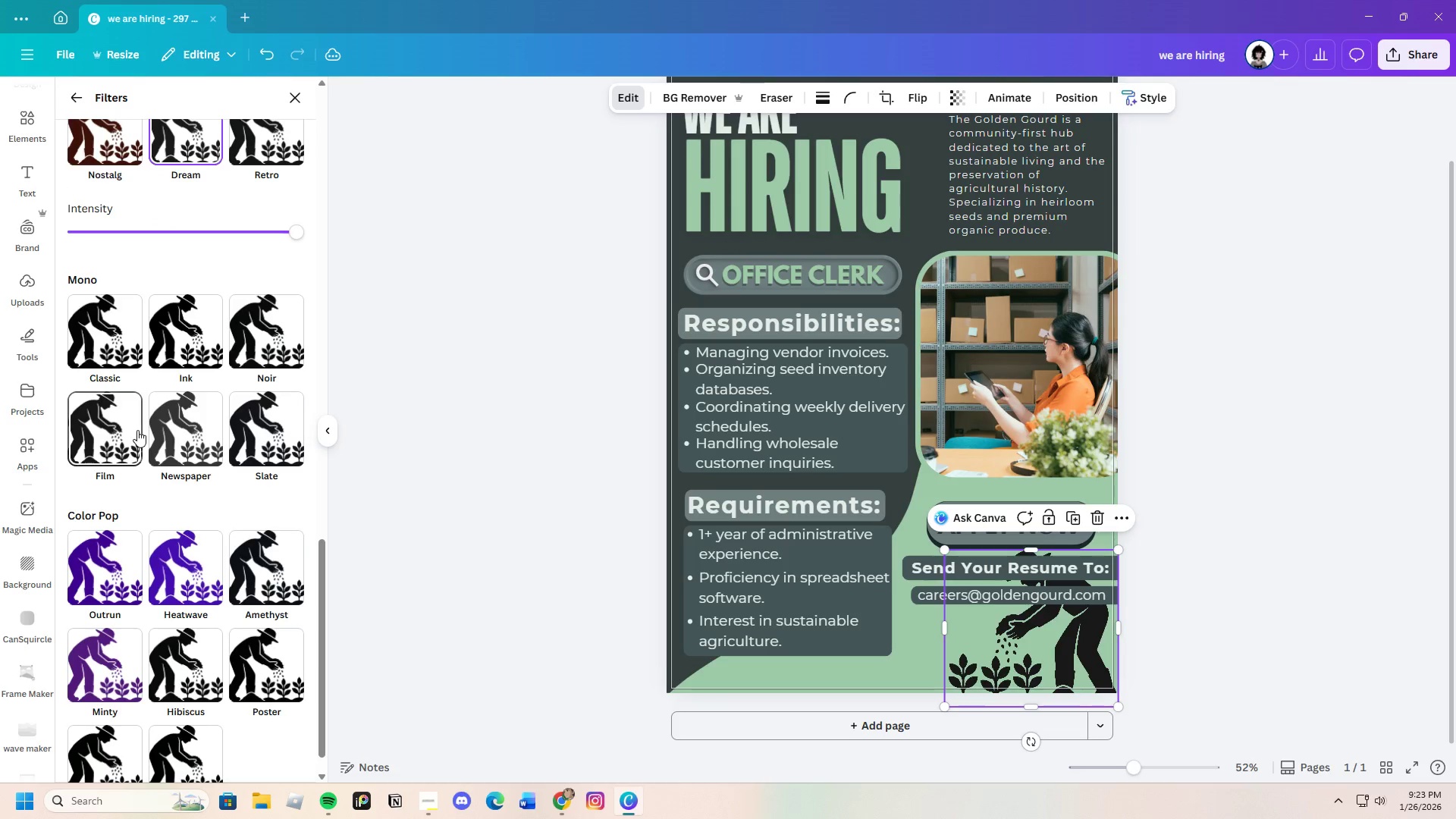 
left_click([185, 424])
 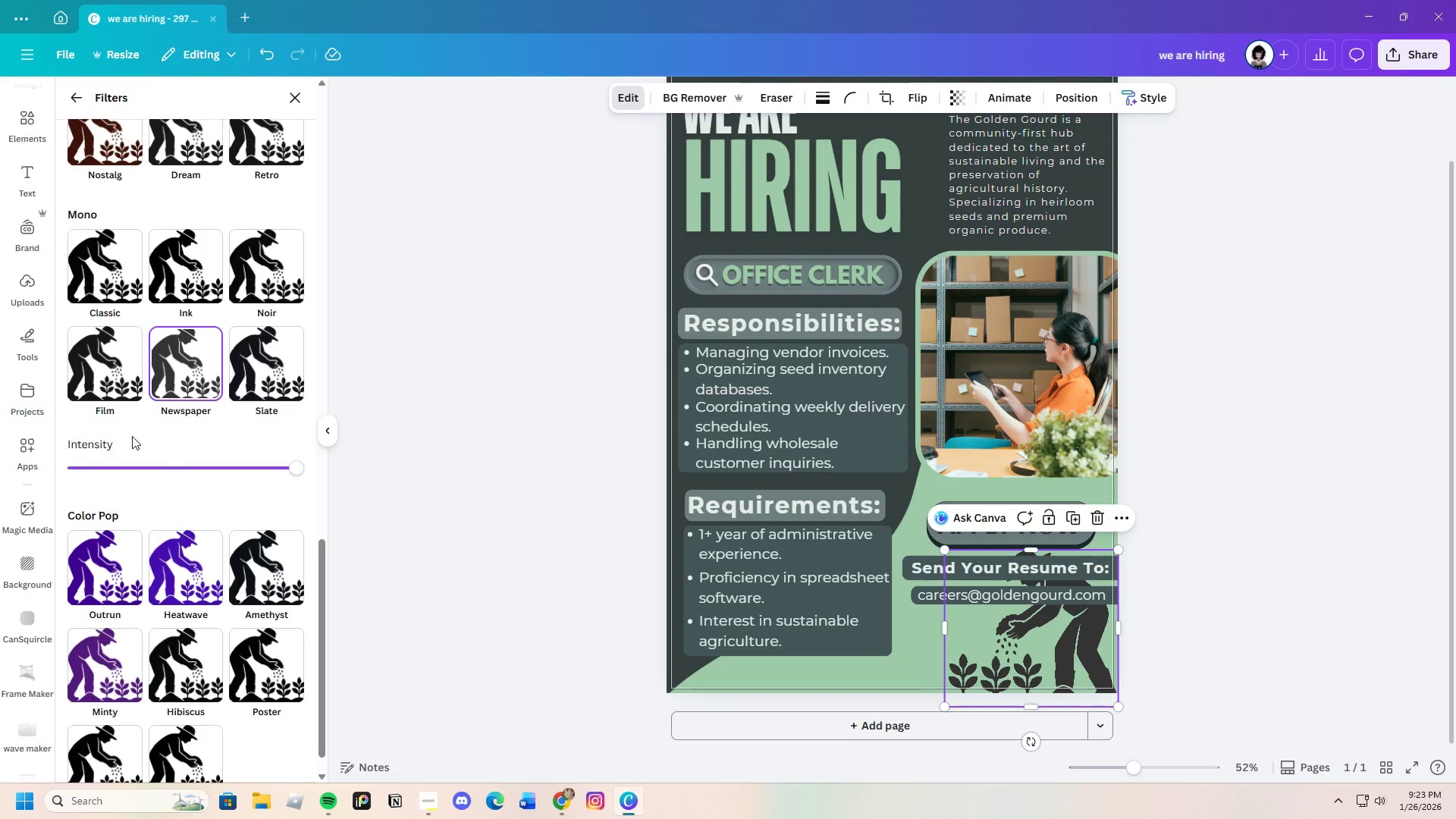 
left_click([102, 379])
 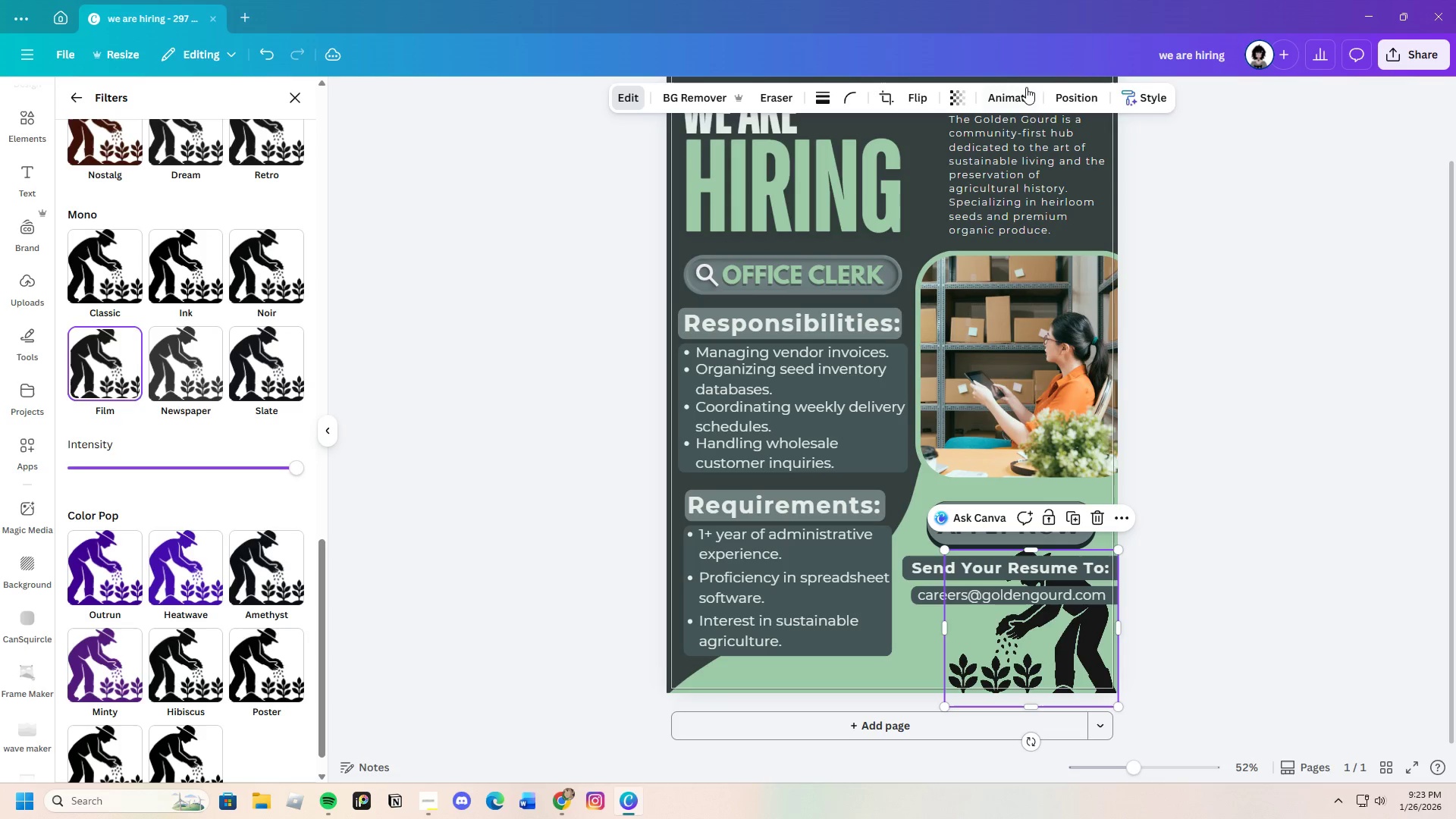 
left_click([966, 101])
 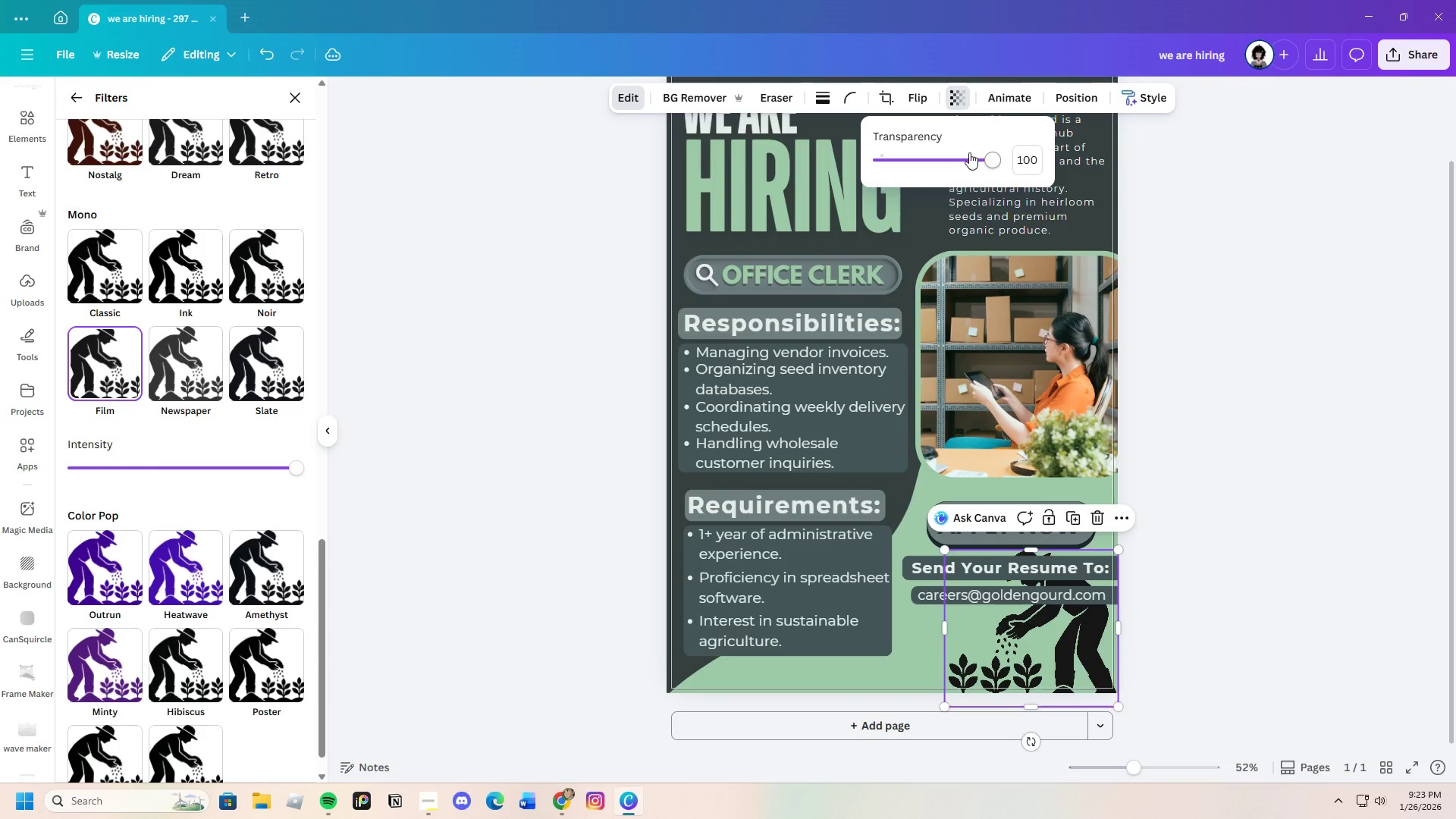 
left_click_drag(start_coordinate=[973, 156], to_coordinate=[977, 168])
 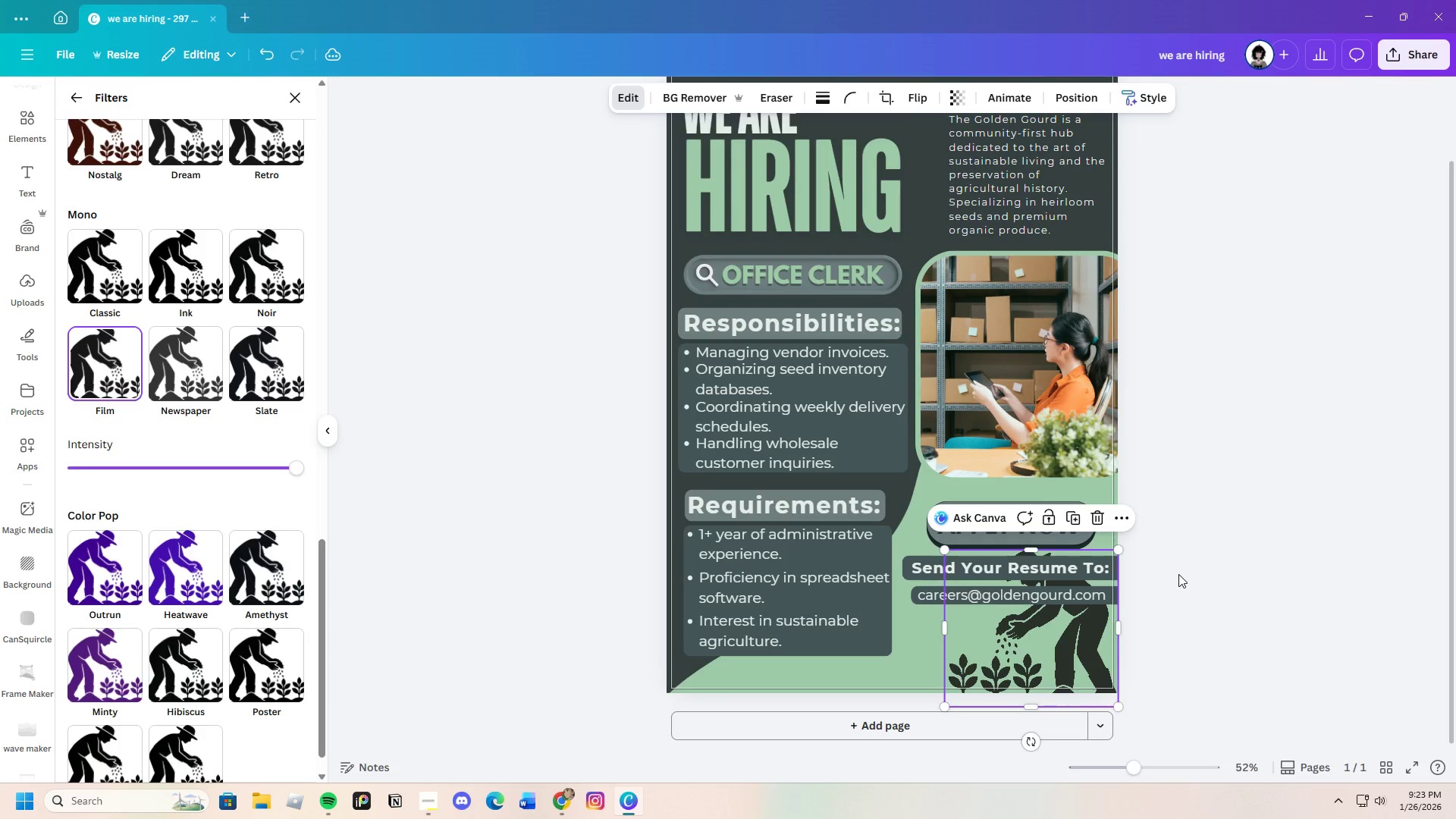 
double_click([1178, 574])
 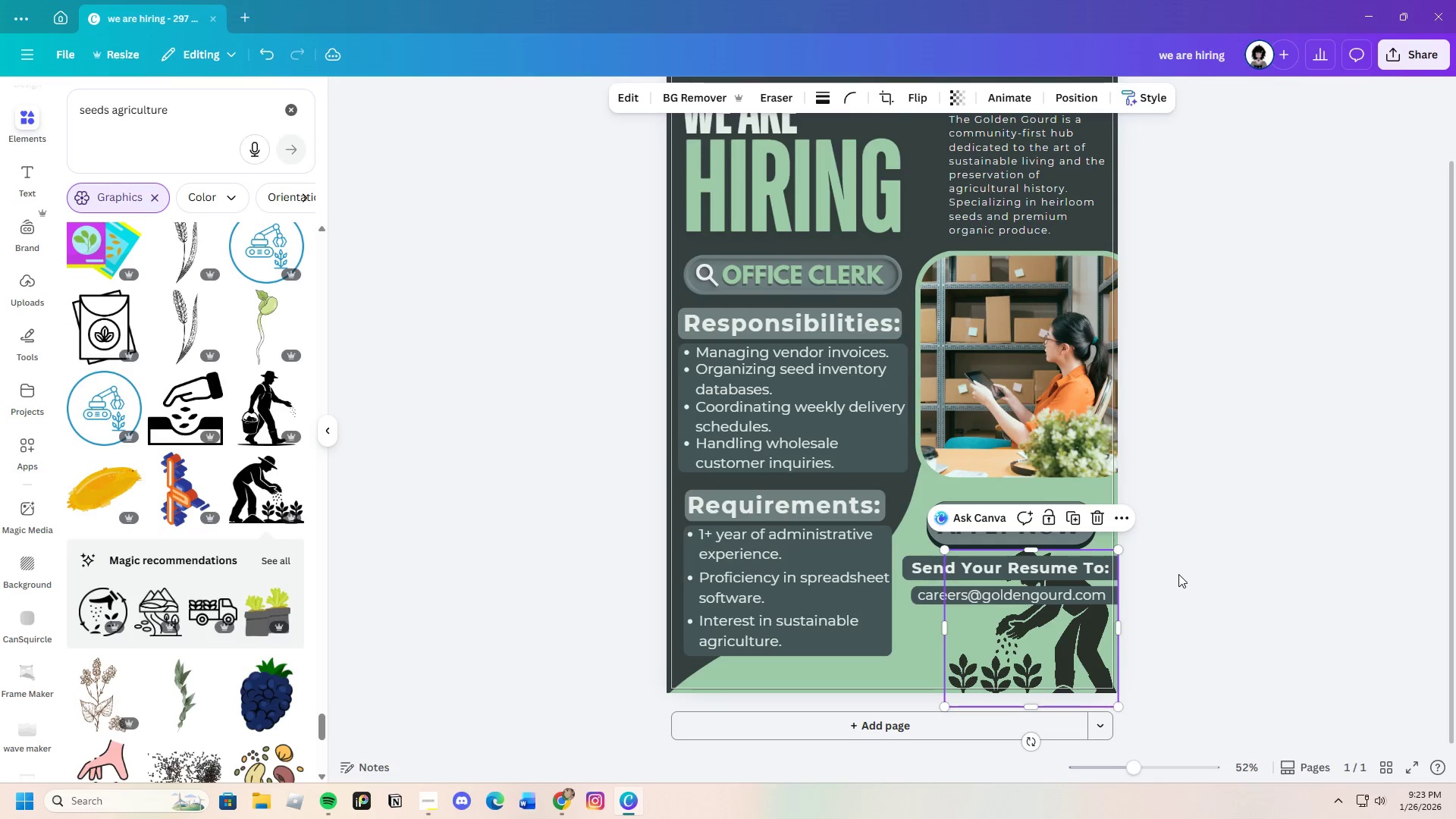 
left_click([1178, 575])
 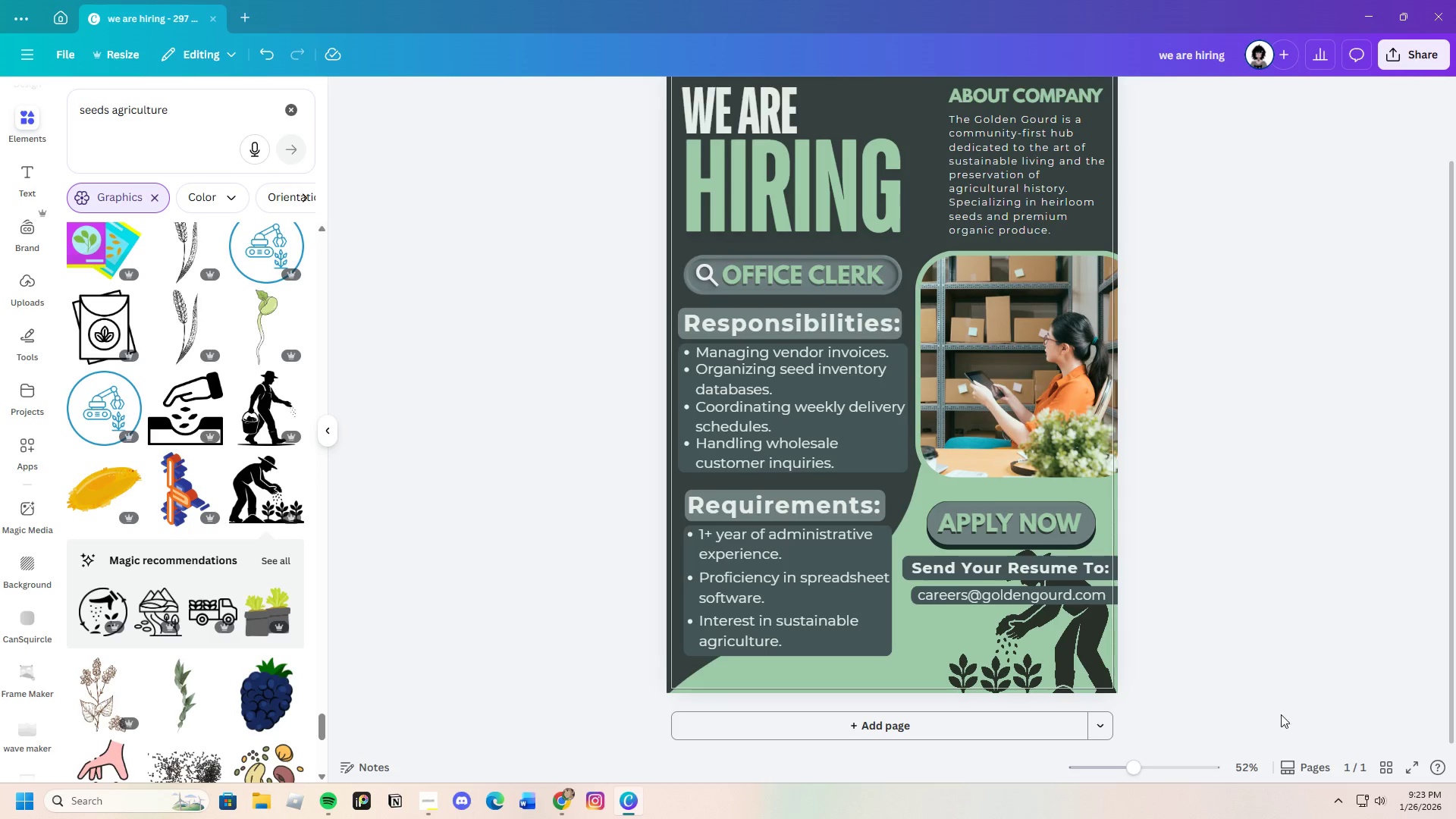 
left_click([1046, 643])
 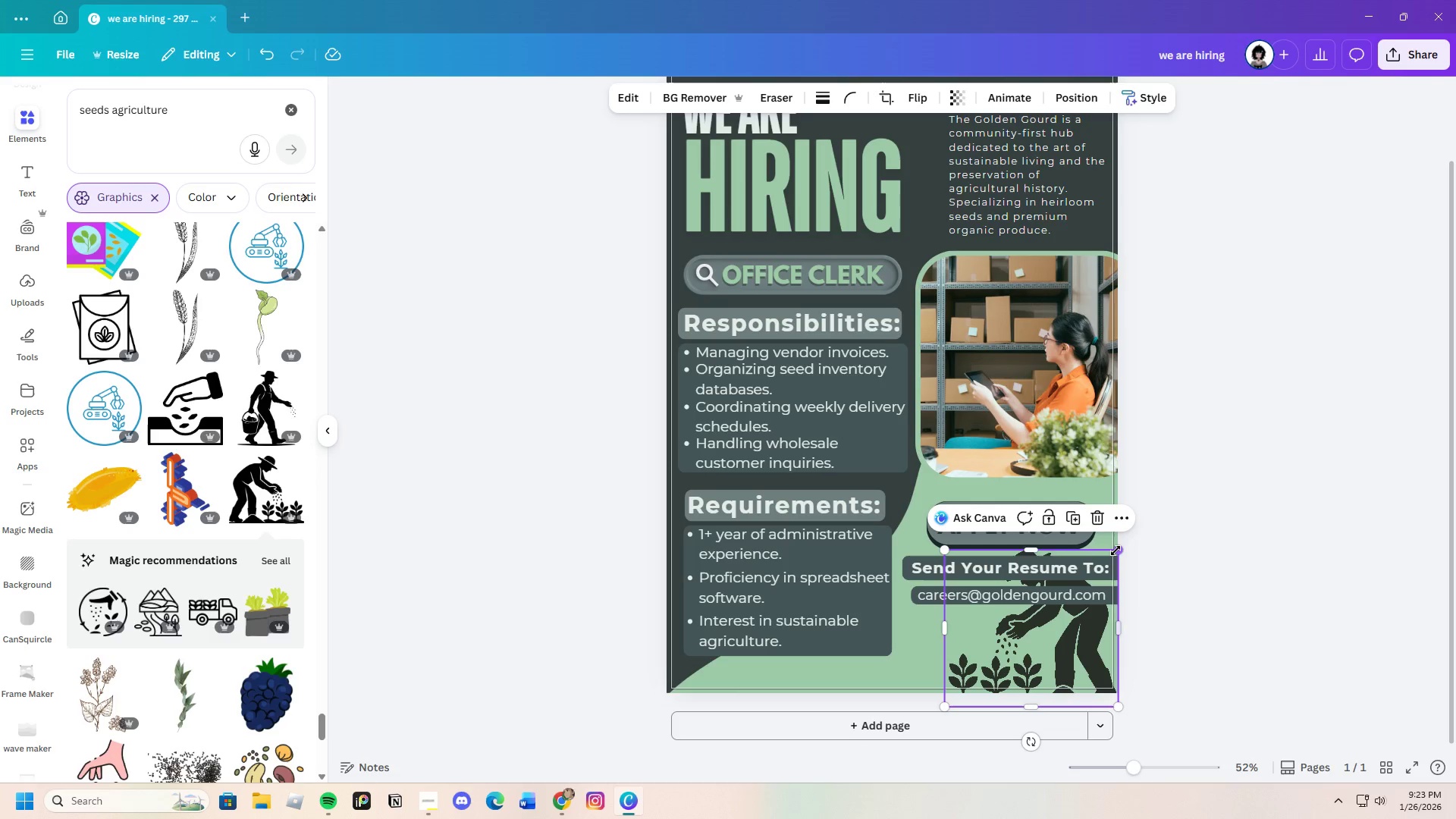 
left_click_drag(start_coordinate=[1116, 551], to_coordinate=[1185, 541])
 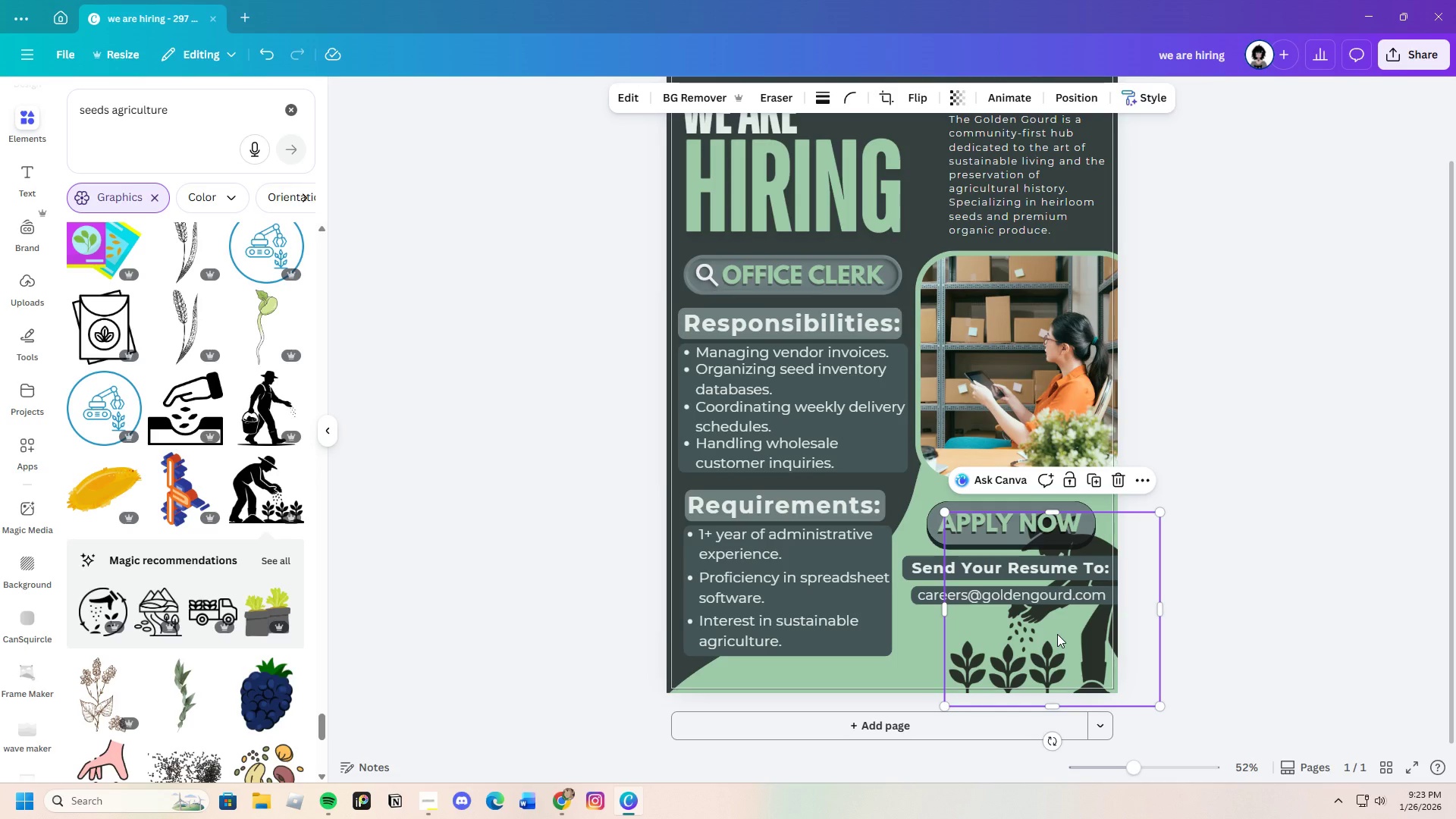 
right_click([1057, 634])
 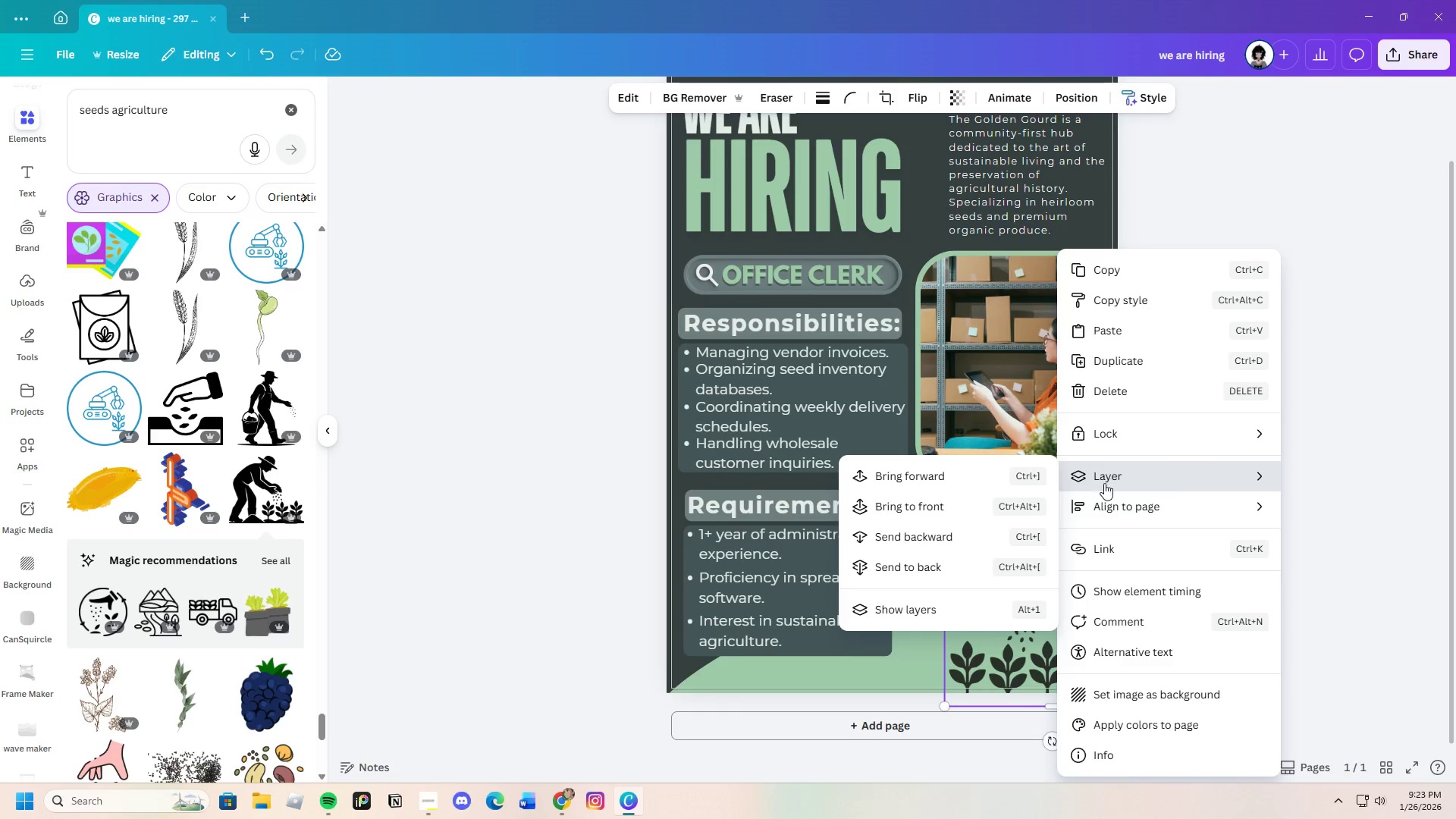 
left_click([972, 538])
 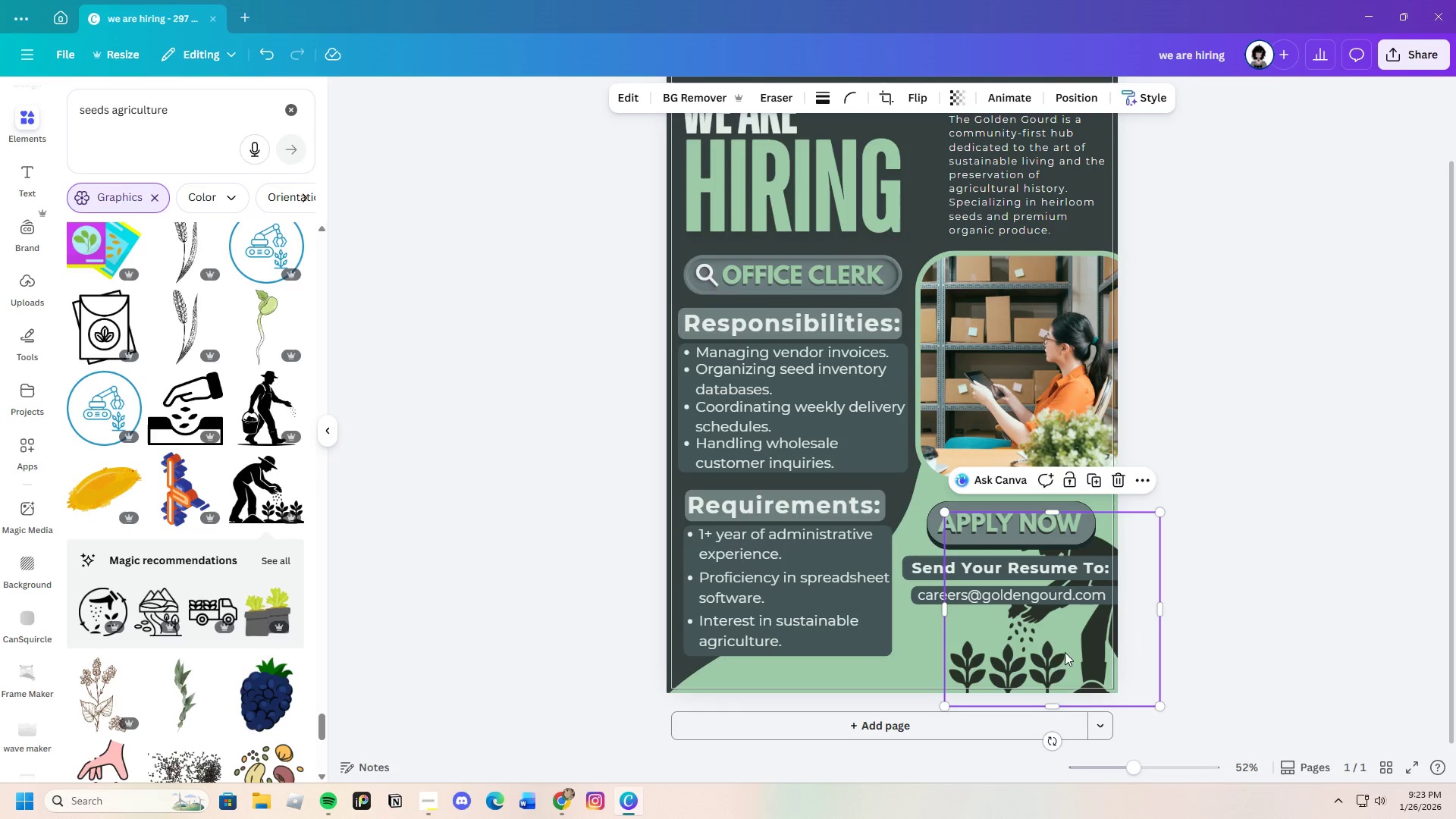 
left_click_drag(start_coordinate=[1054, 643], to_coordinate=[1028, 648])
 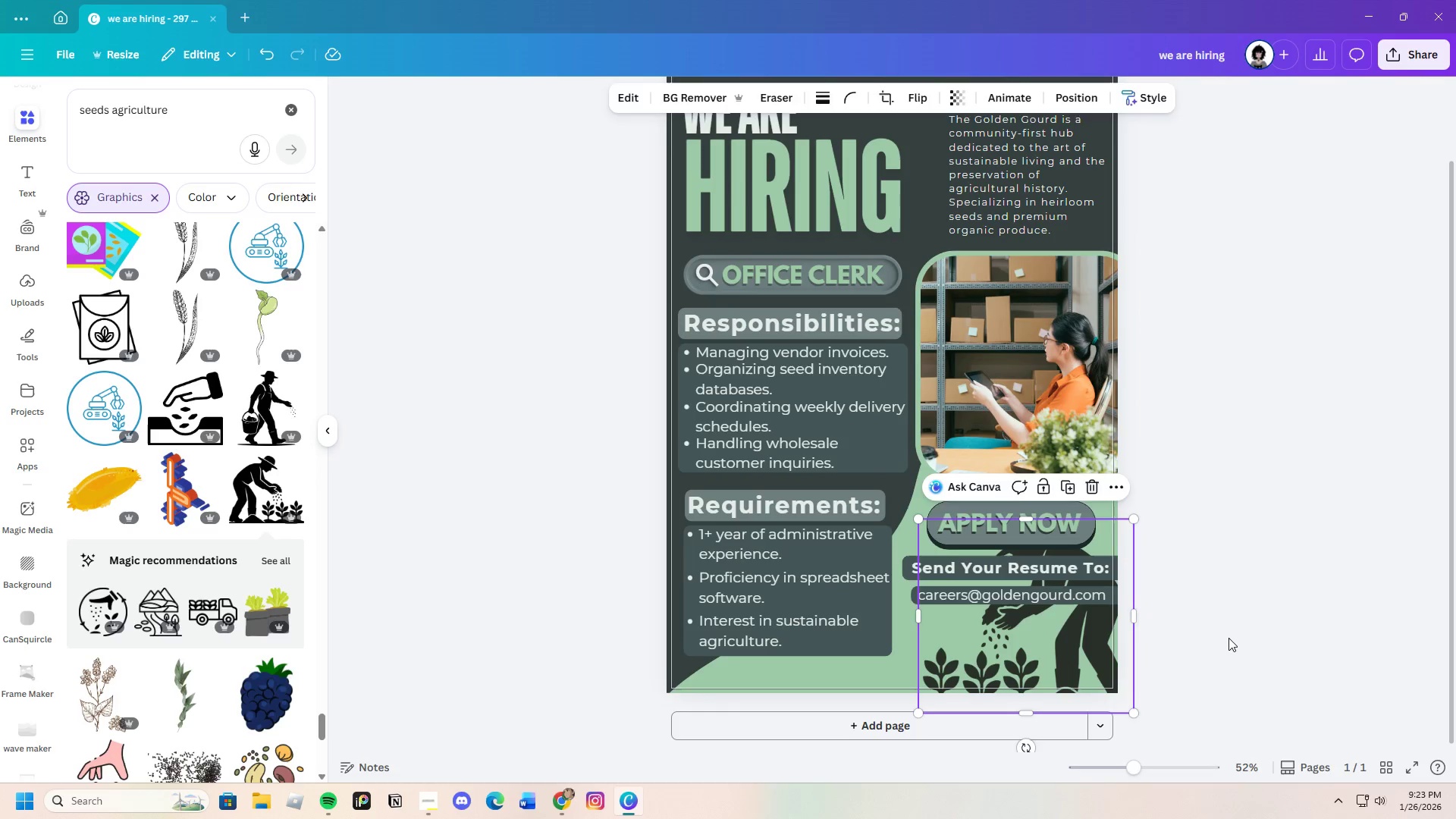 
left_click([1232, 633])
 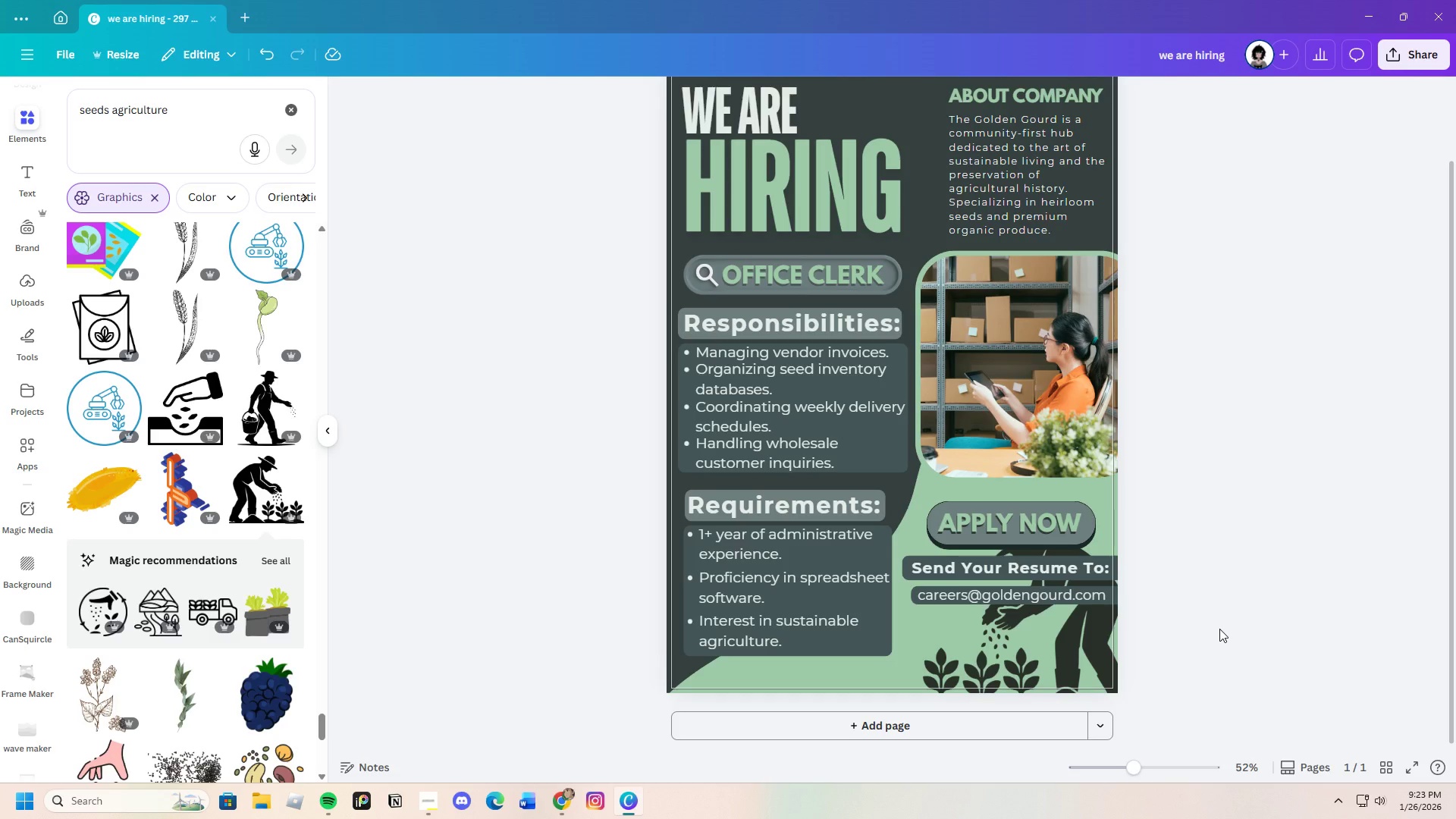 
wait(6.38)
 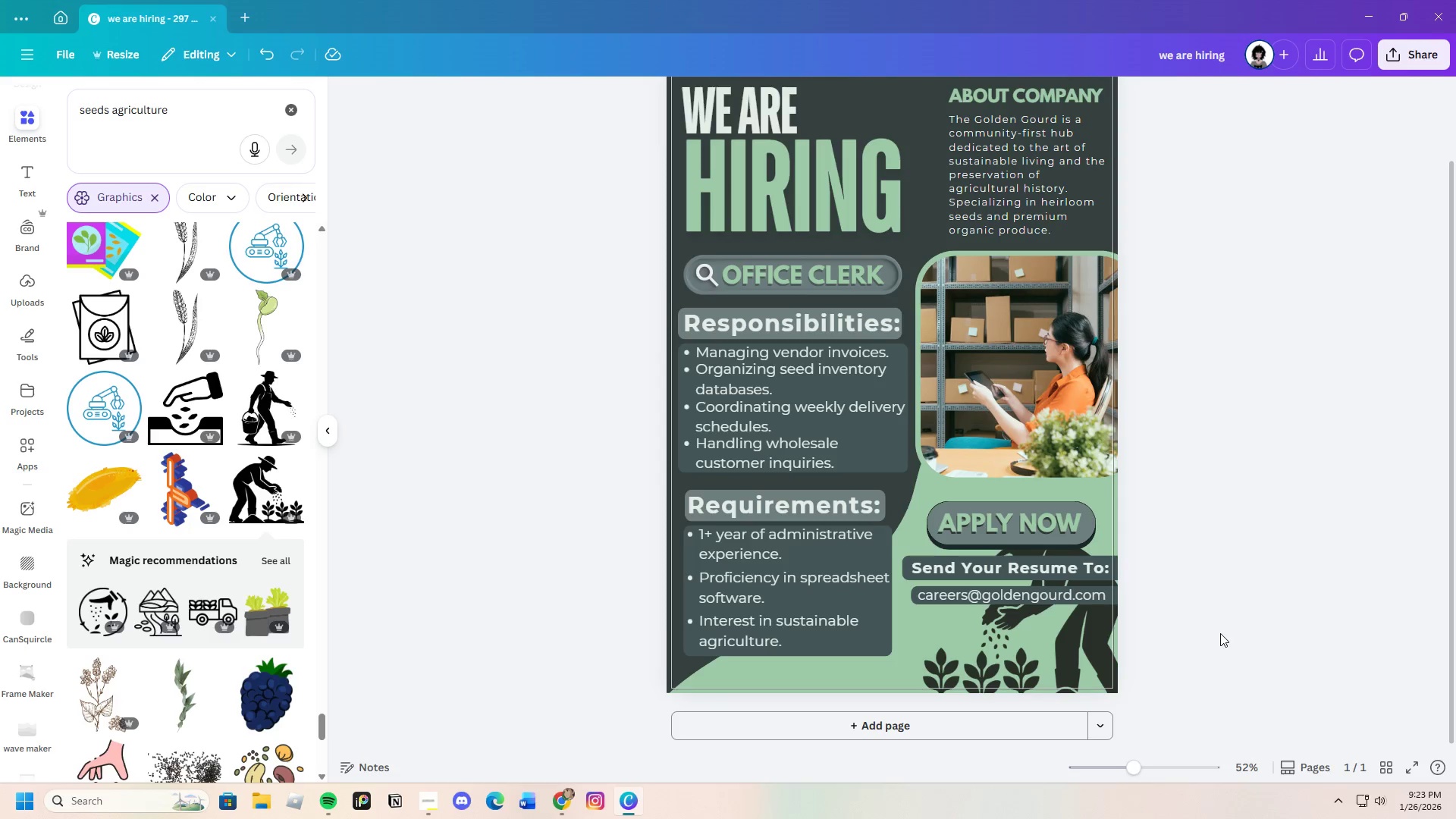 
scroll: coordinate [1199, 602], scroll_direction: none, amount: 0.0
 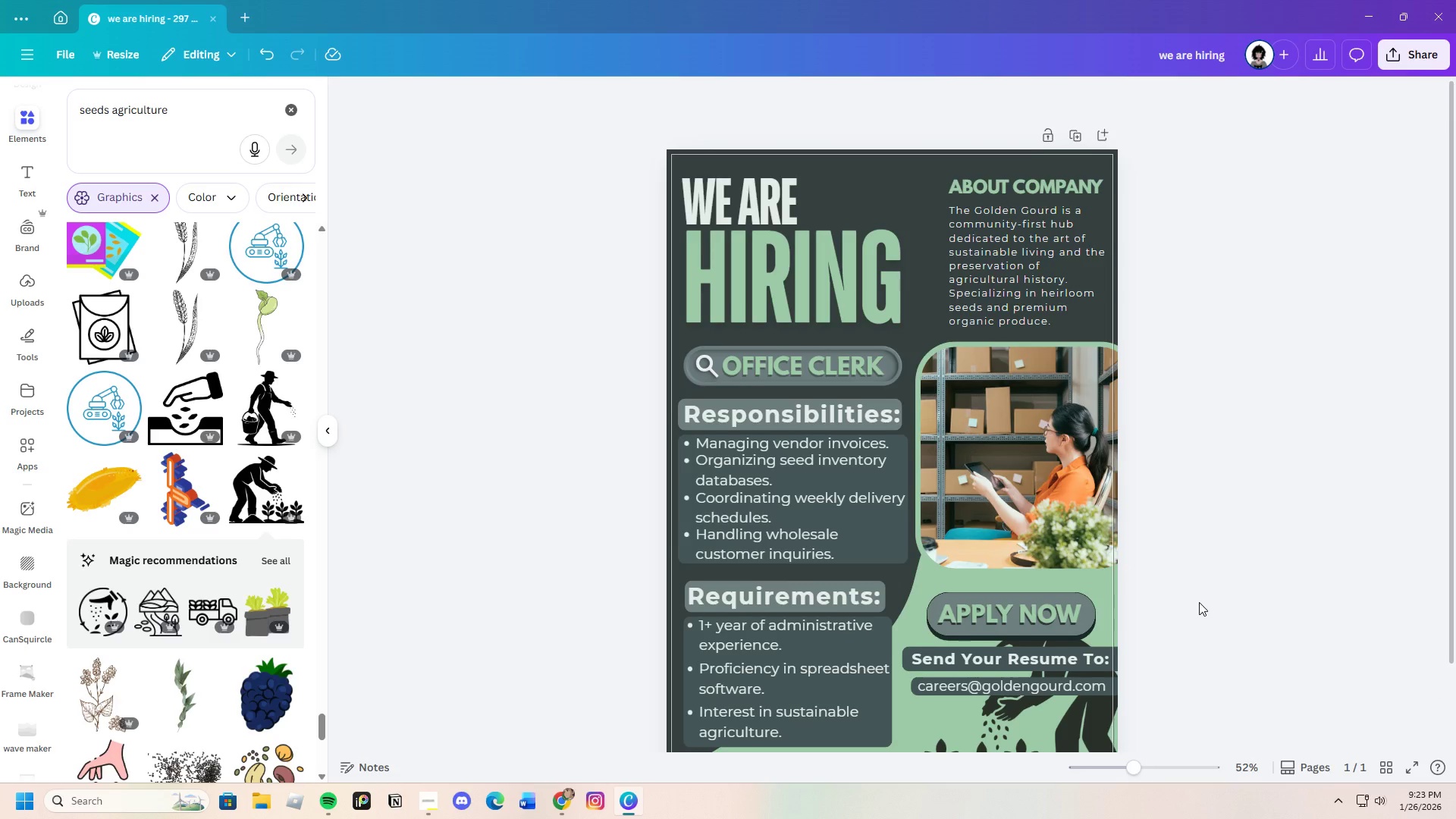 
scroll: coordinate [1198, 601], scroll_direction: down, amount: 3.0
 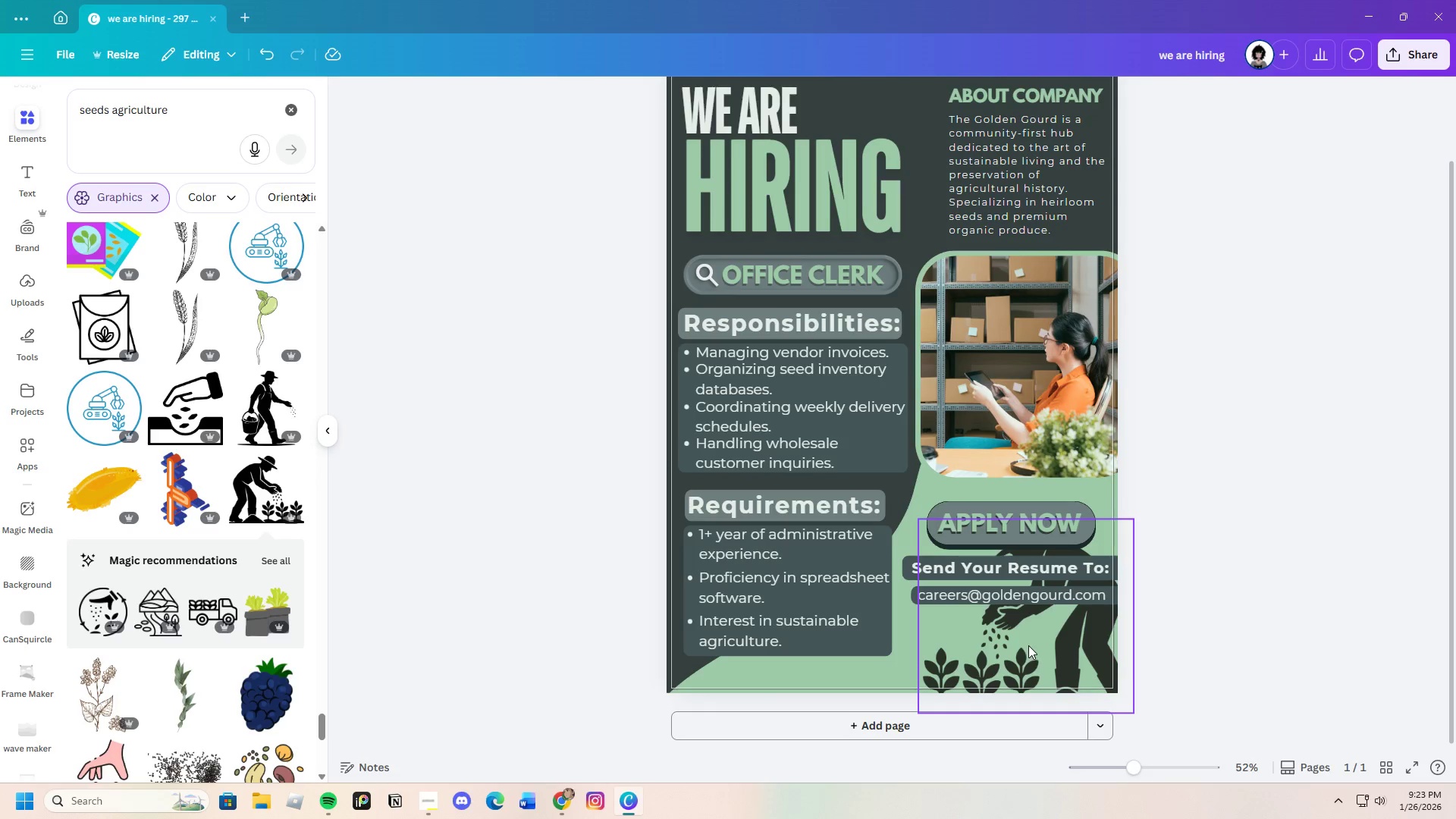 
left_click_drag(start_coordinate=[1029, 645], to_coordinate=[1010, 630])
 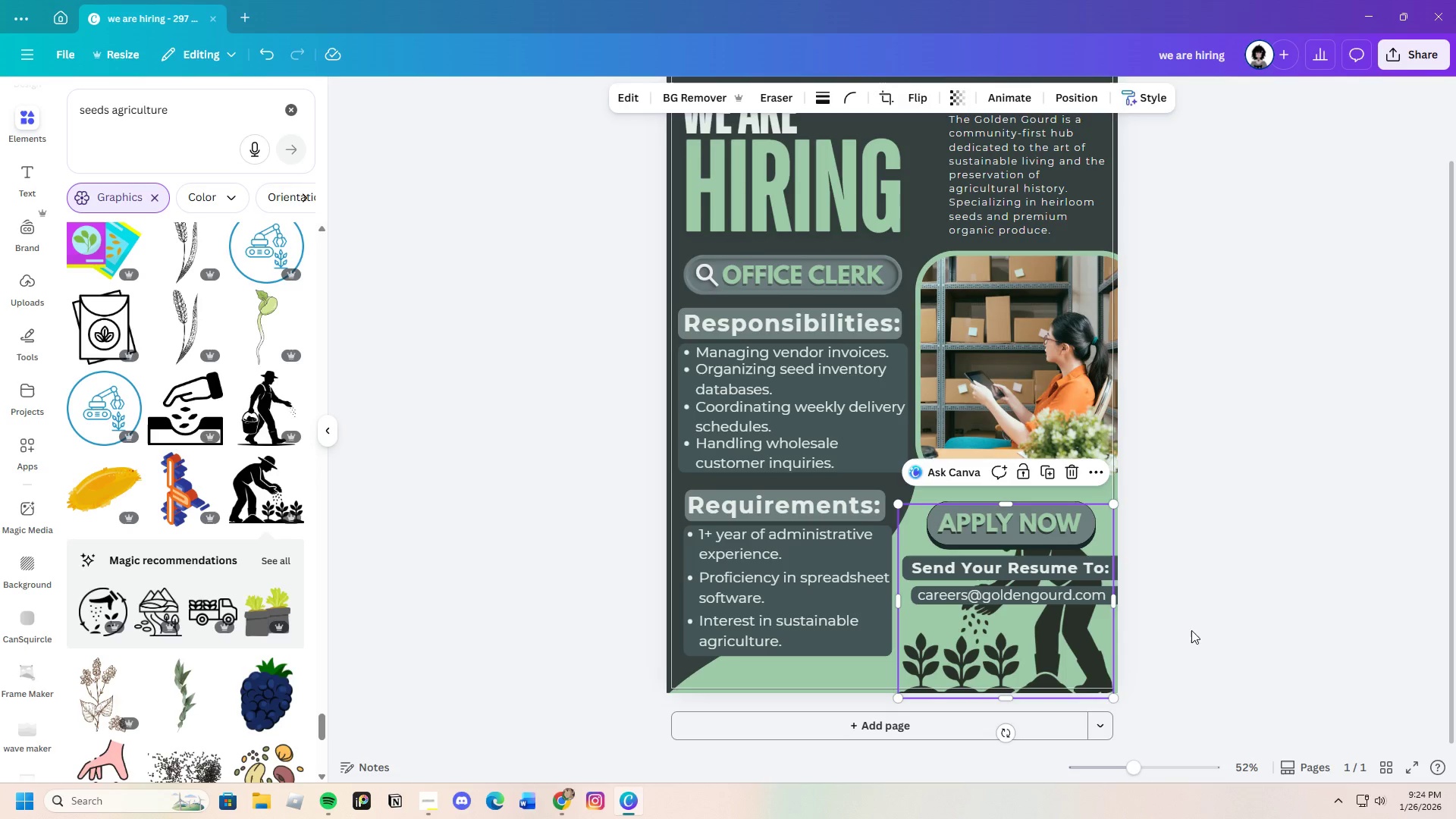 
left_click([1207, 626])
 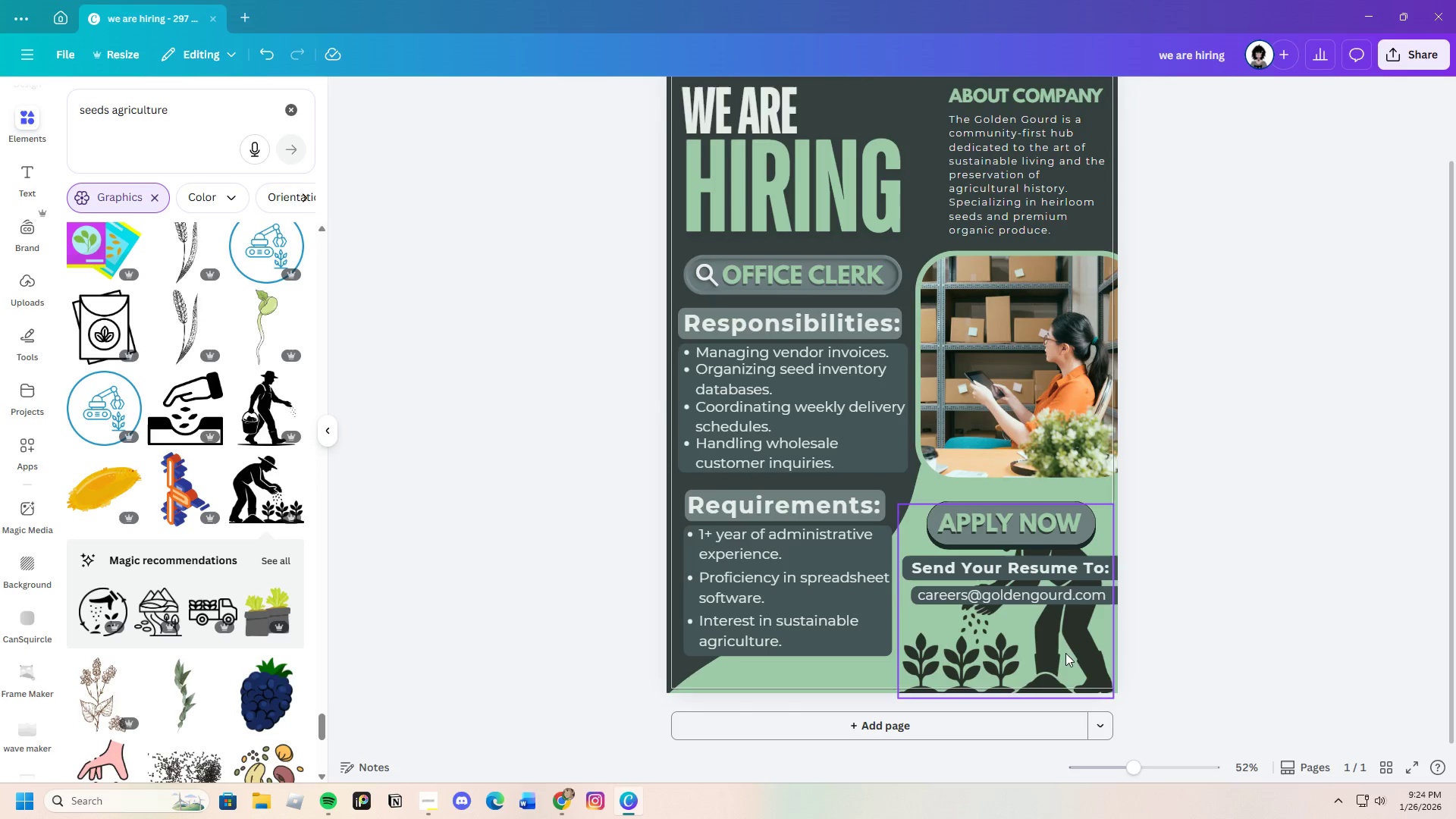 
left_click([1034, 629])
 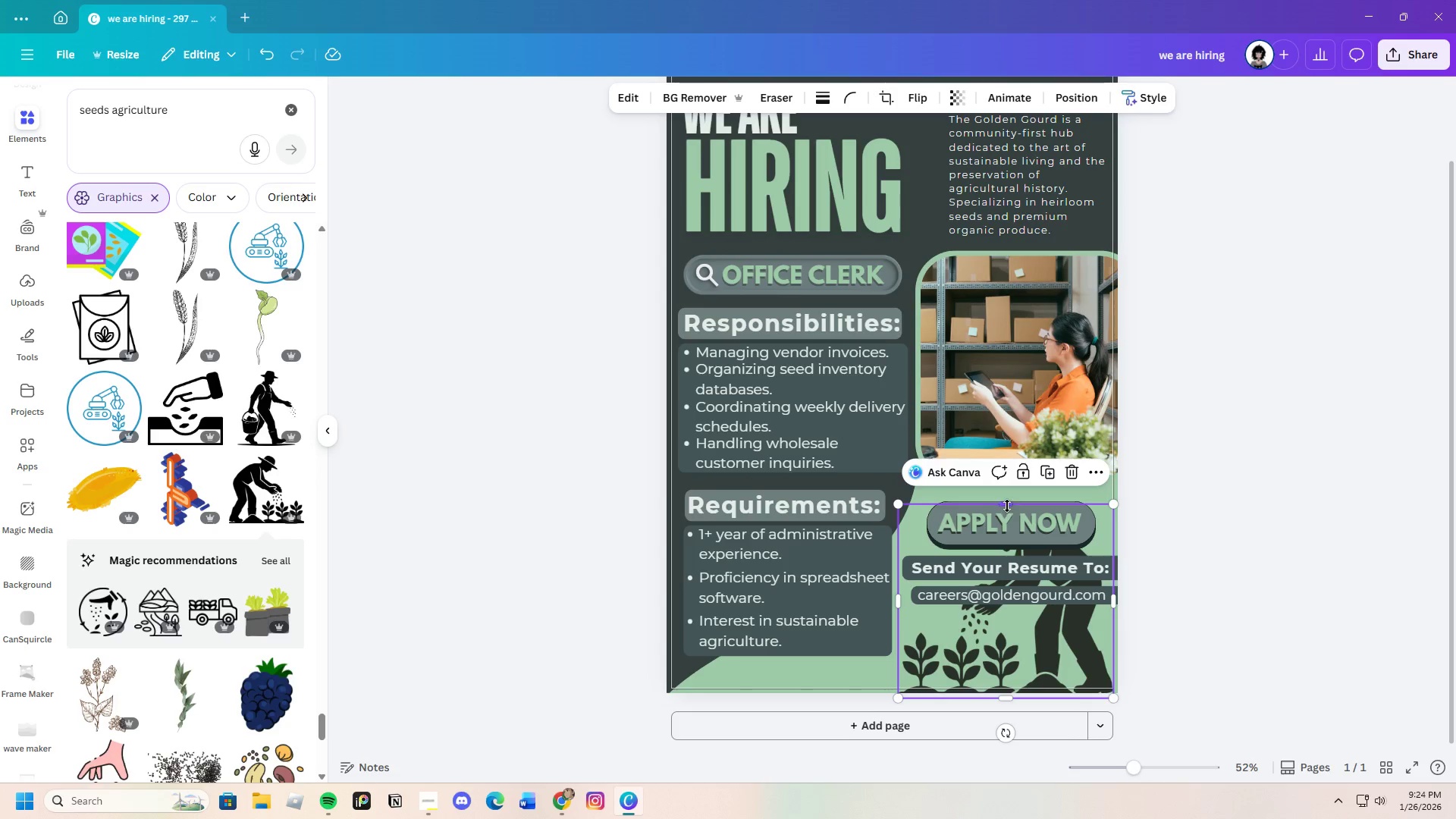 
left_click_drag(start_coordinate=[1006, 504], to_coordinate=[1027, 573])
 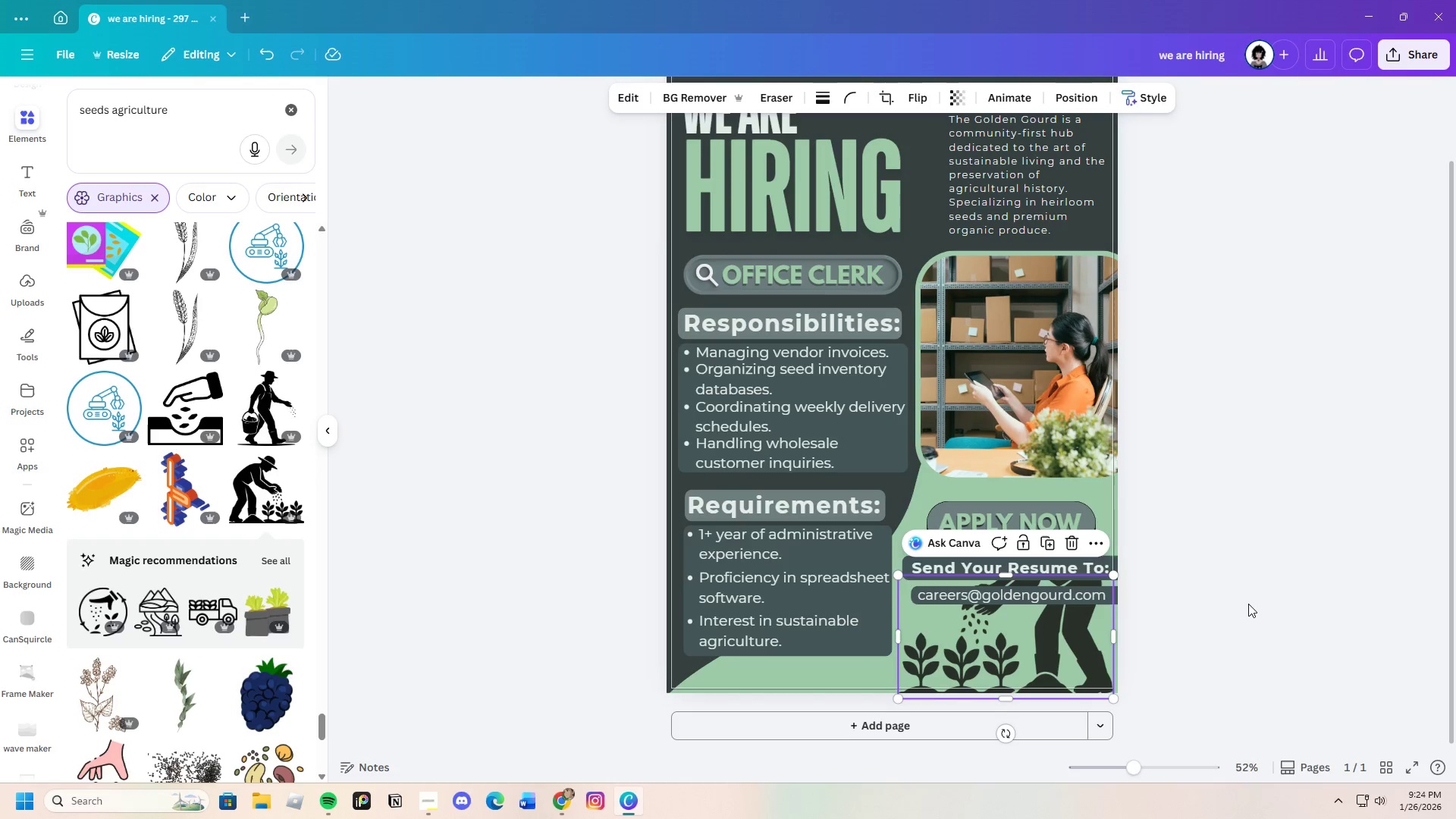 
left_click([1249, 604])
 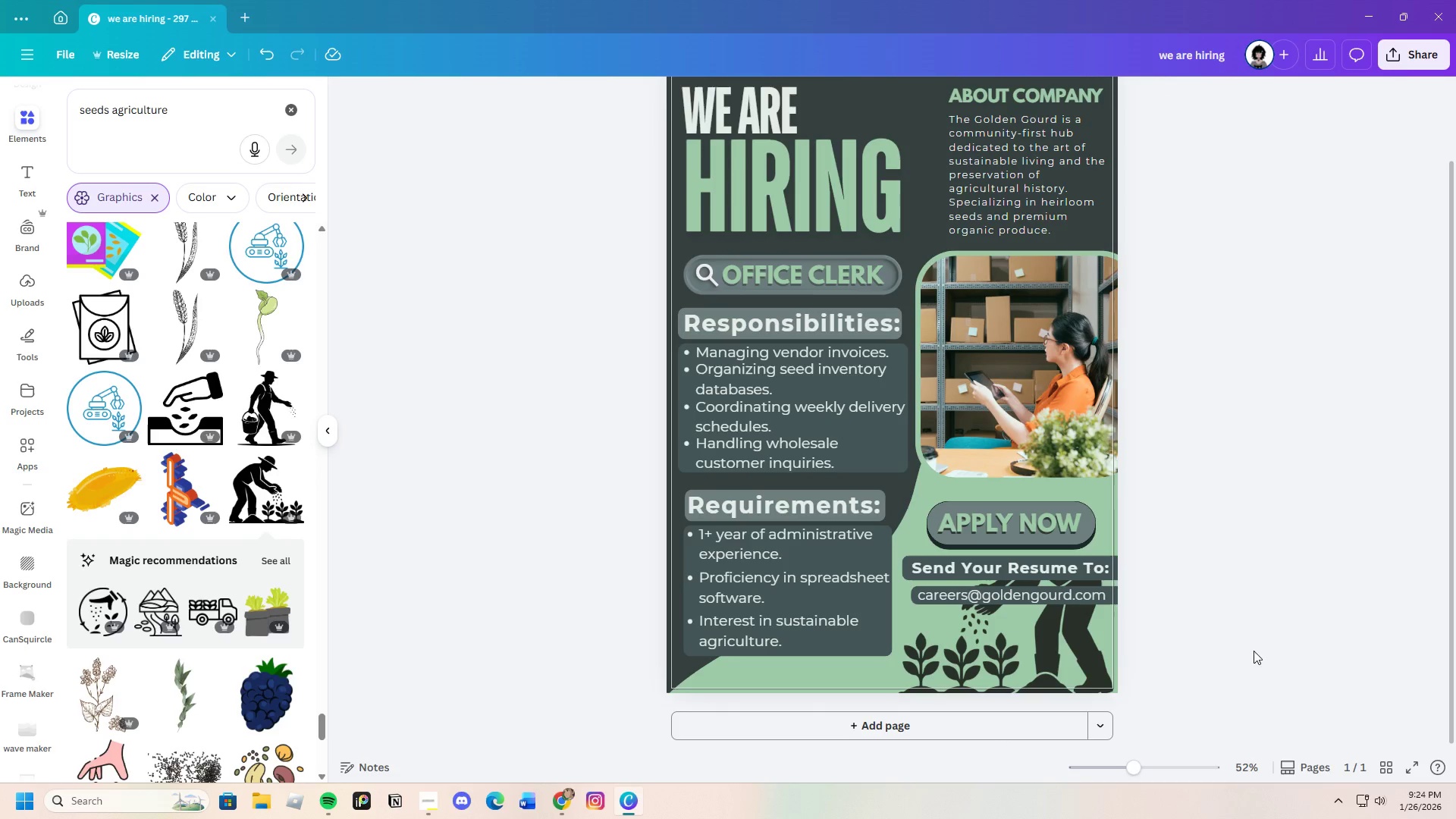 
left_click_drag(start_coordinate=[1136, 776], to_coordinate=[1133, 783])
 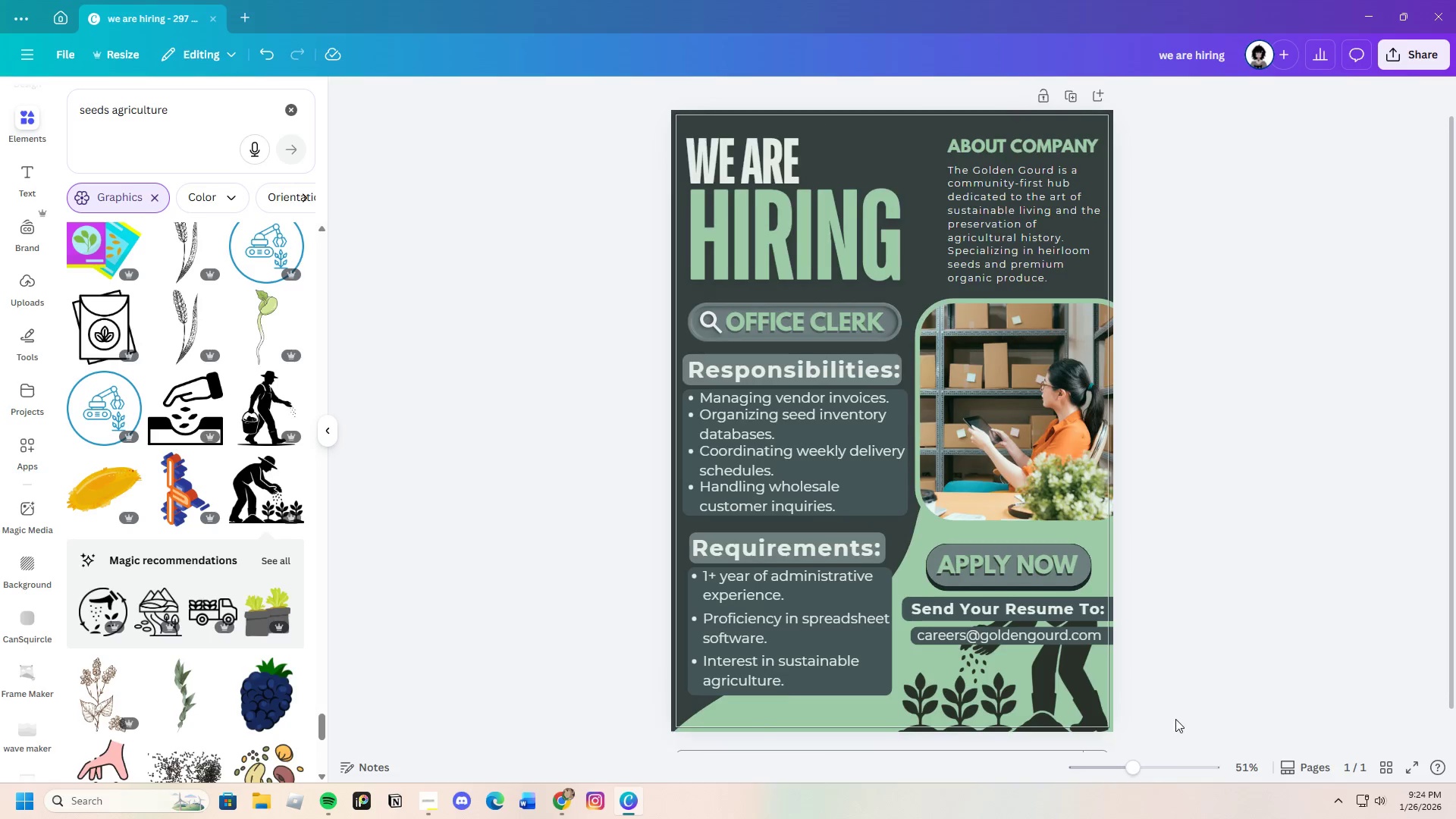 
scroll: coordinate [1175, 717], scroll_direction: down, amount: 2.0
 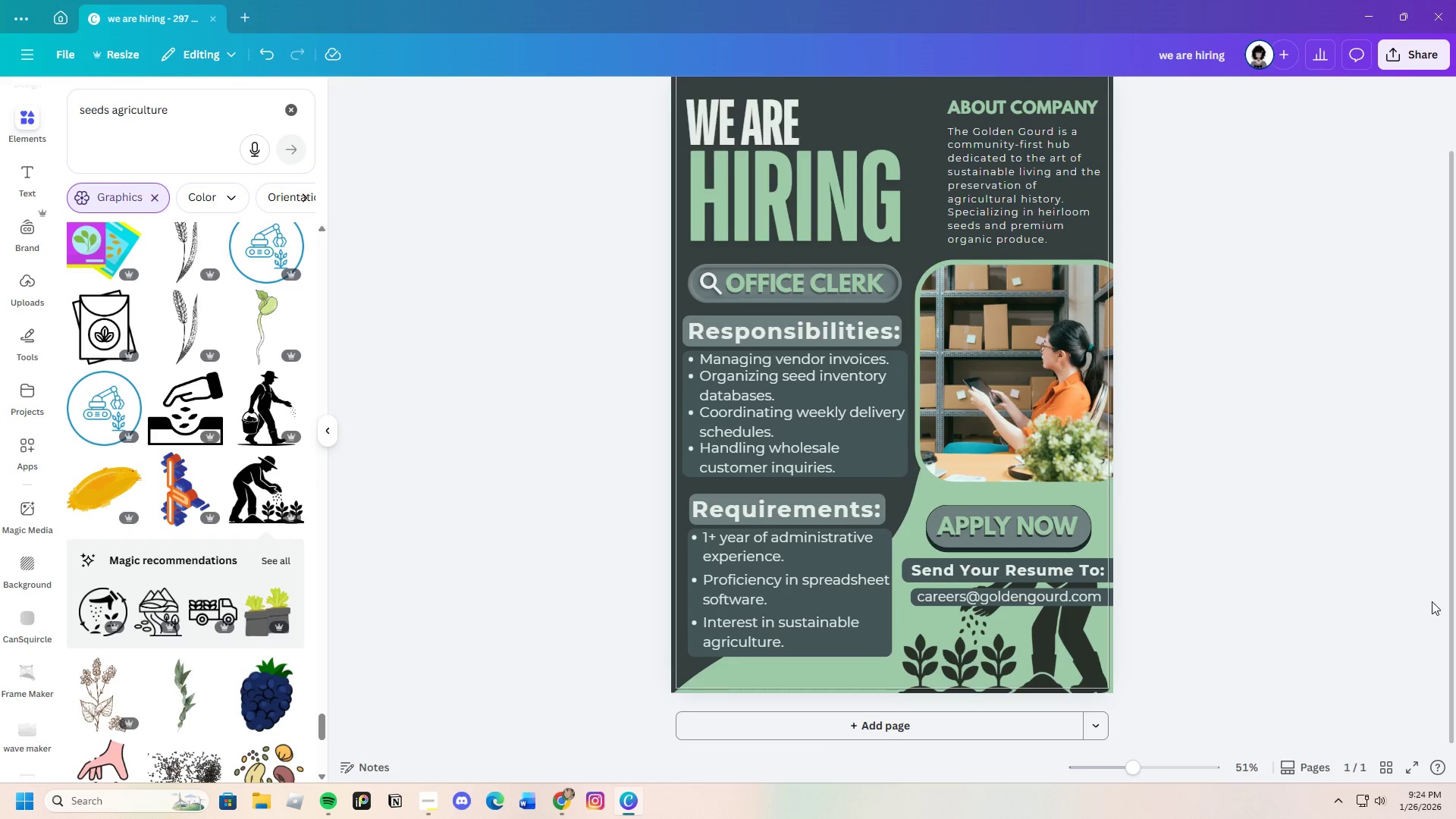 
wait(5.97)
 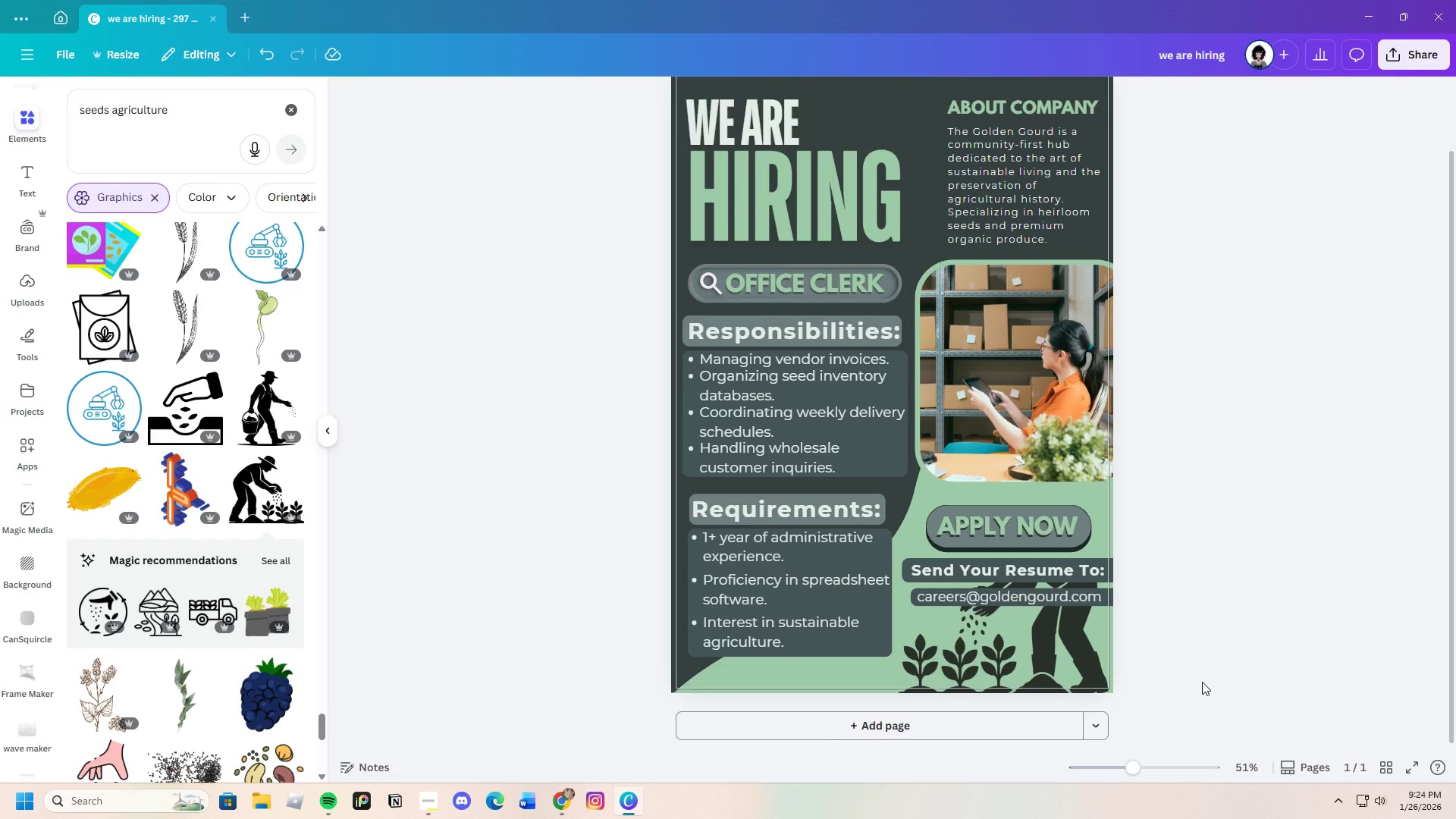 
scroll: coordinate [159, 674], scroll_direction: down, amount: 3.0
 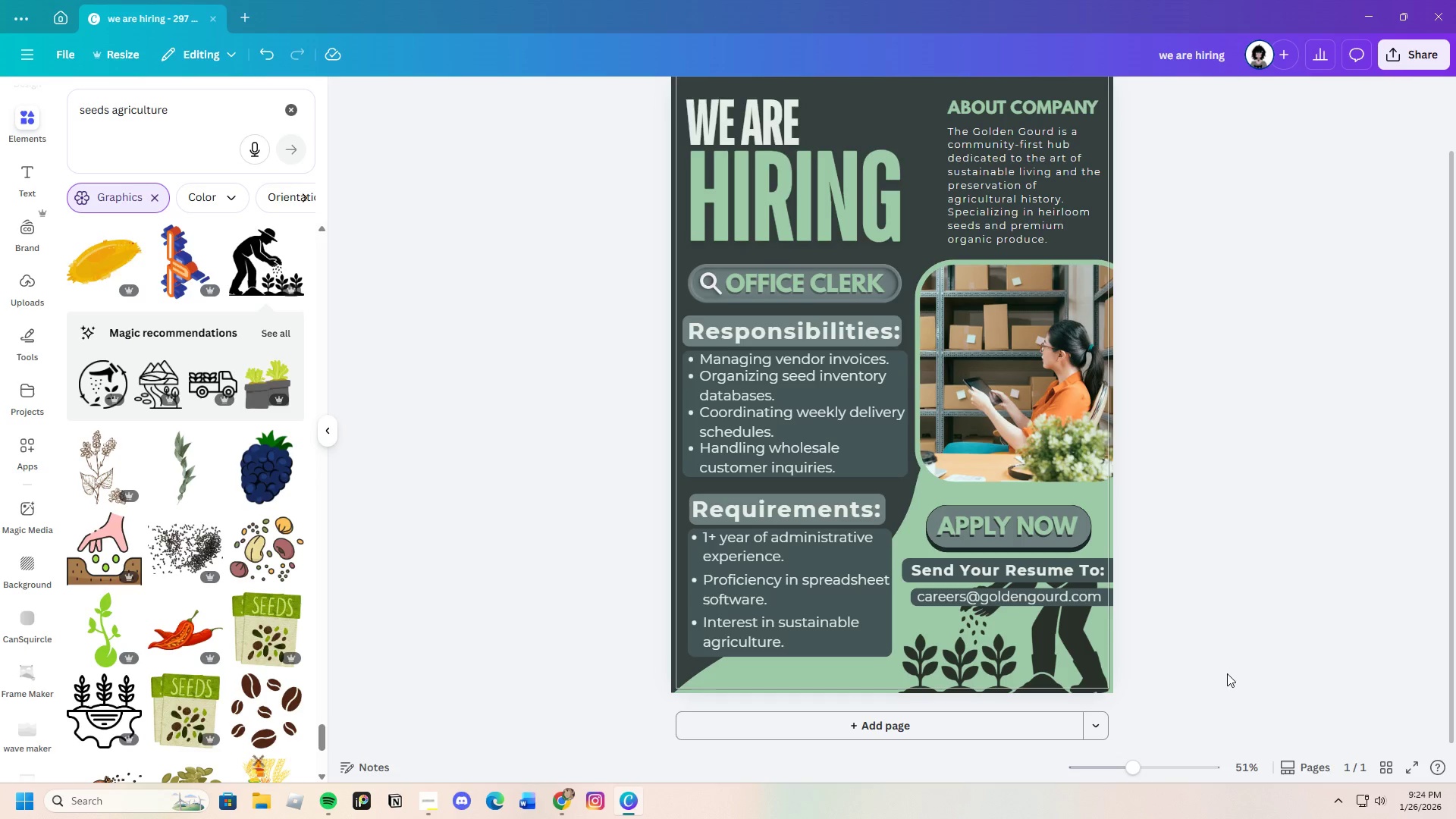 
wait(7.46)
 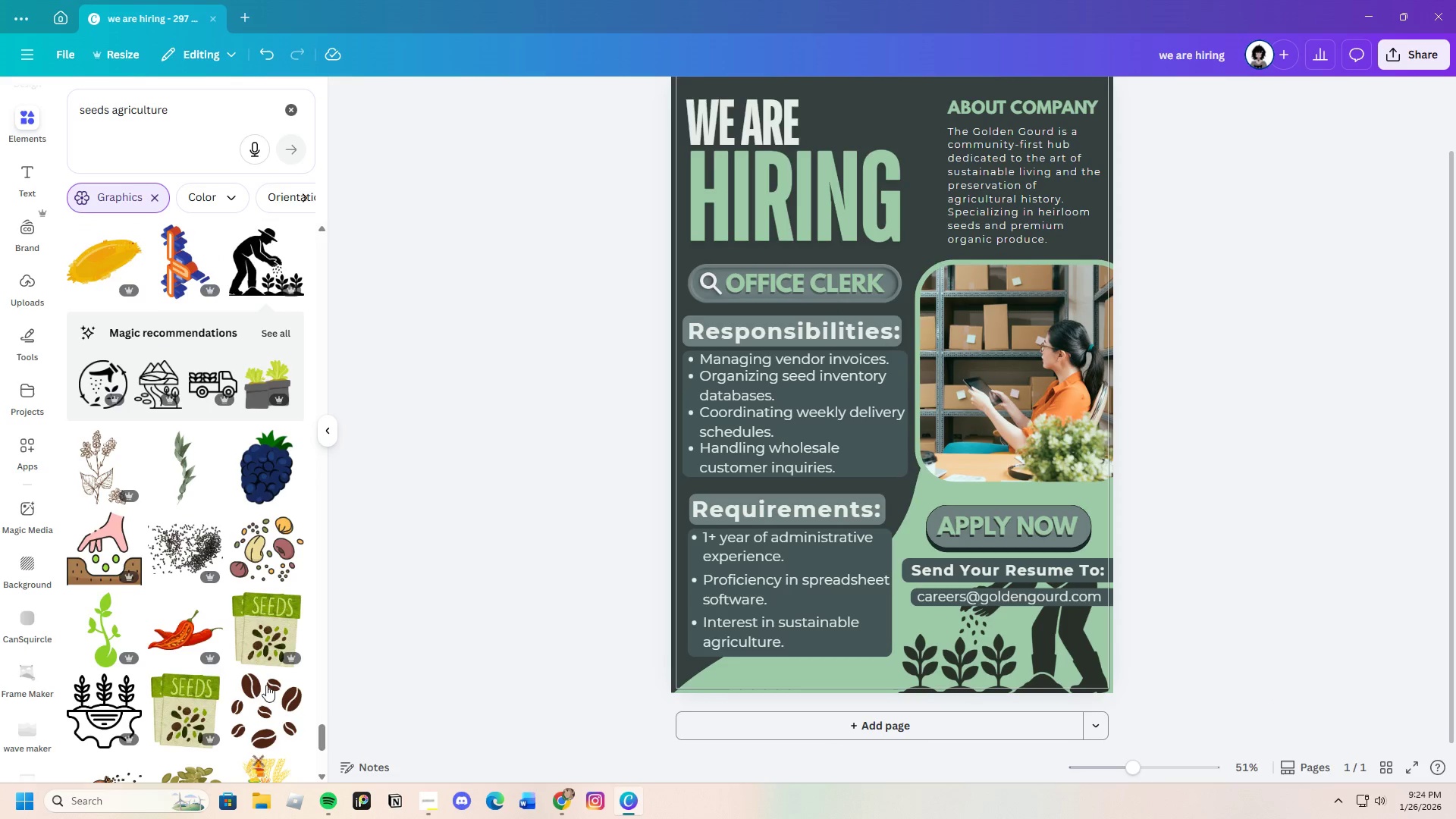 
left_click([1041, 657])
 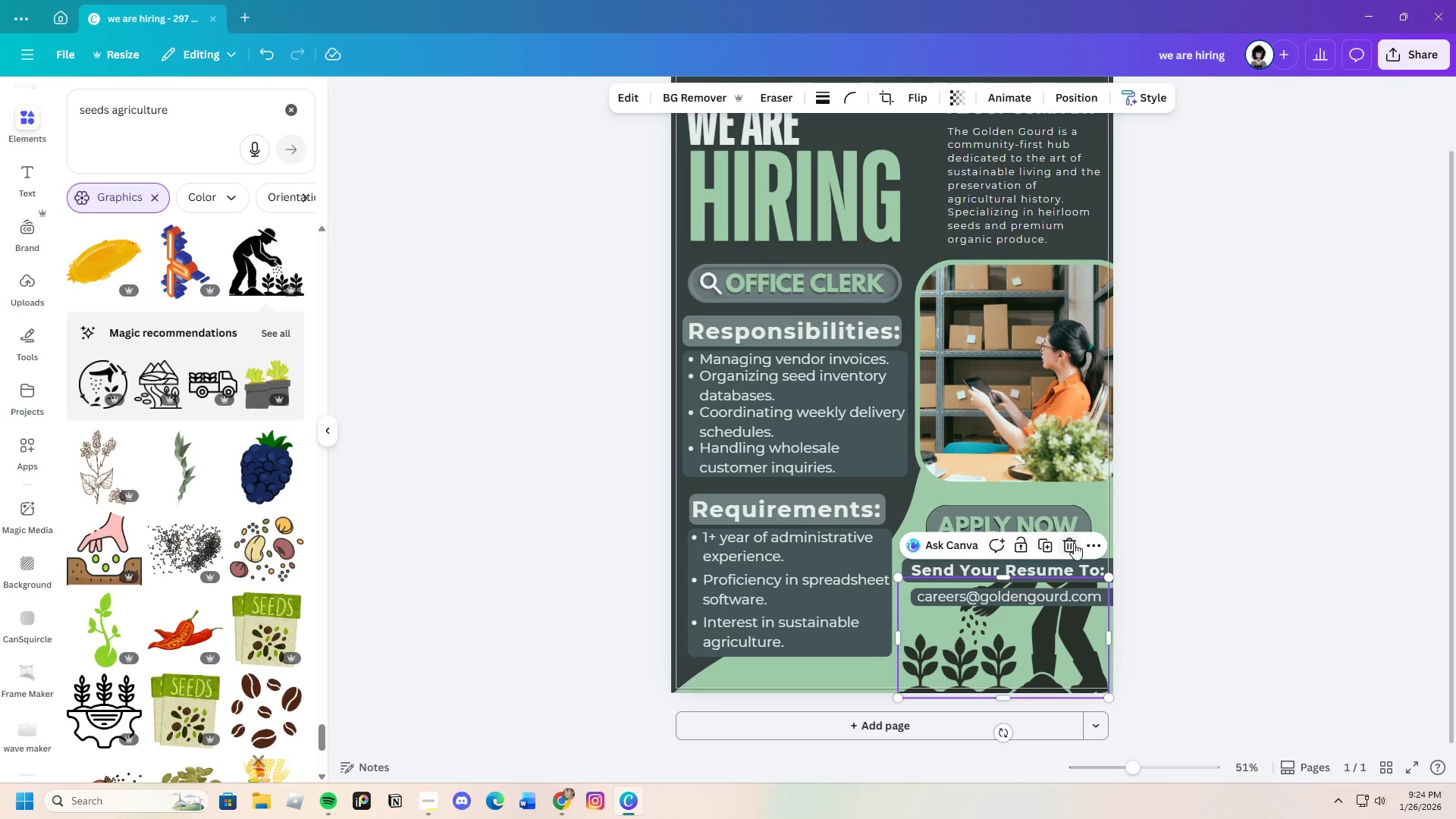 
left_click([1072, 542])
 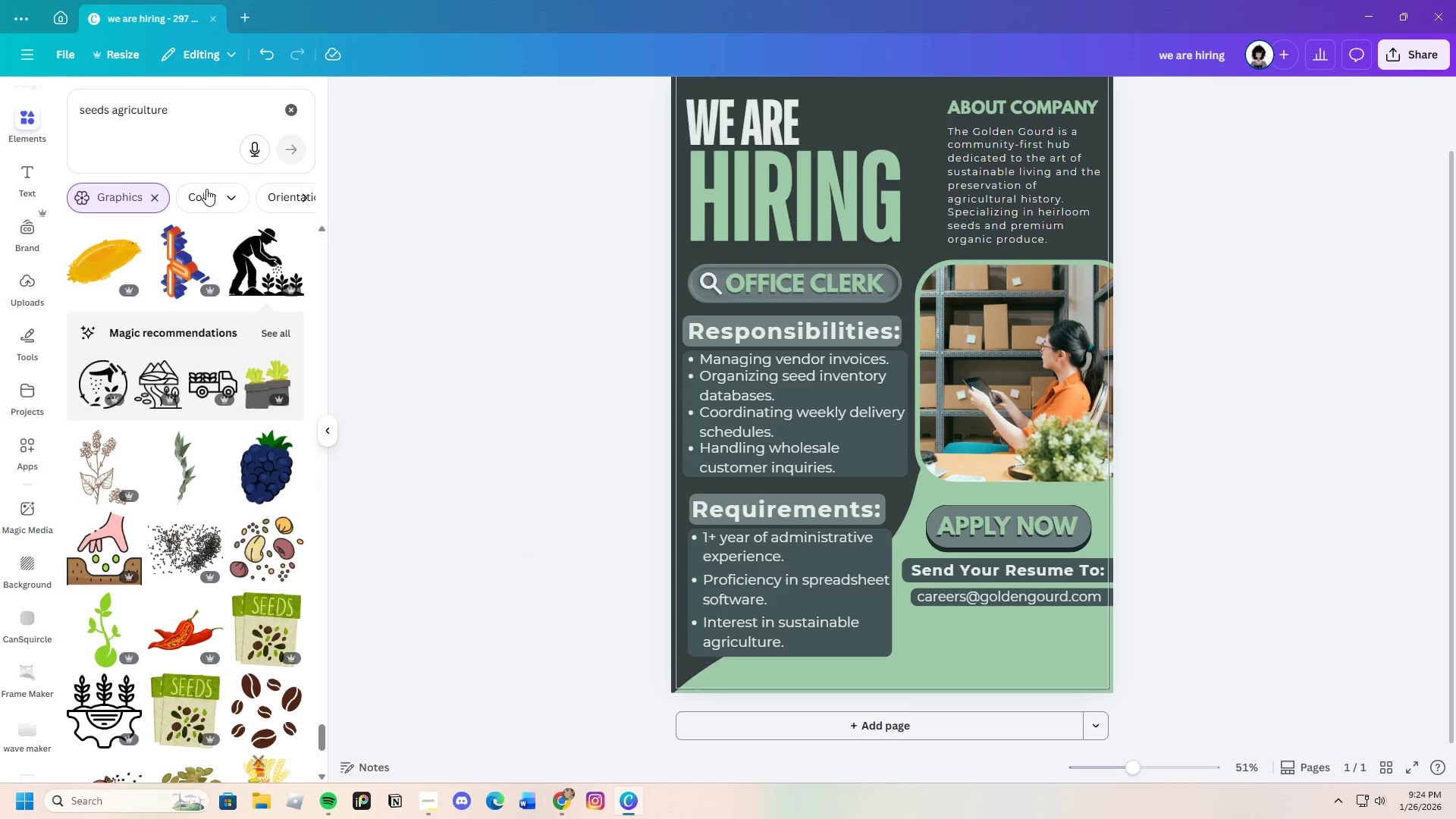 
left_click([149, 195])
 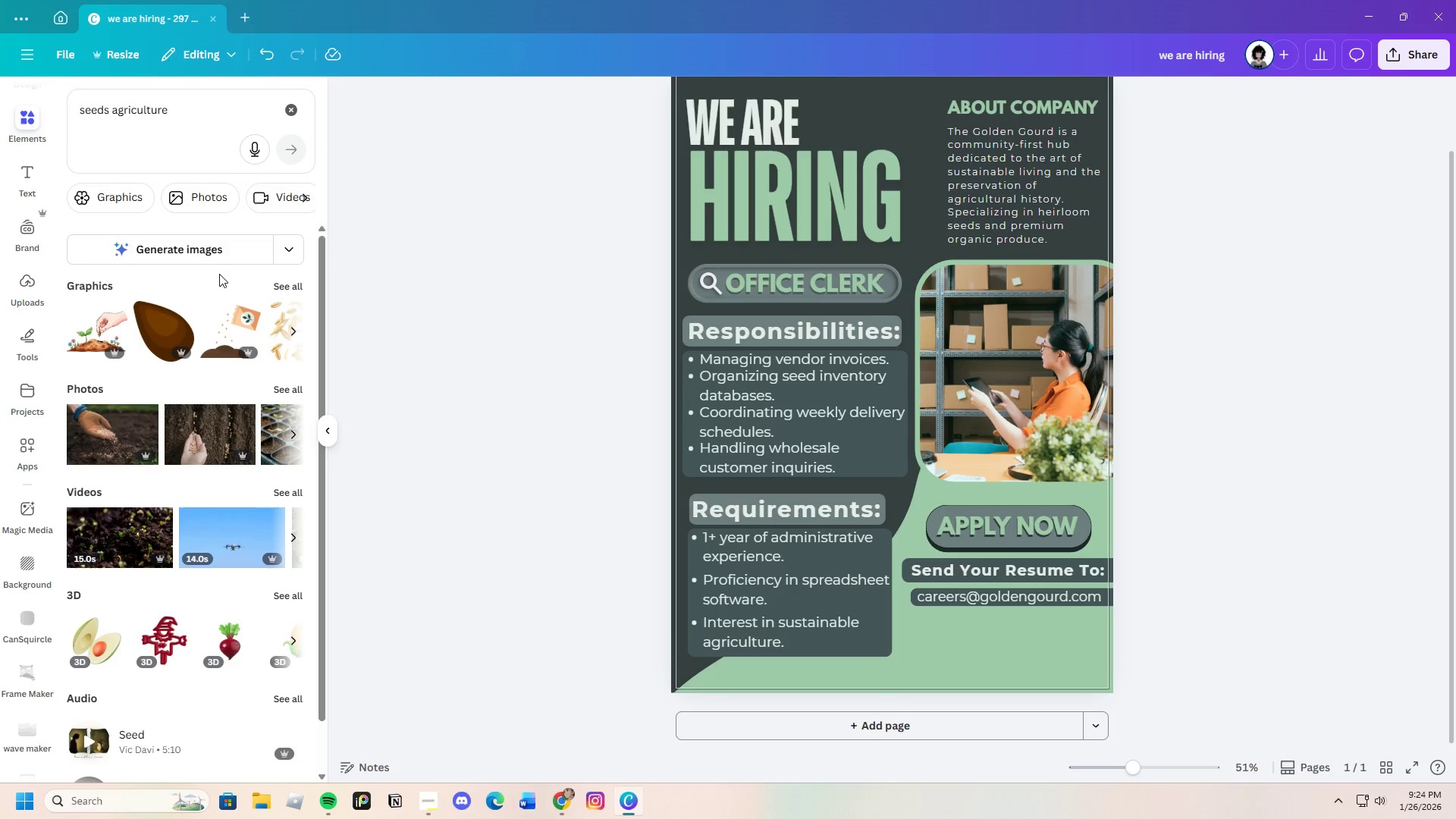 
left_click([207, 199])
 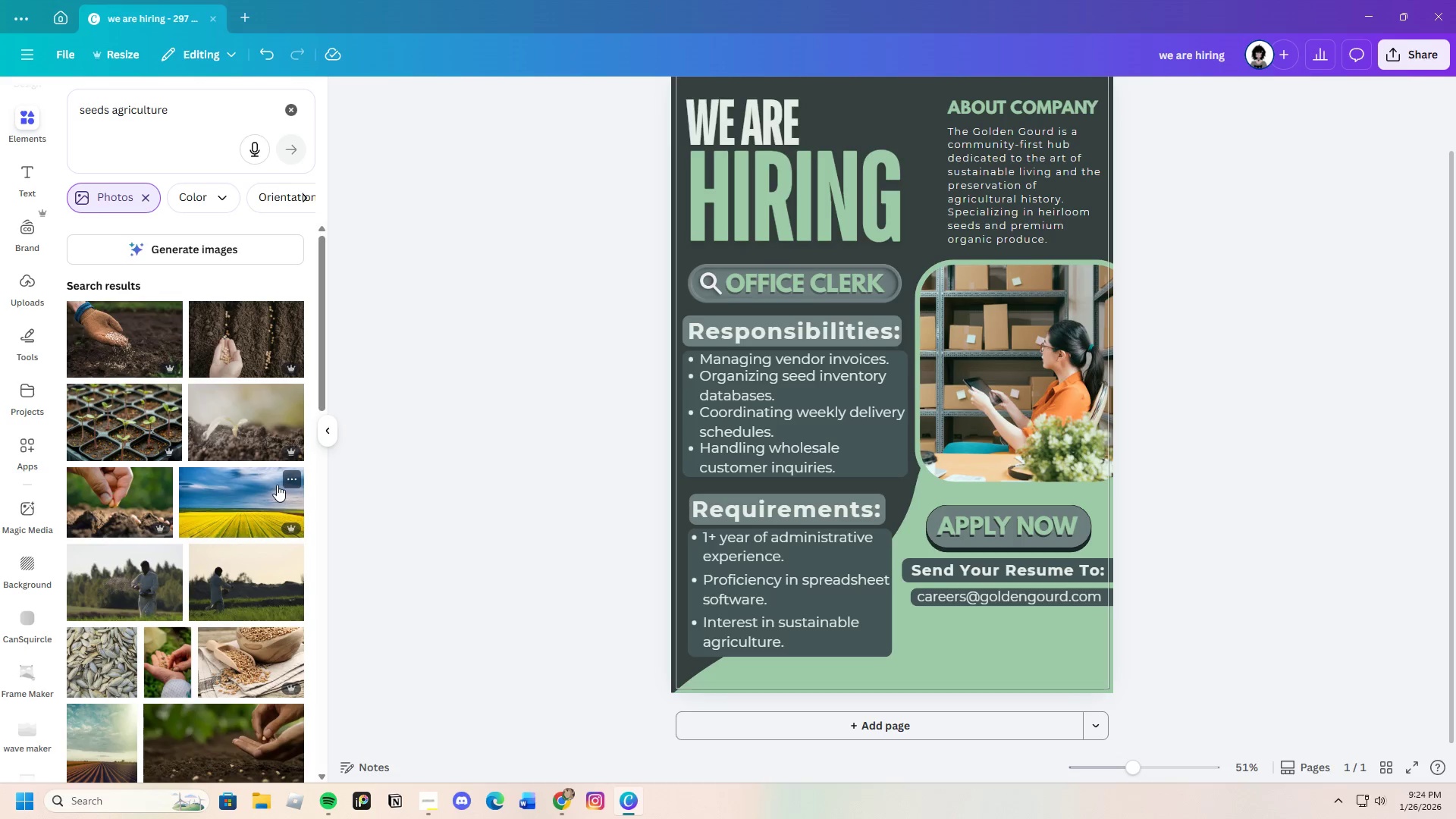 
mouse_move([300, 494])
 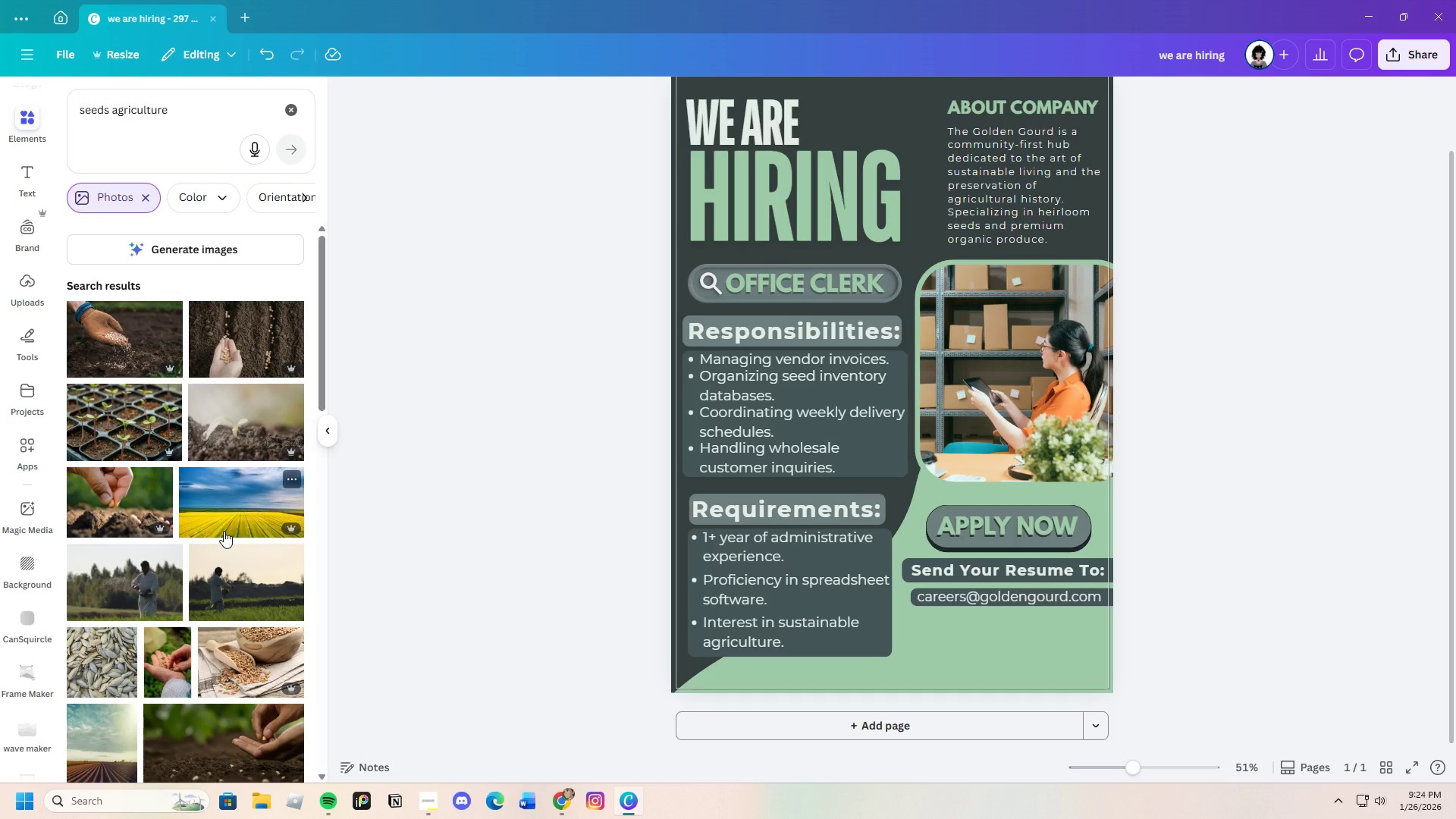 
scroll: coordinate [249, 573], scroll_direction: down, amount: 17.0
 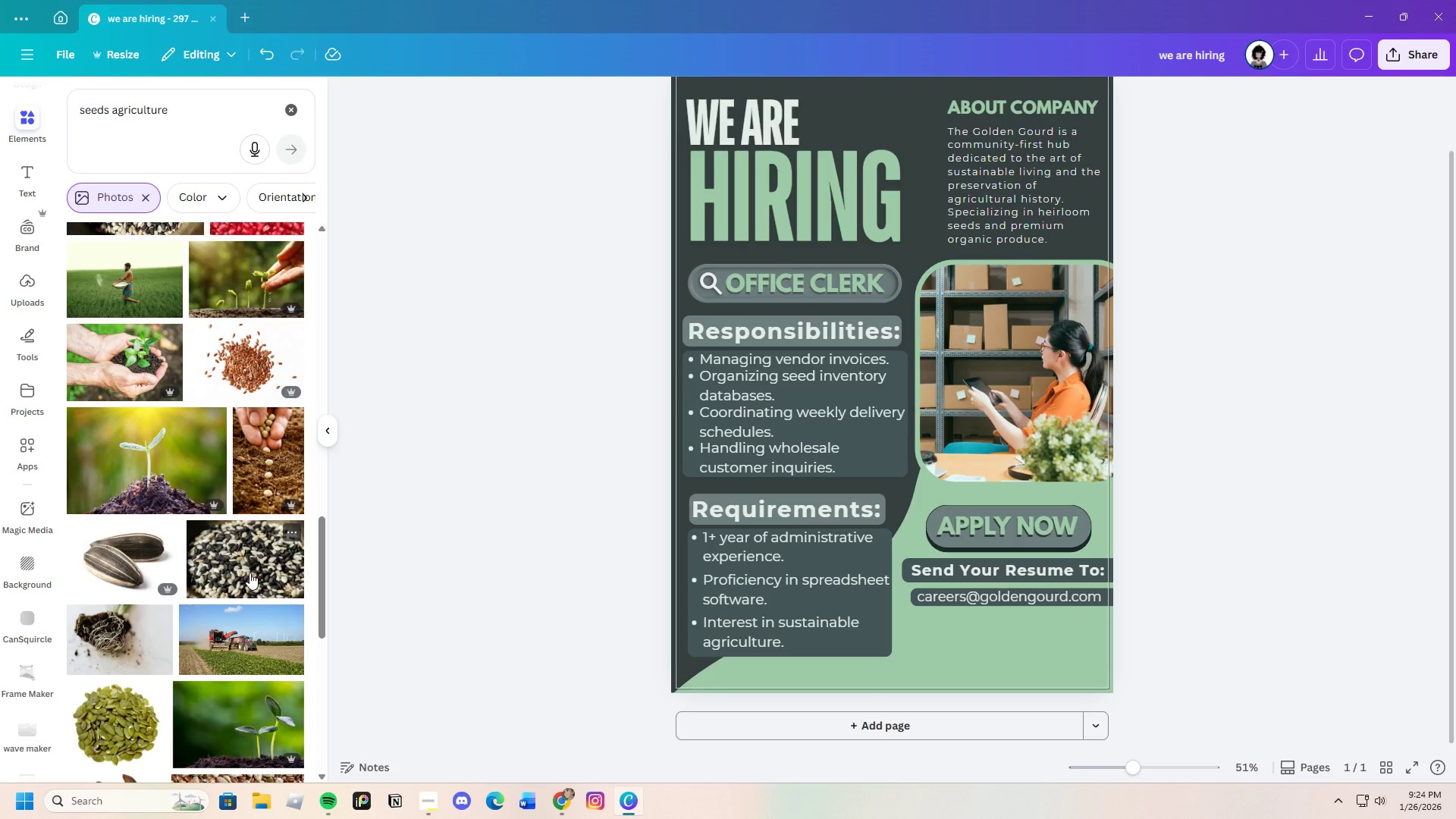 
scroll: coordinate [255, 570], scroll_direction: down, amount: 20.0
 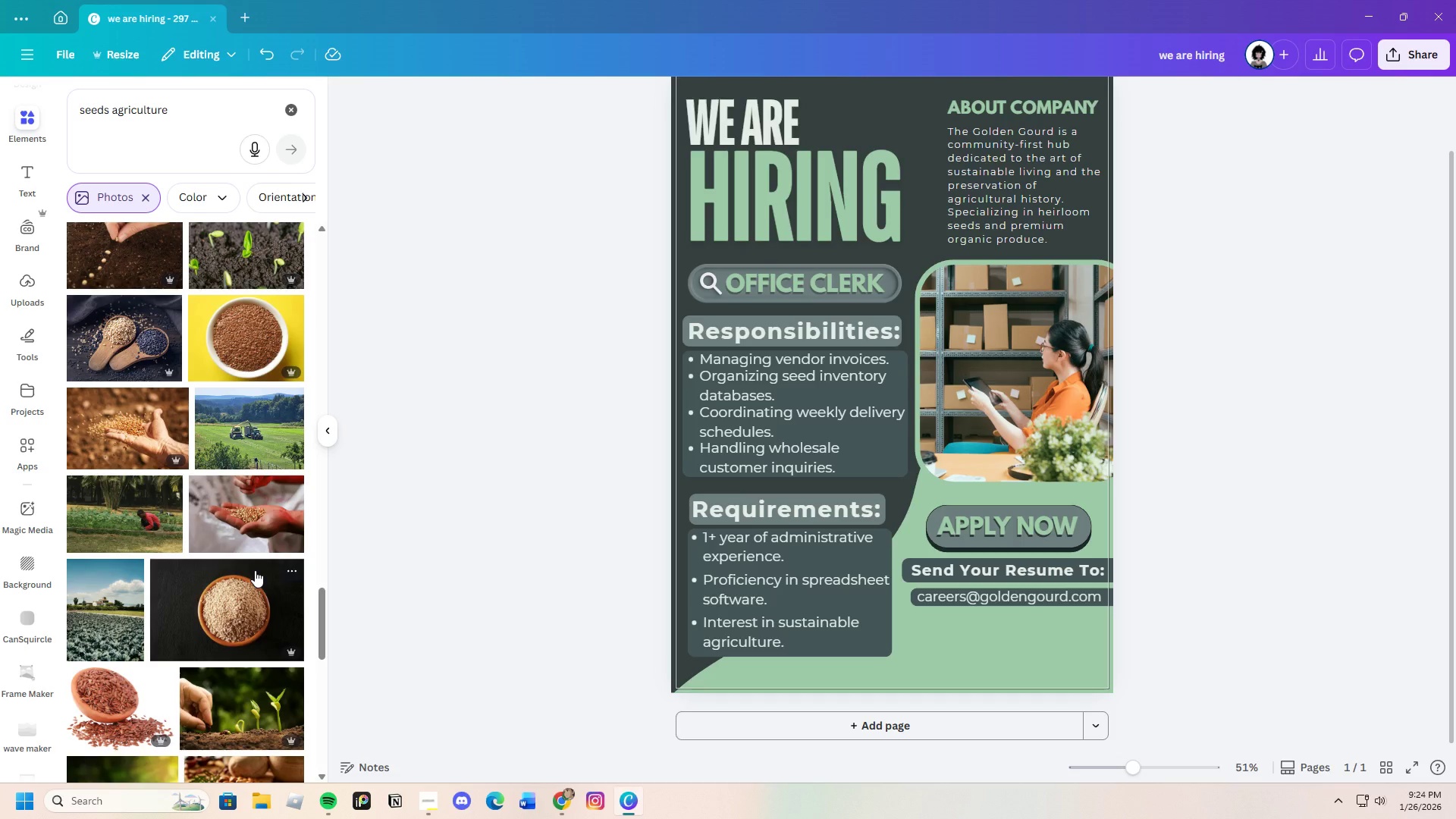 
scroll: coordinate [255, 570], scroll_direction: down, amount: 3.0
 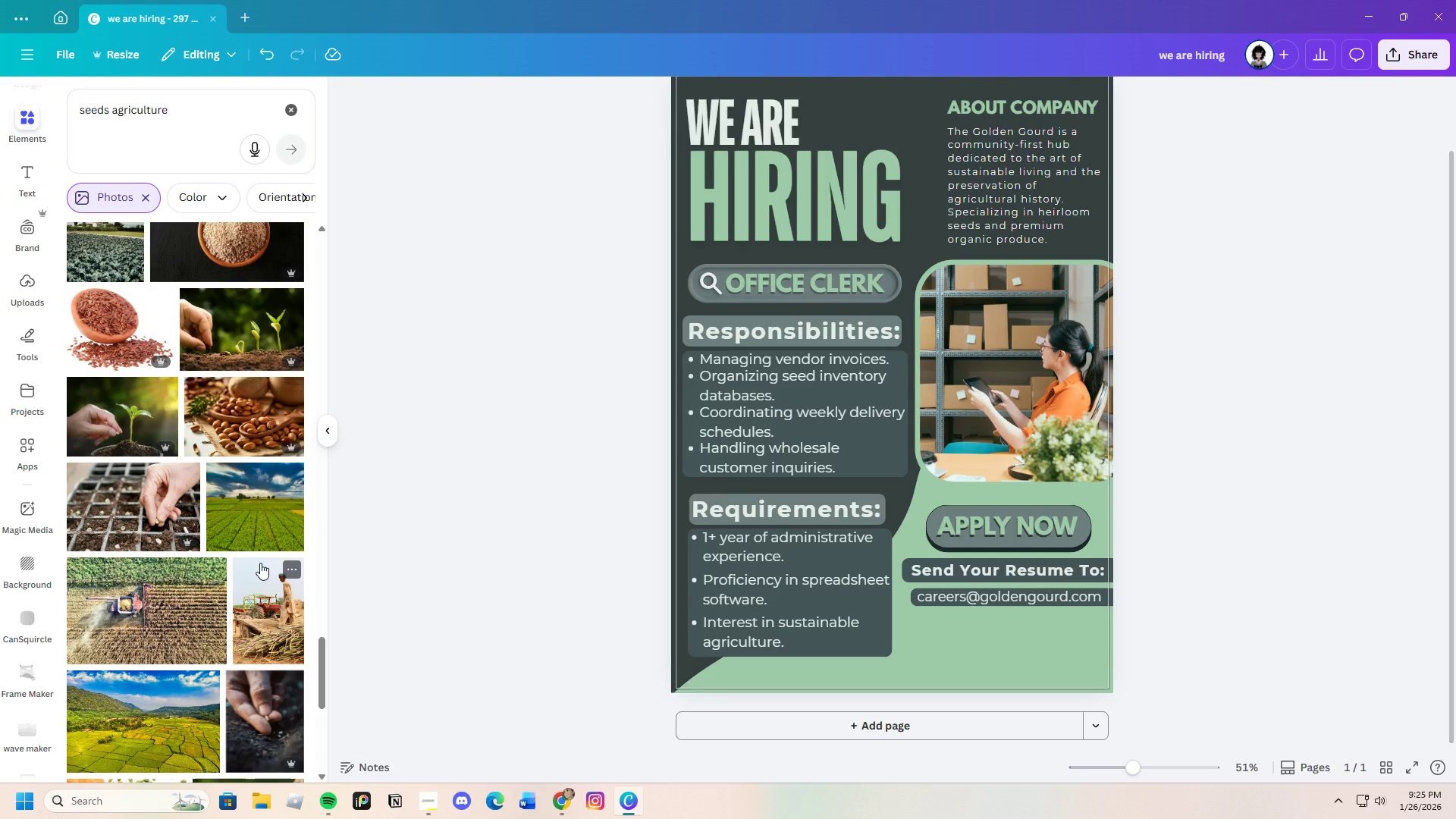 
wait(5.25)
 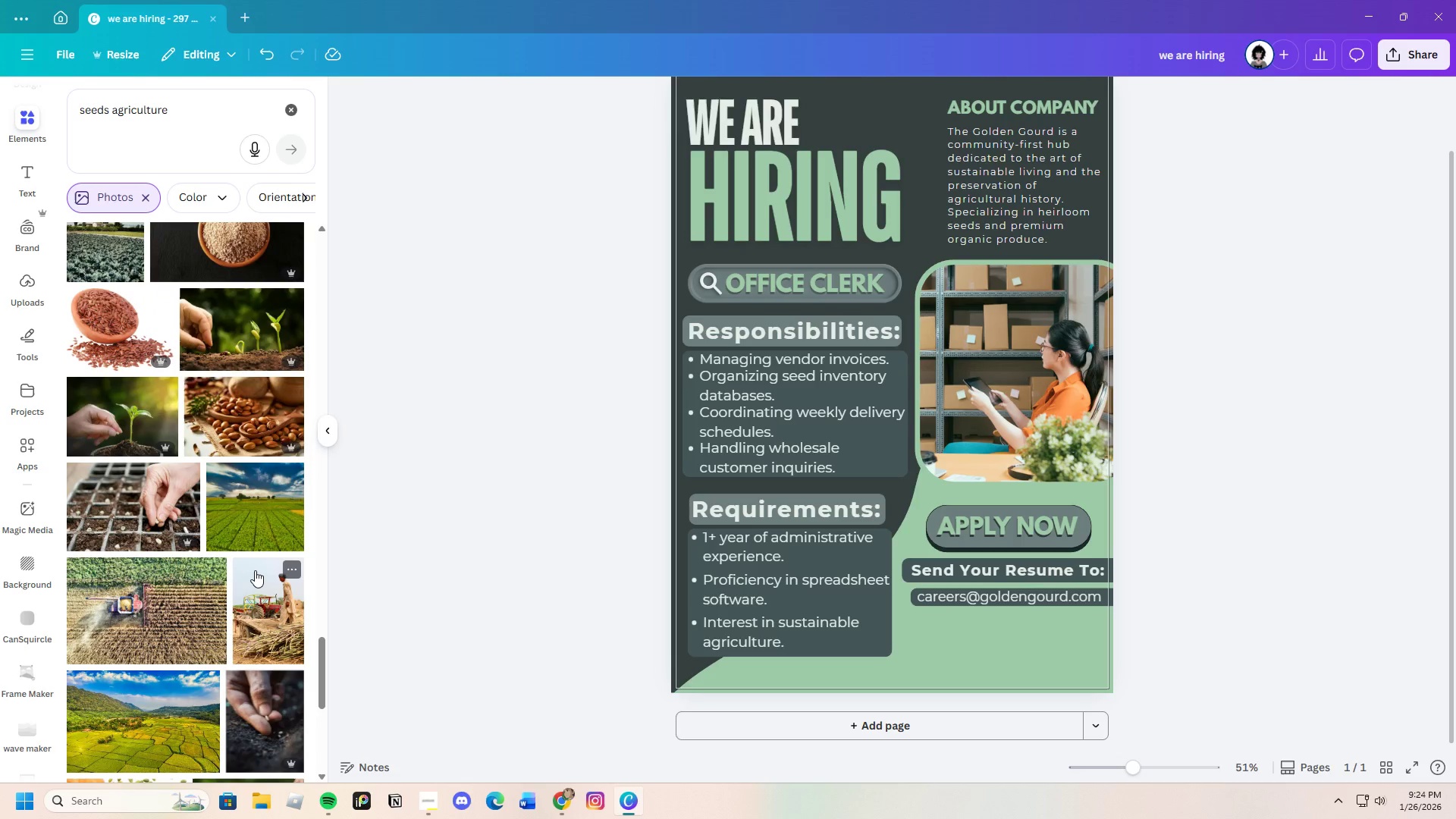 
left_click_drag(start_coordinate=[323, 661], to_coordinate=[381, 212])
 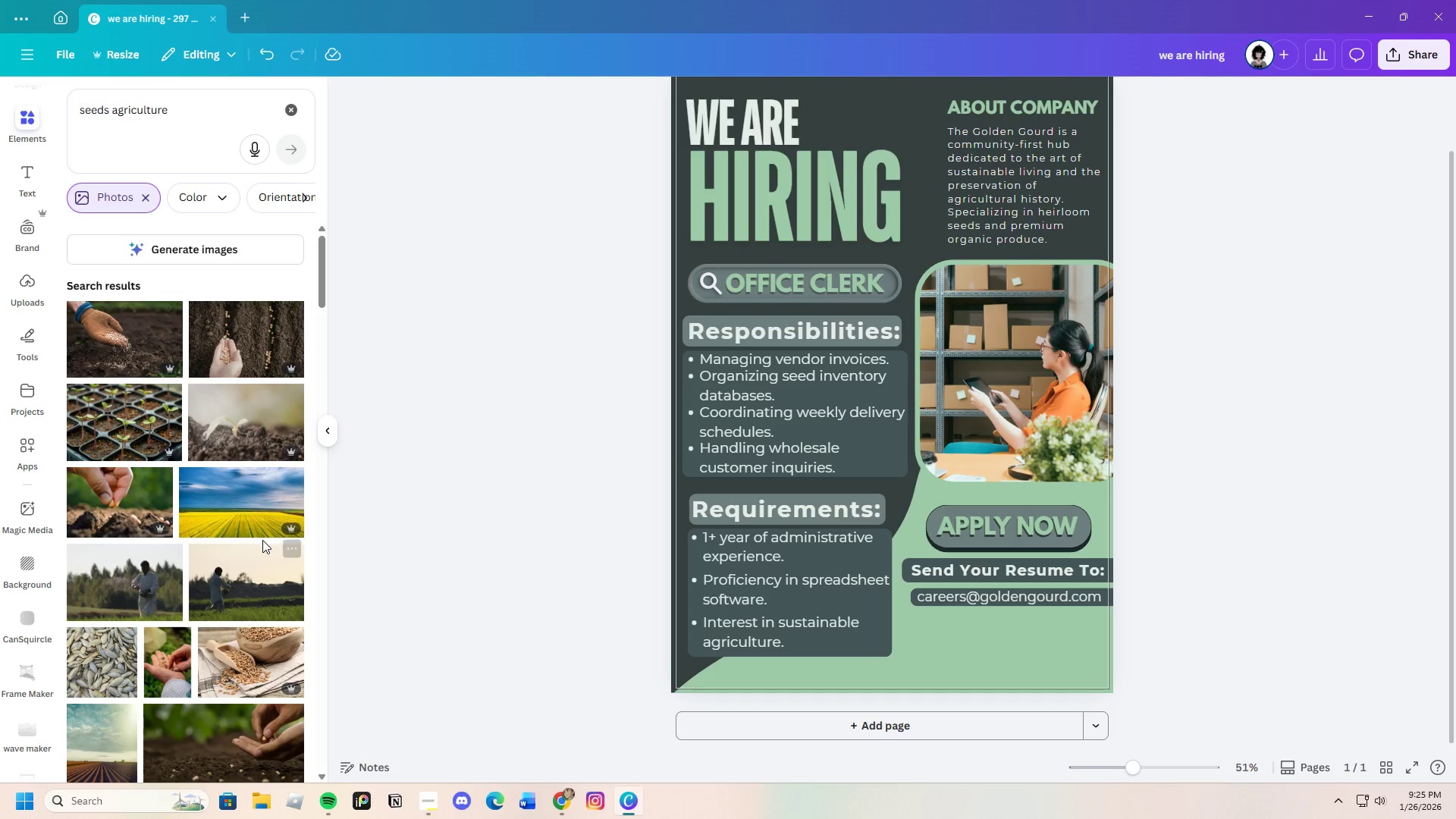 
scroll: coordinate [212, 604], scroll_direction: down, amount: 5.0
 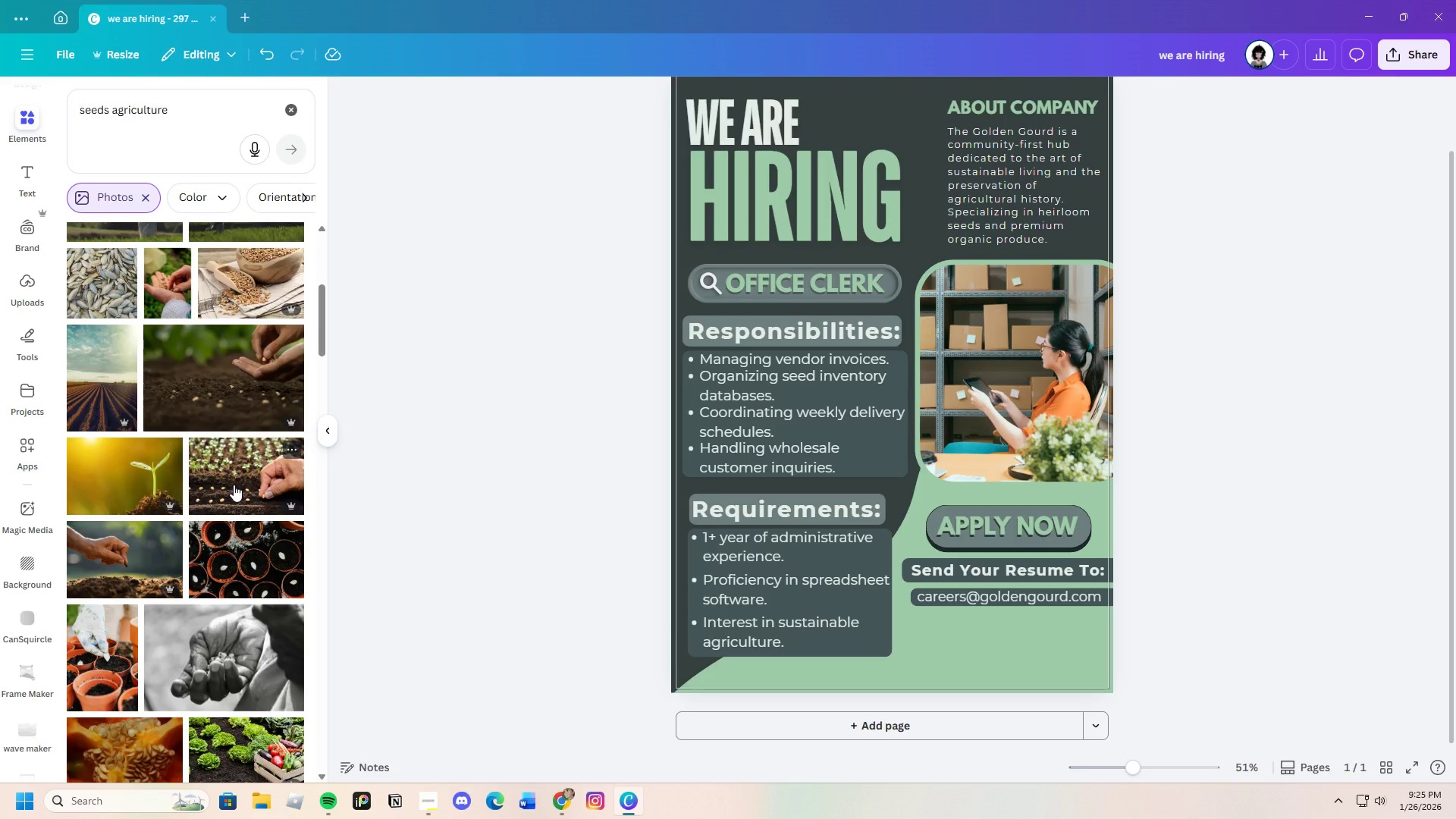 
left_click([234, 485])
 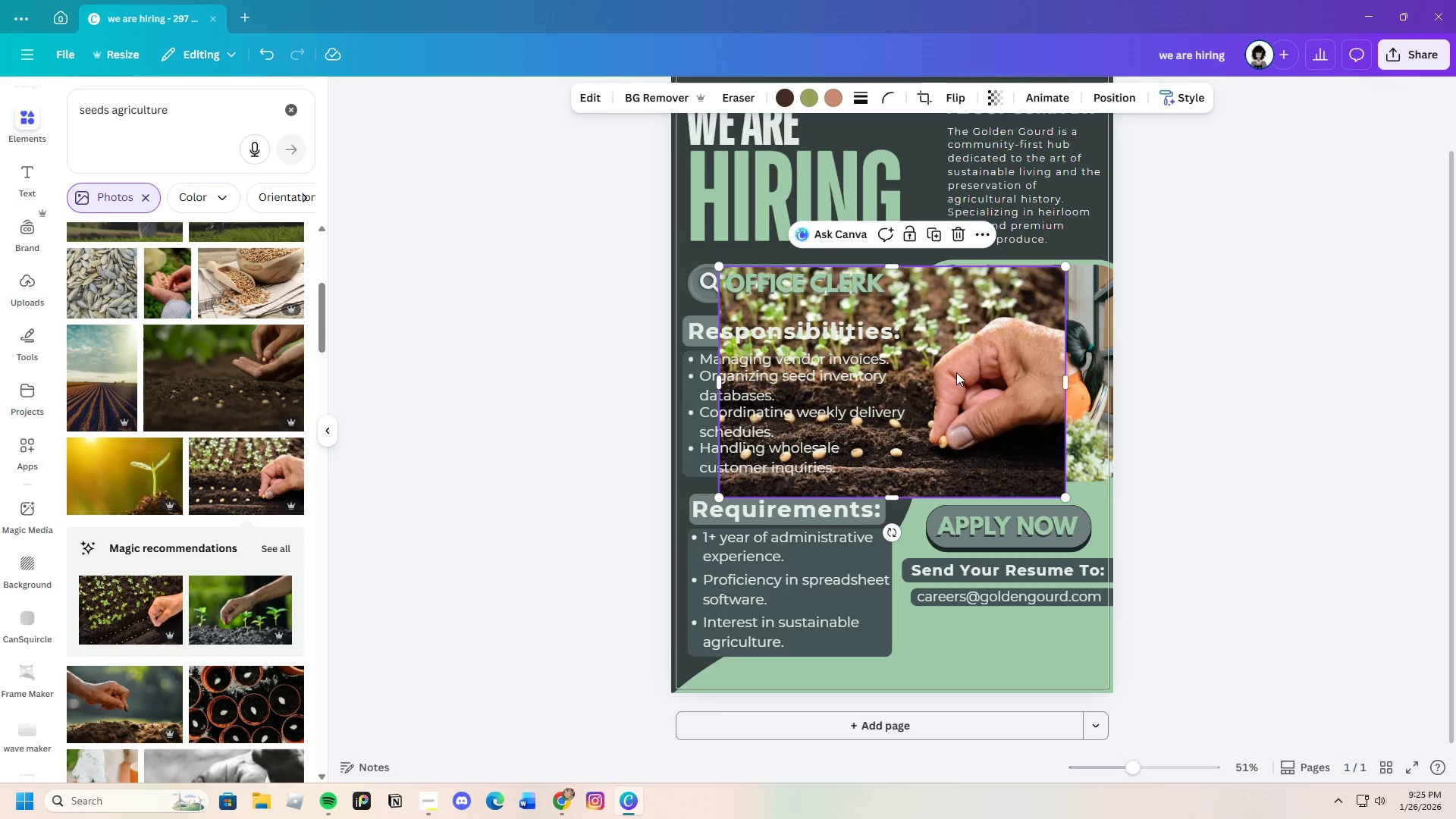 
left_click_drag(start_coordinate=[971, 372], to_coordinate=[1064, 585])
 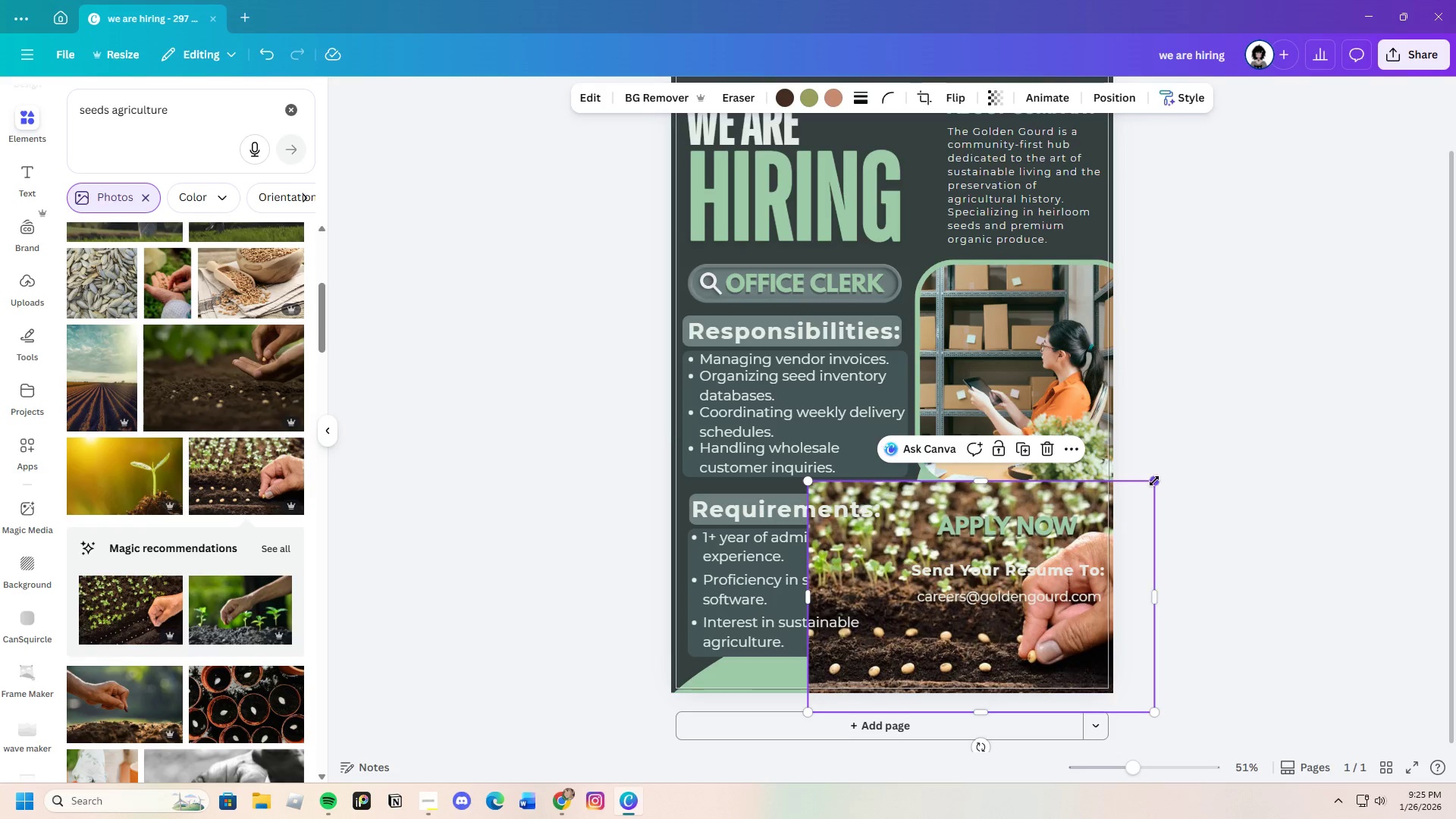 
left_click_drag(start_coordinate=[1150, 482], to_coordinate=[1082, 659])
 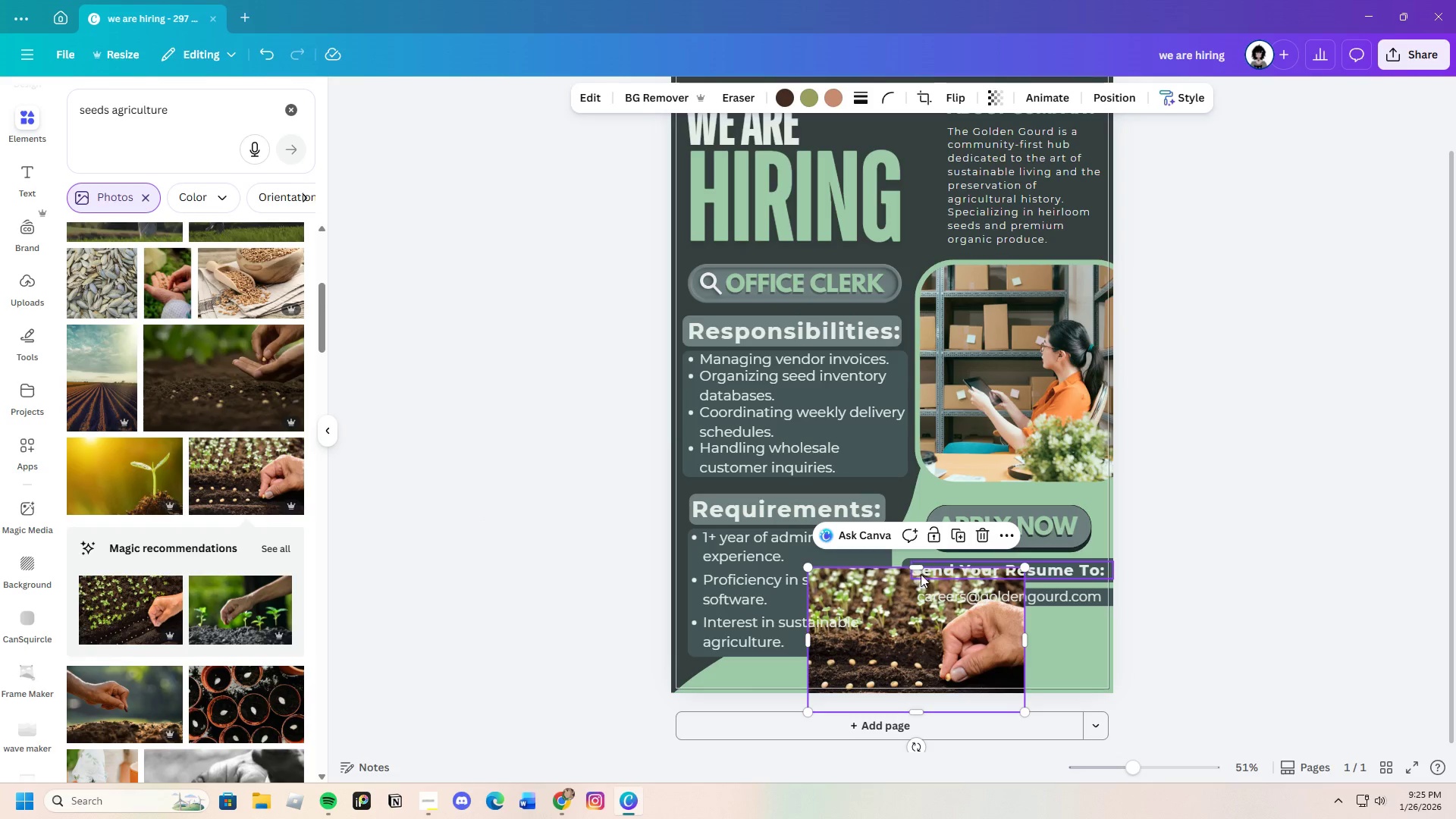 
left_click_drag(start_coordinate=[919, 570], to_coordinate=[938, 618])
 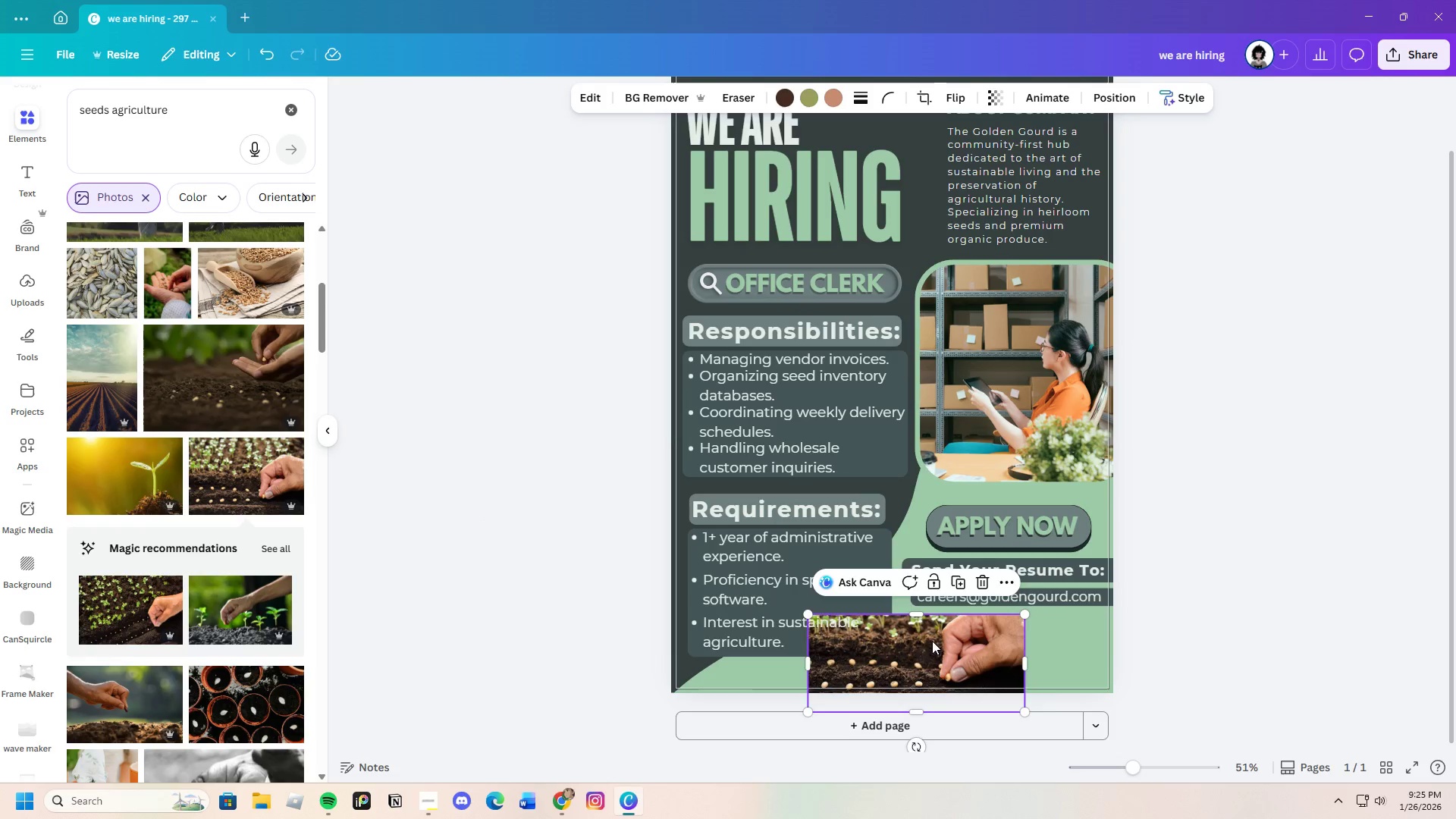 
left_click_drag(start_coordinate=[932, 642], to_coordinate=[1026, 635])
 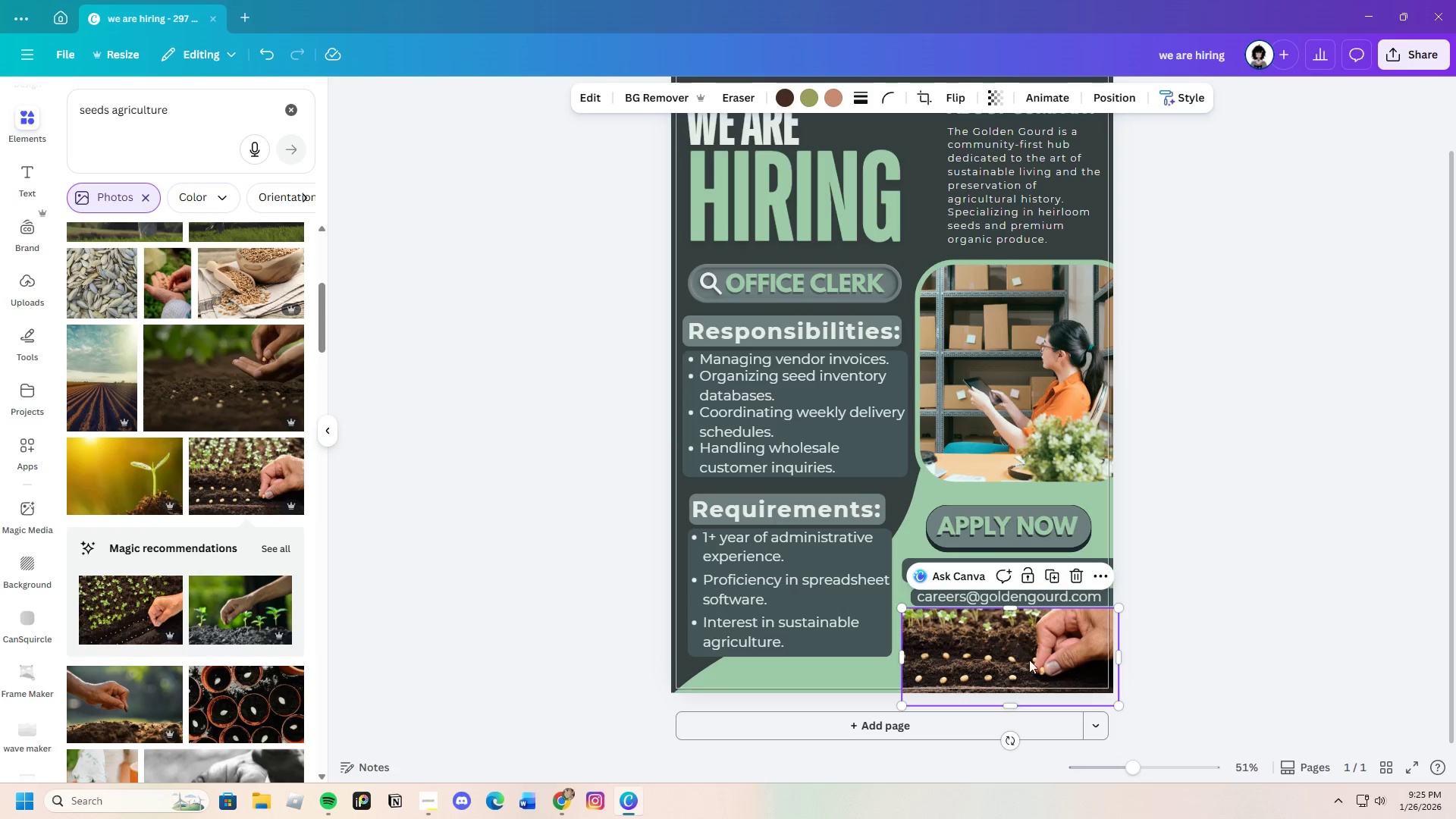 
left_click_drag(start_coordinate=[1009, 639], to_coordinate=[1018, 661])
 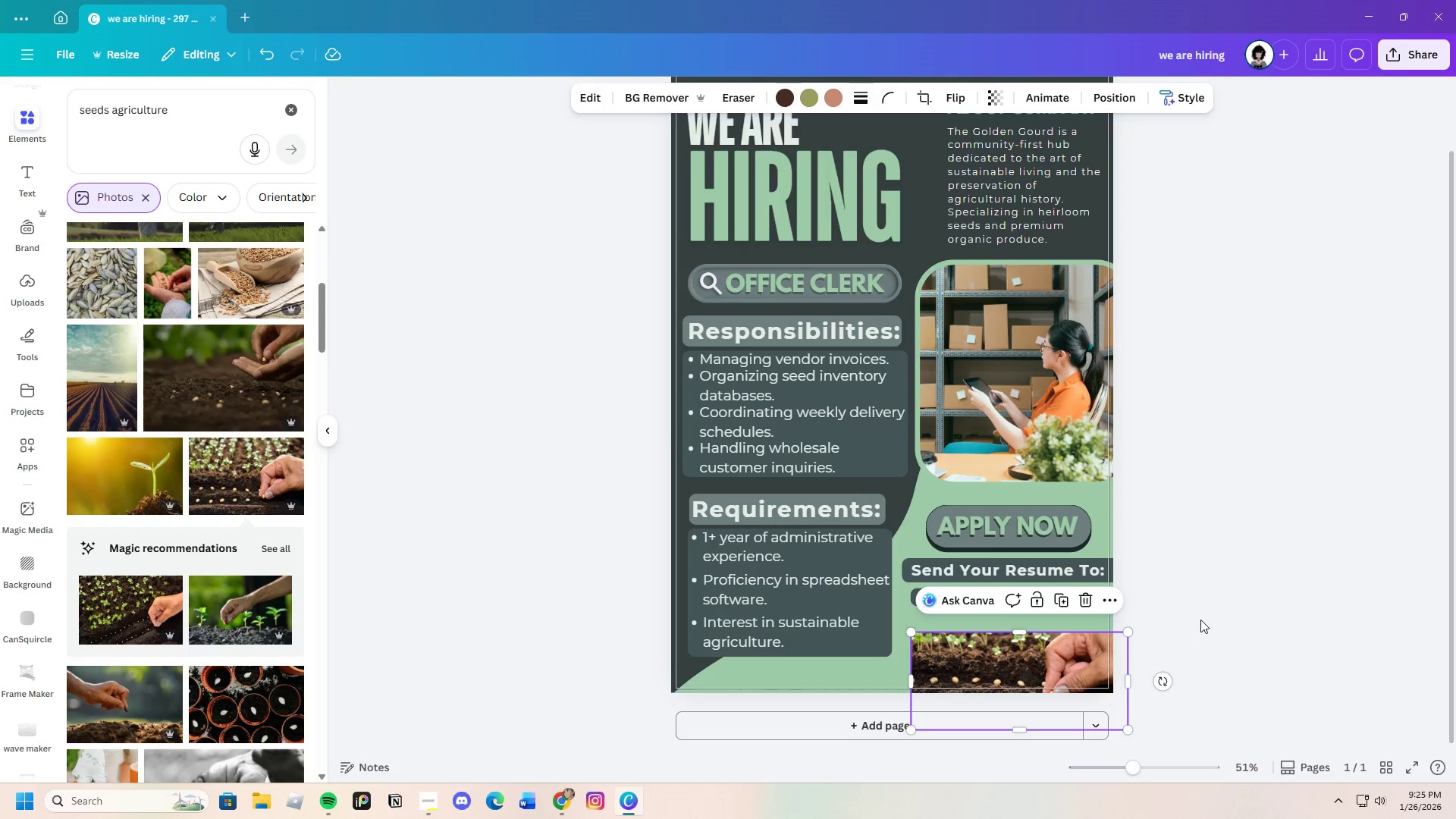 
left_click([1200, 620])
 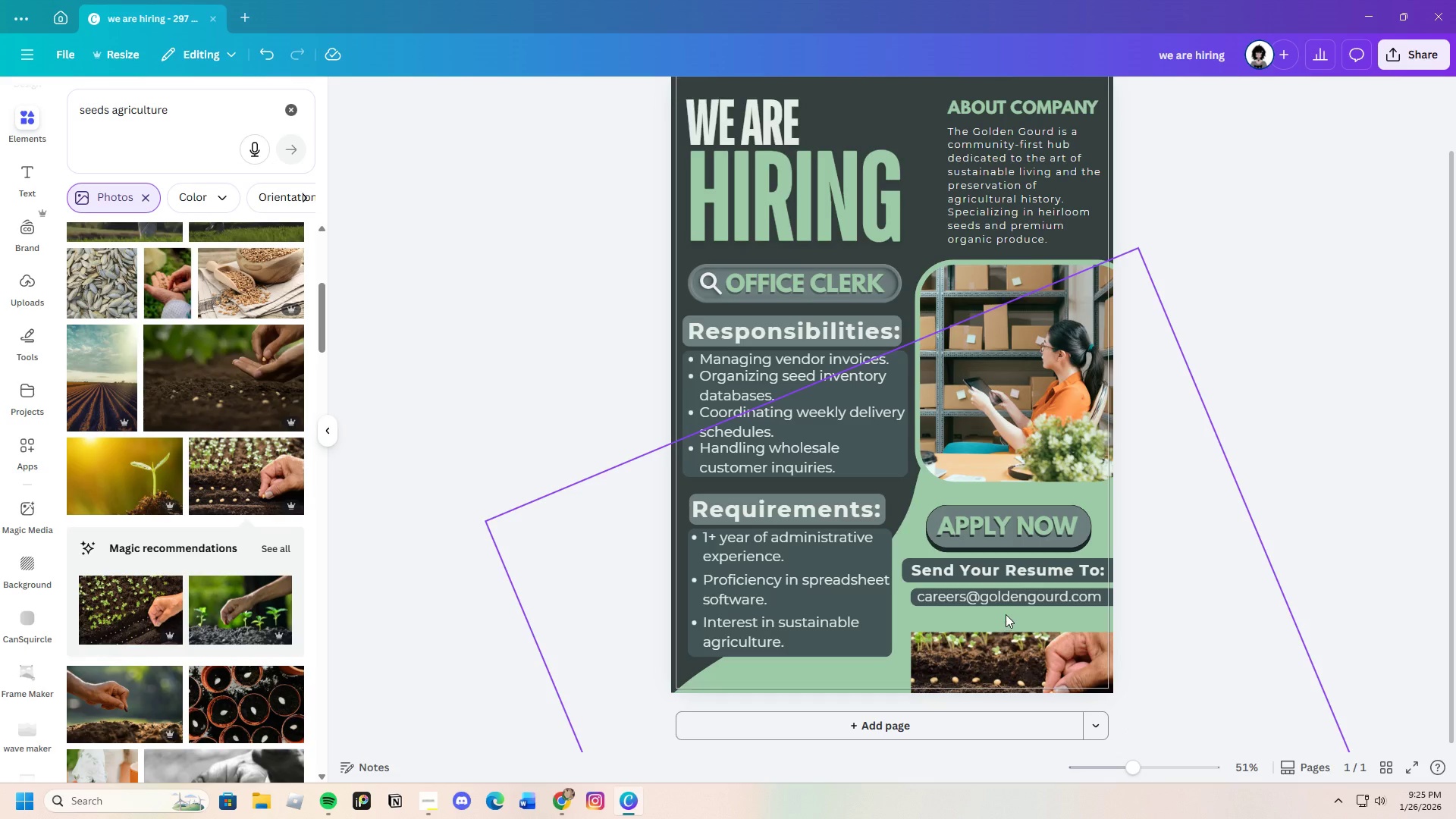 
left_click([1006, 614])
 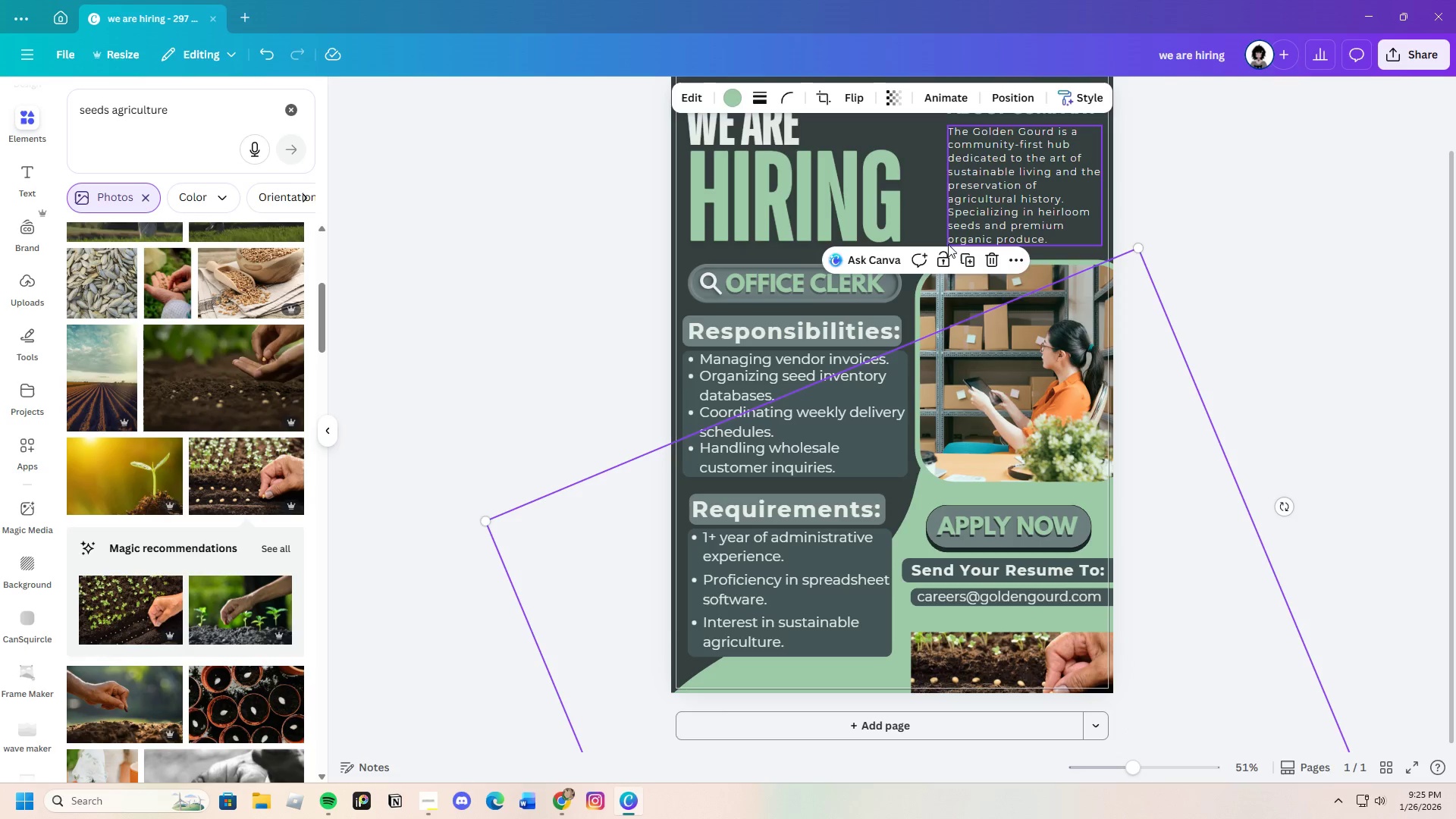 
left_click([948, 256])
 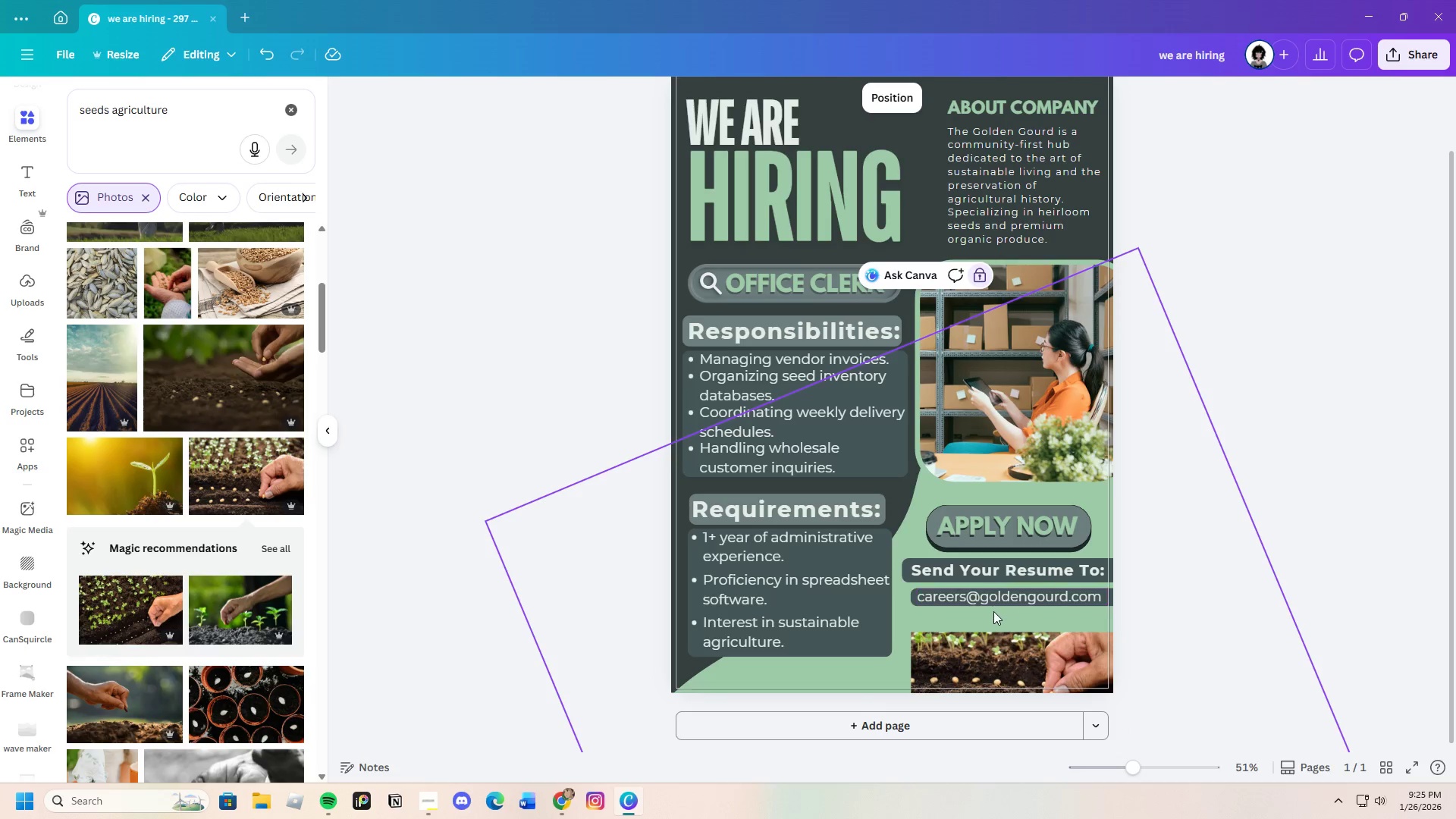 
left_click_drag(start_coordinate=[995, 613], to_coordinate=[971, 509])
 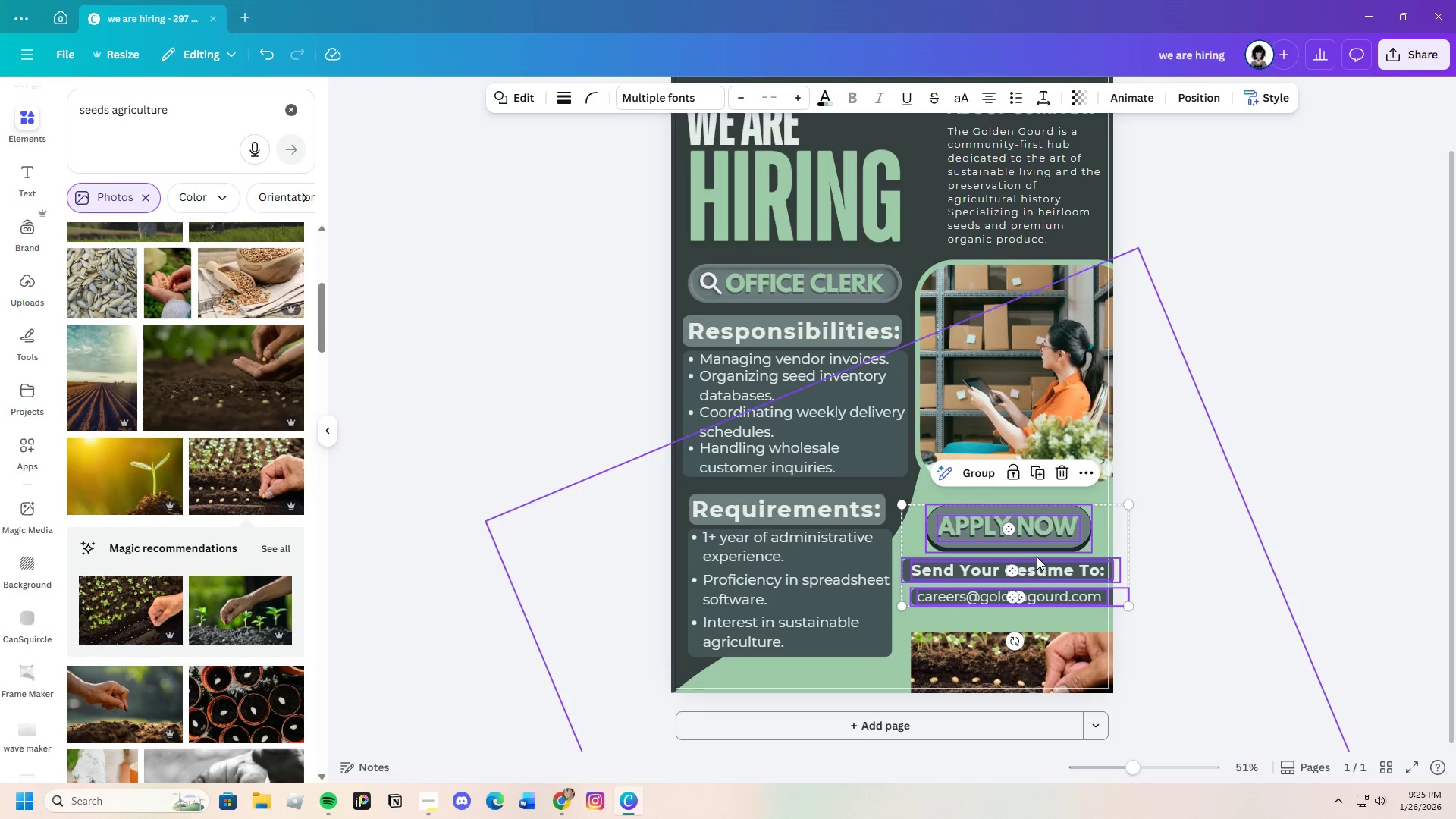 
left_click_drag(start_coordinate=[1037, 557], to_coordinate=[1041, 541])
 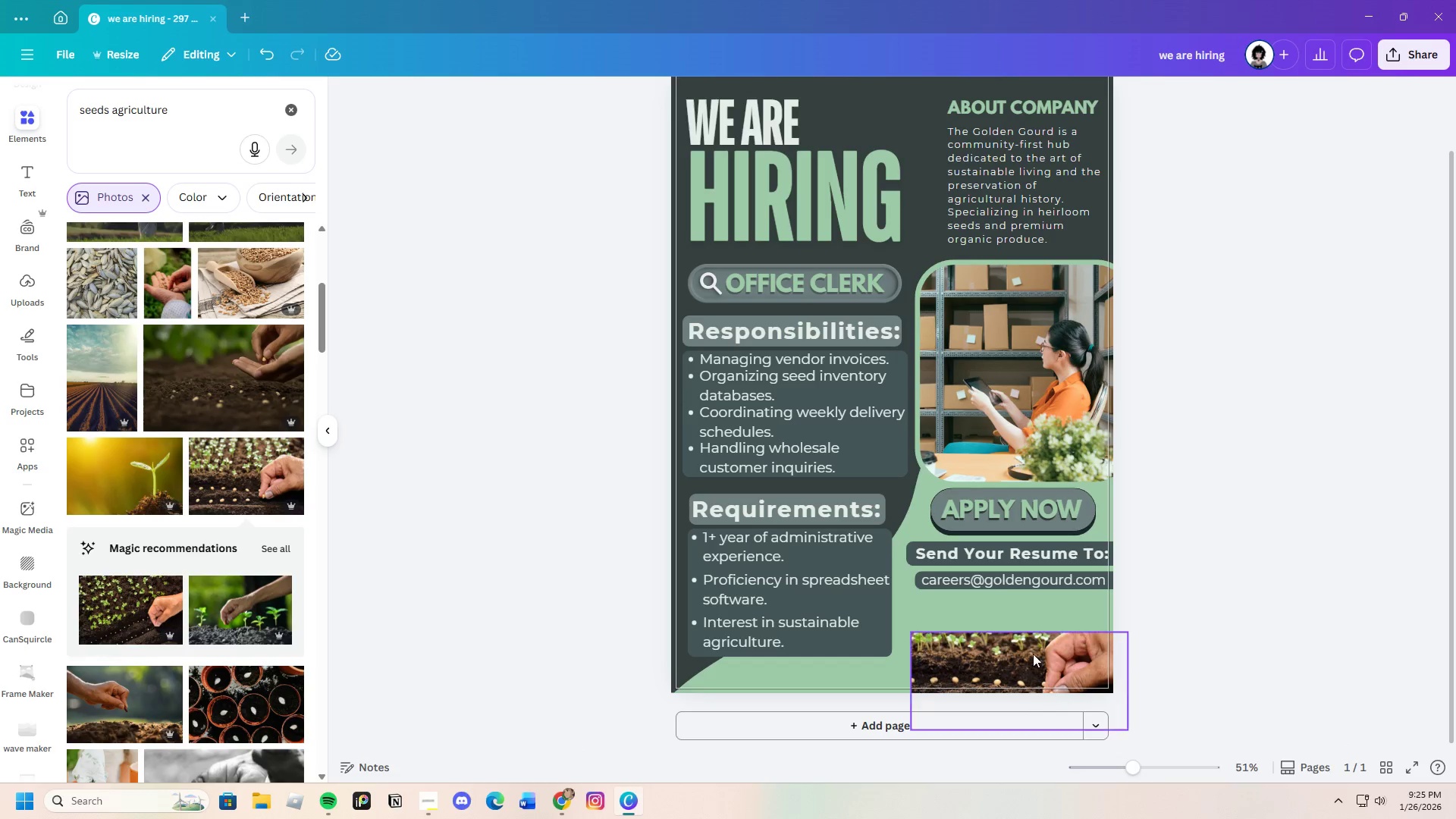 
left_click([1031, 648])
 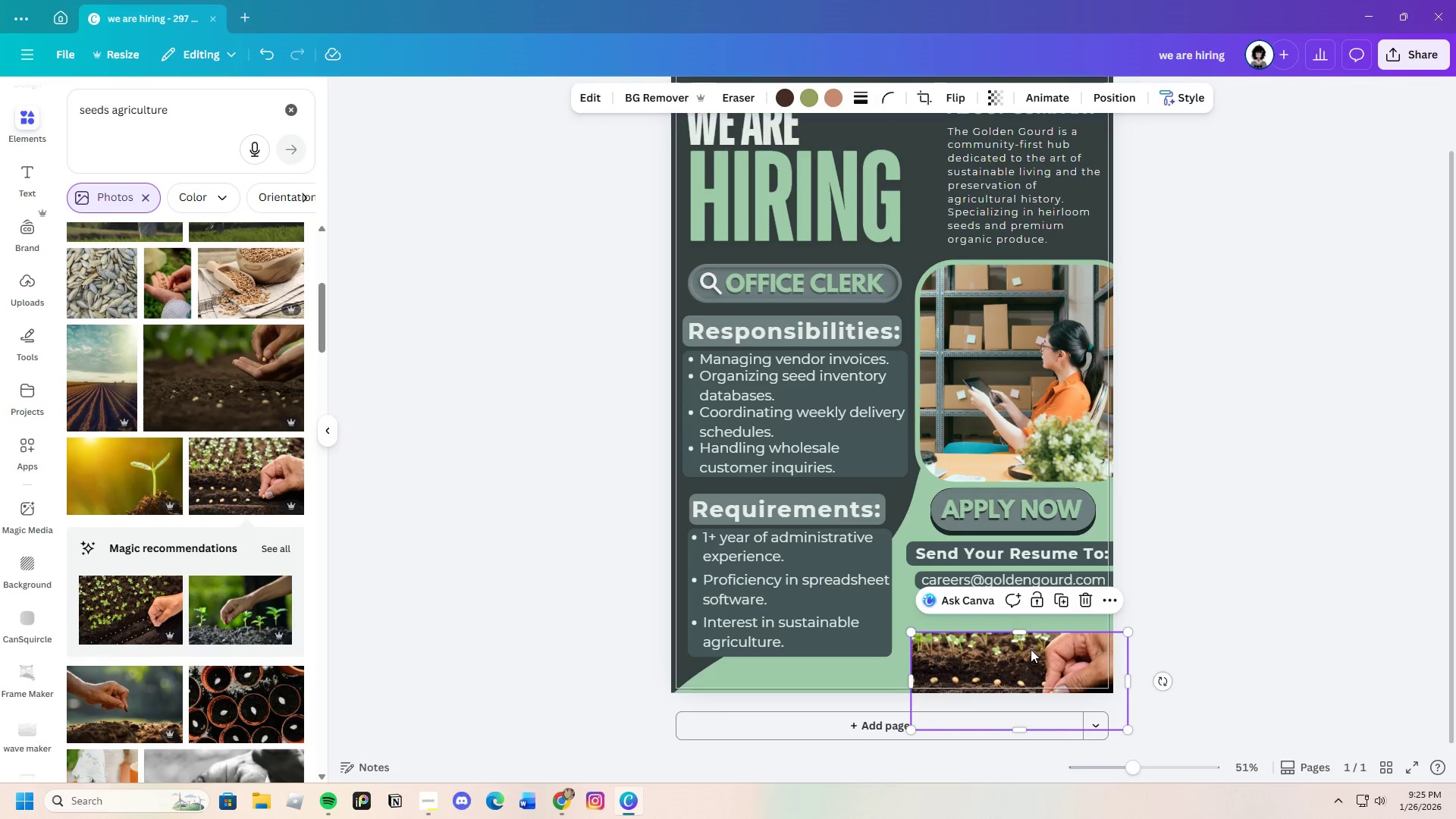 
left_click_drag(start_coordinate=[1031, 649], to_coordinate=[1028, 612])
 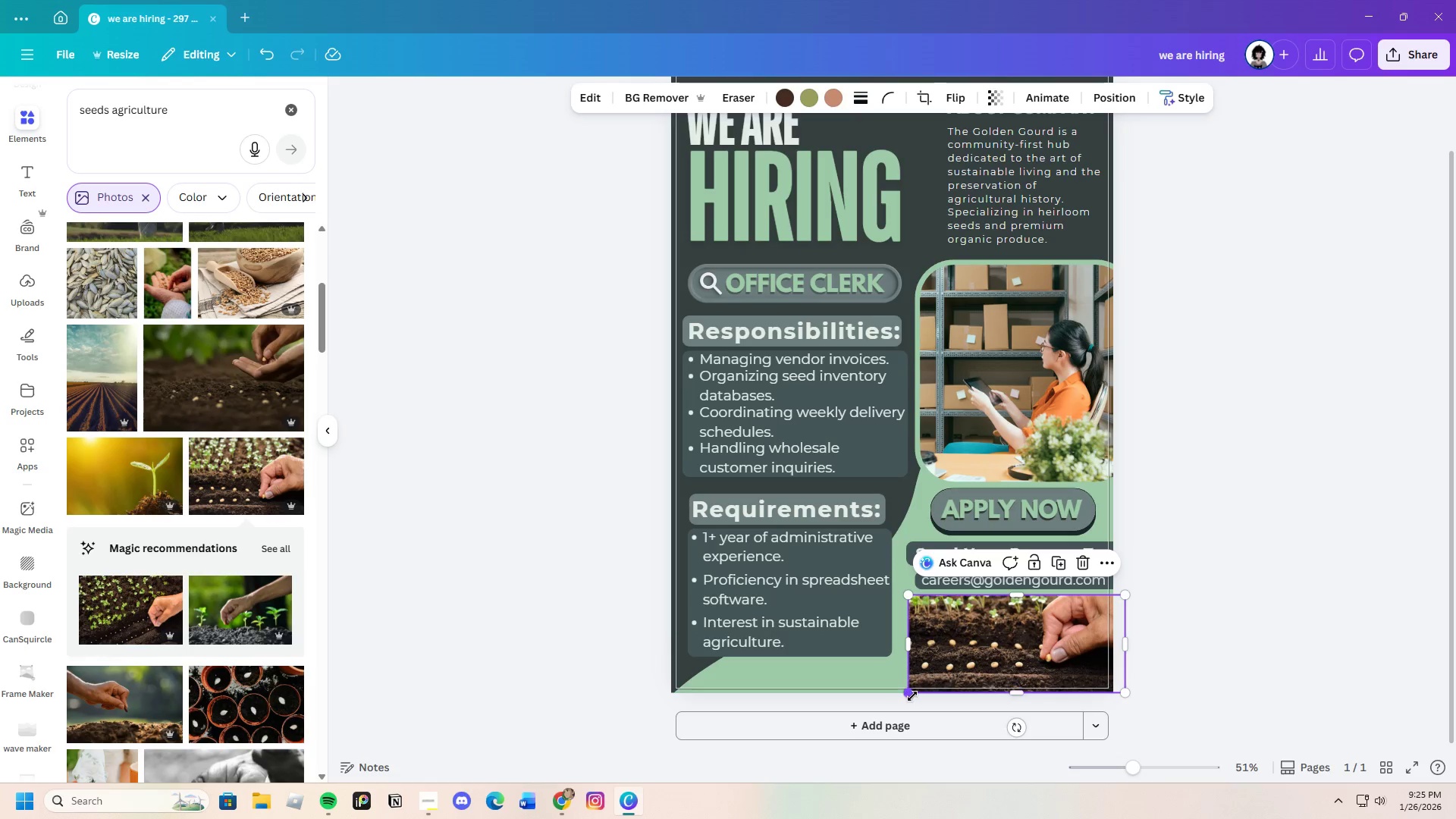 
left_click_drag(start_coordinate=[912, 696], to_coordinate=[910, 707])
 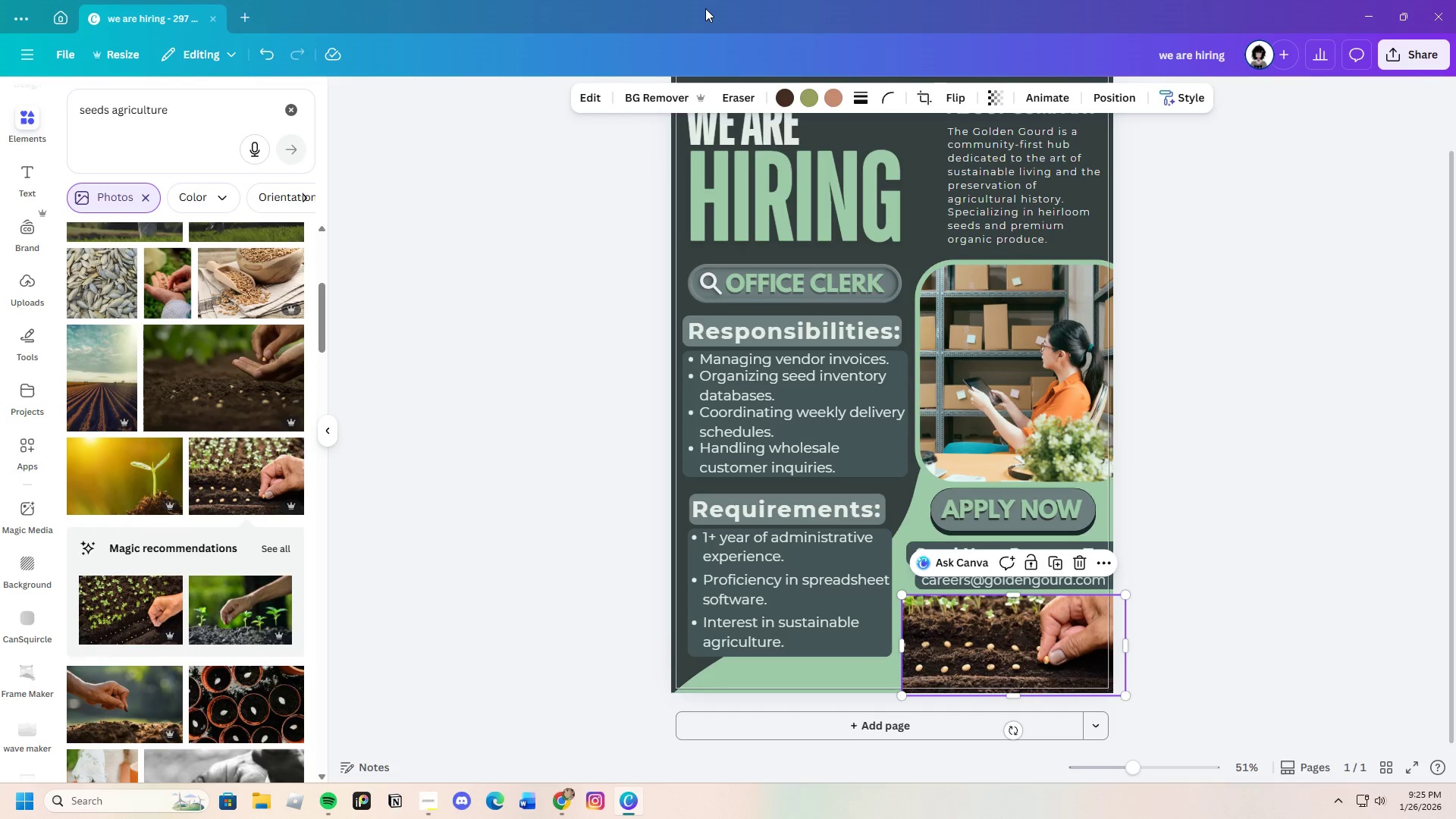 
left_click([893, 101])
 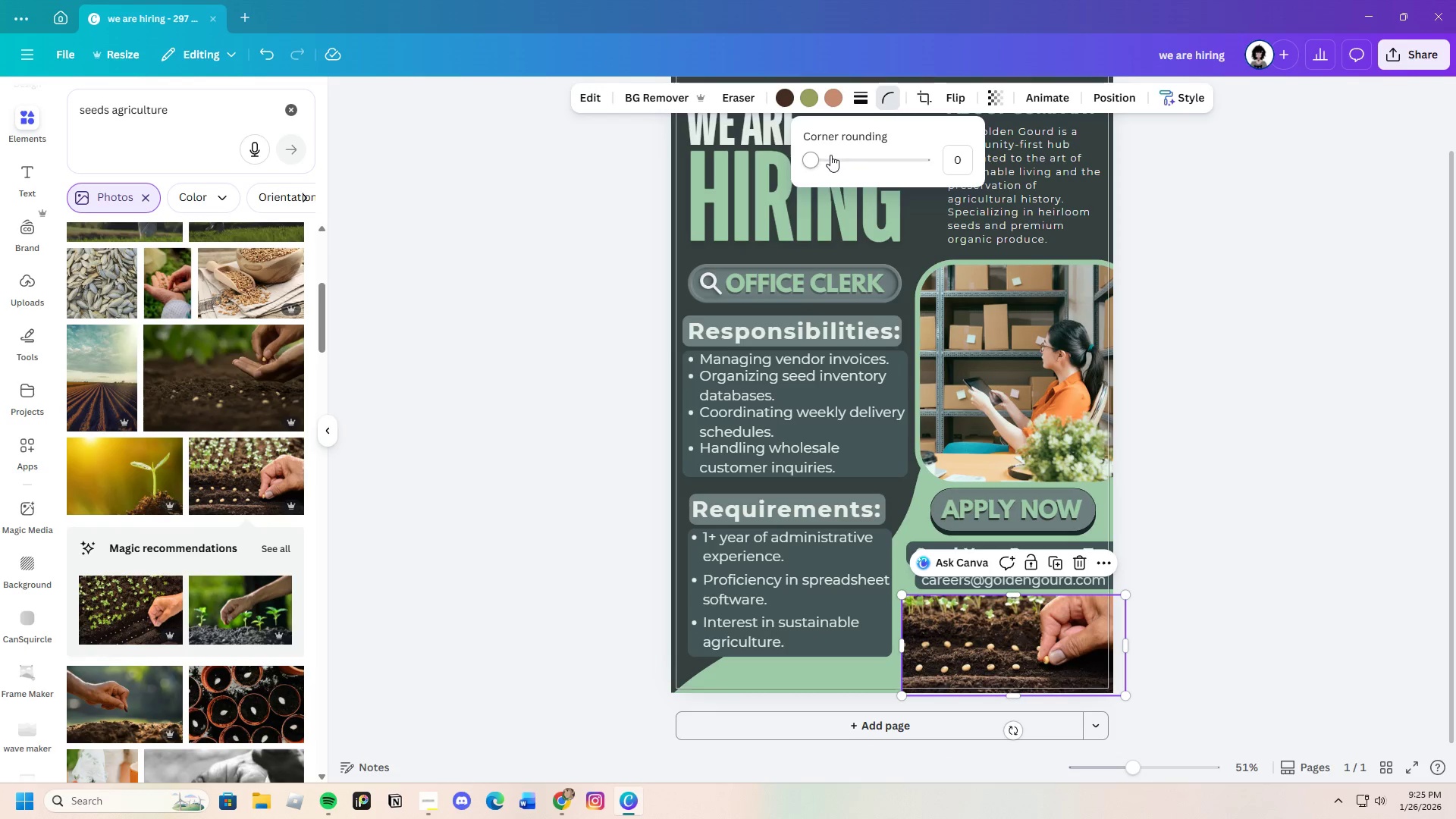 
left_click_drag(start_coordinate=[818, 162], to_coordinate=[877, 174])
 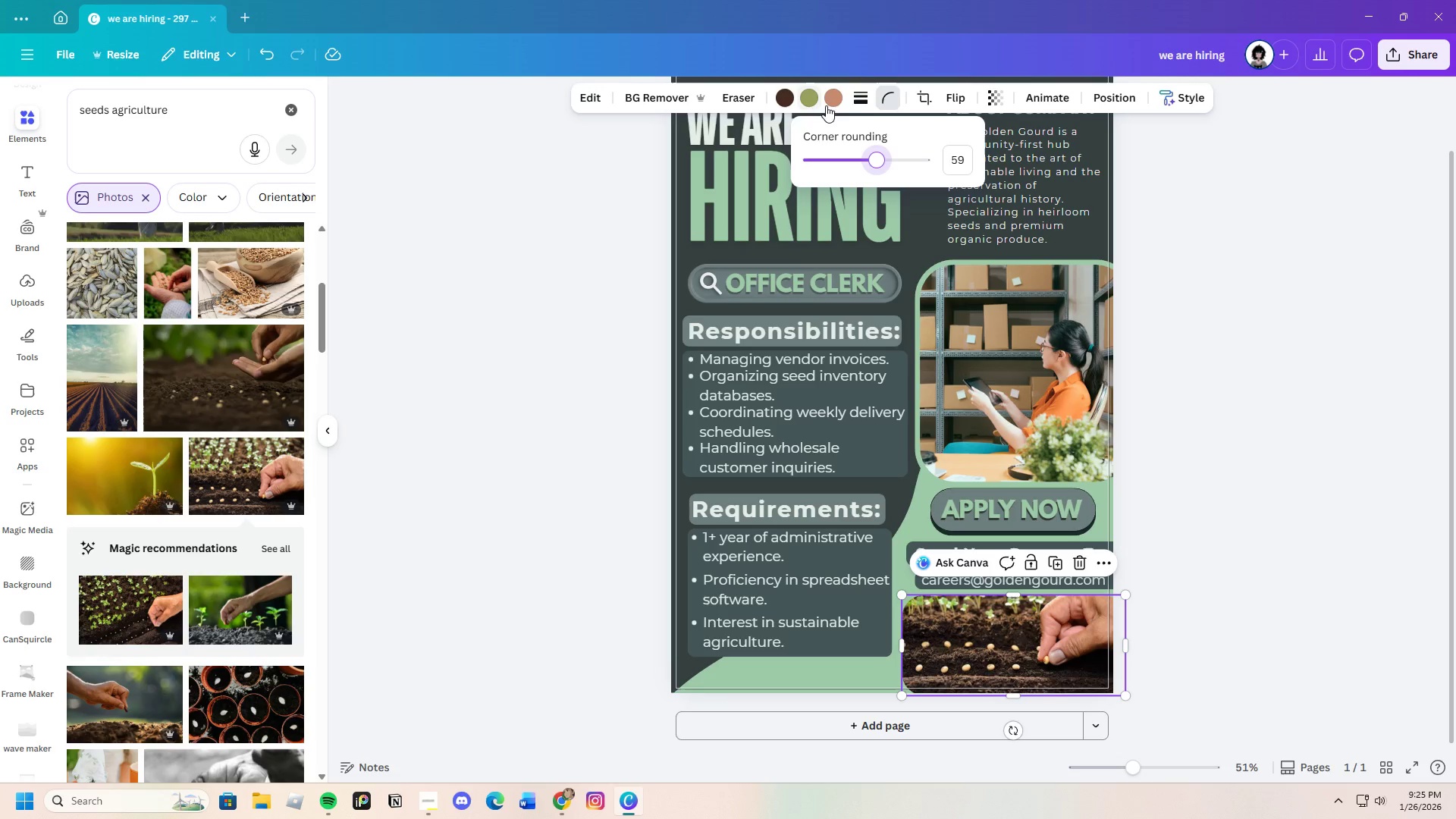 
left_click([861, 98])
 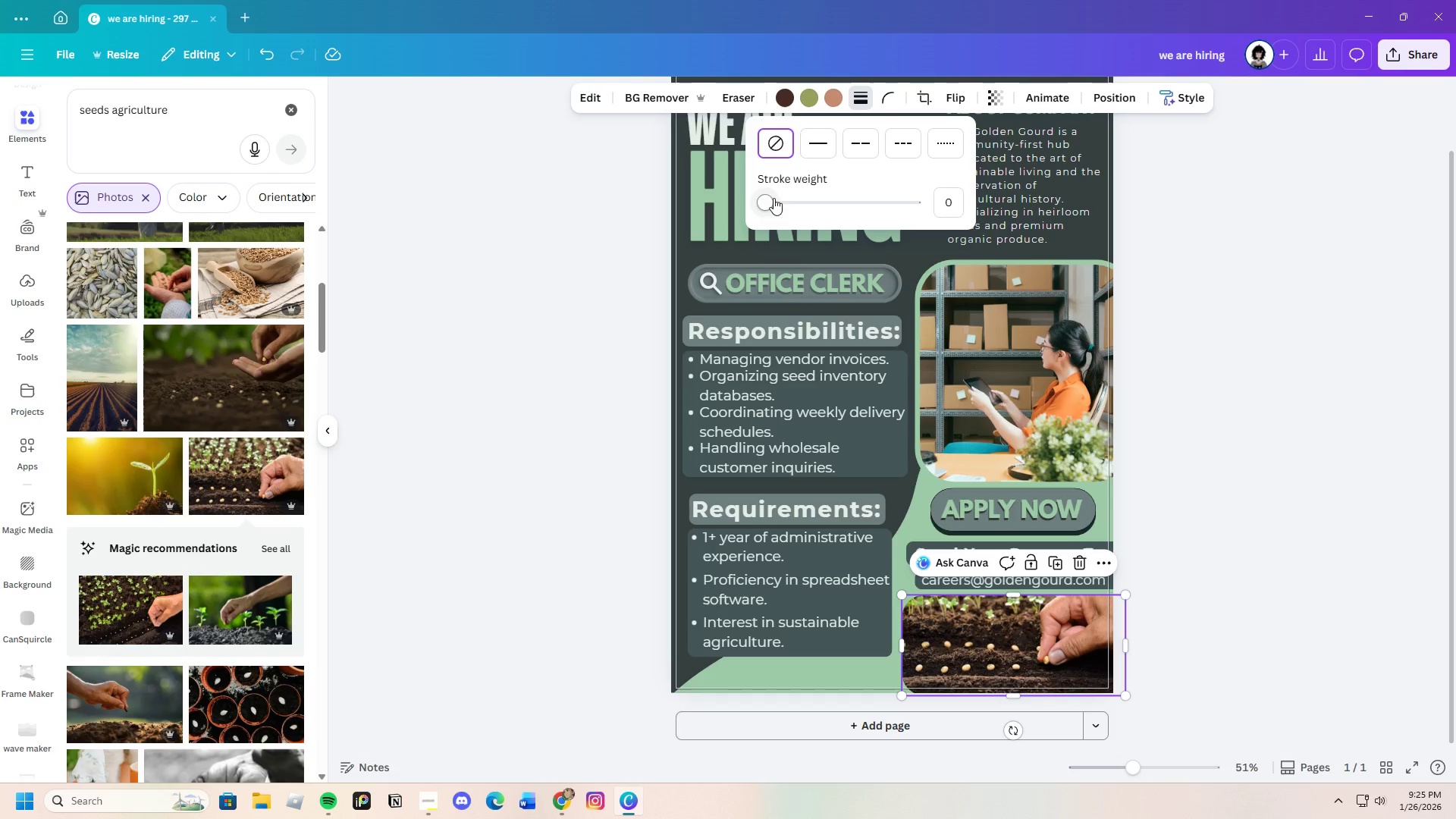 
left_click_drag(start_coordinate=[772, 202], to_coordinate=[777, 203])
 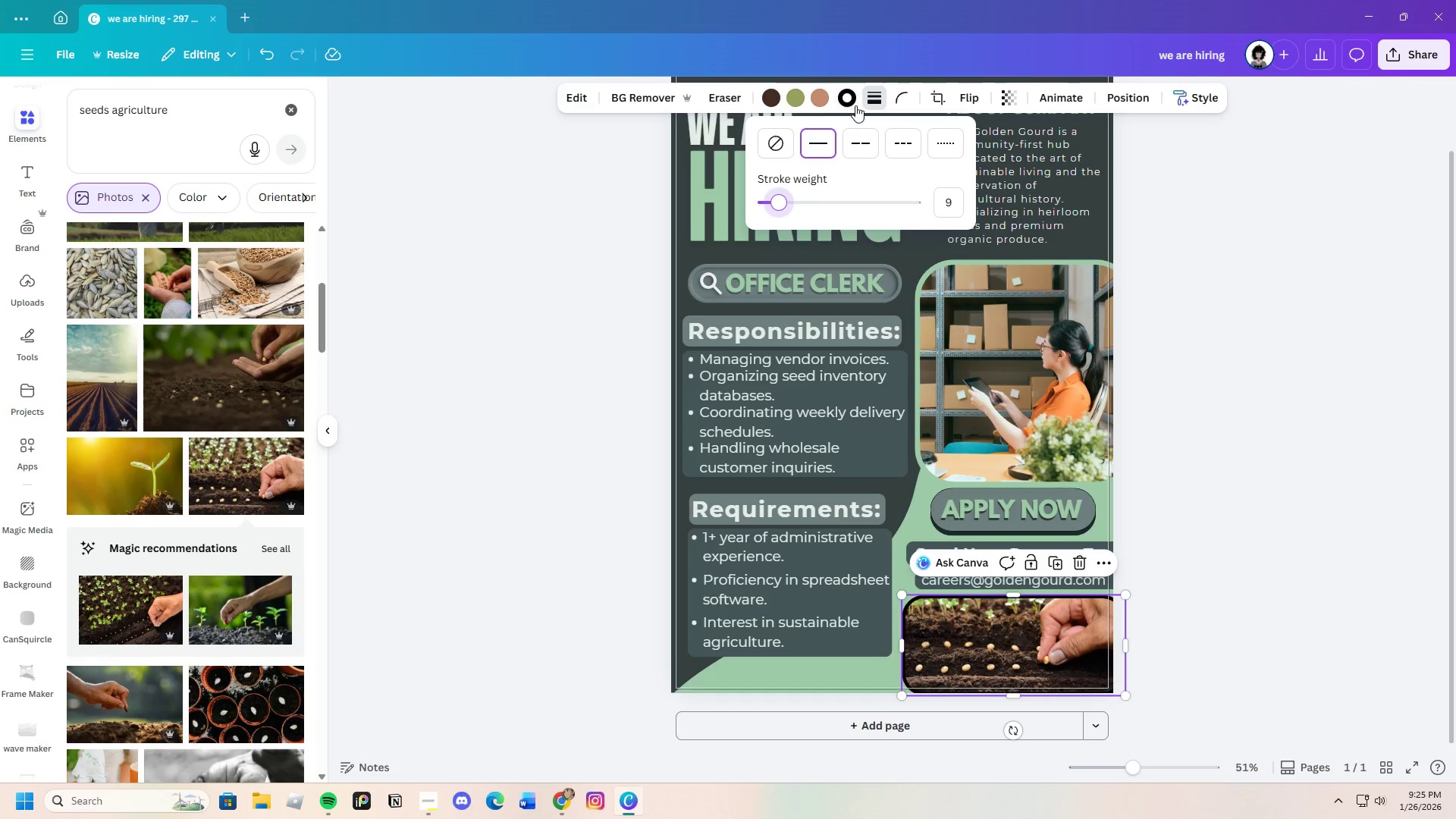 
left_click([844, 97])
 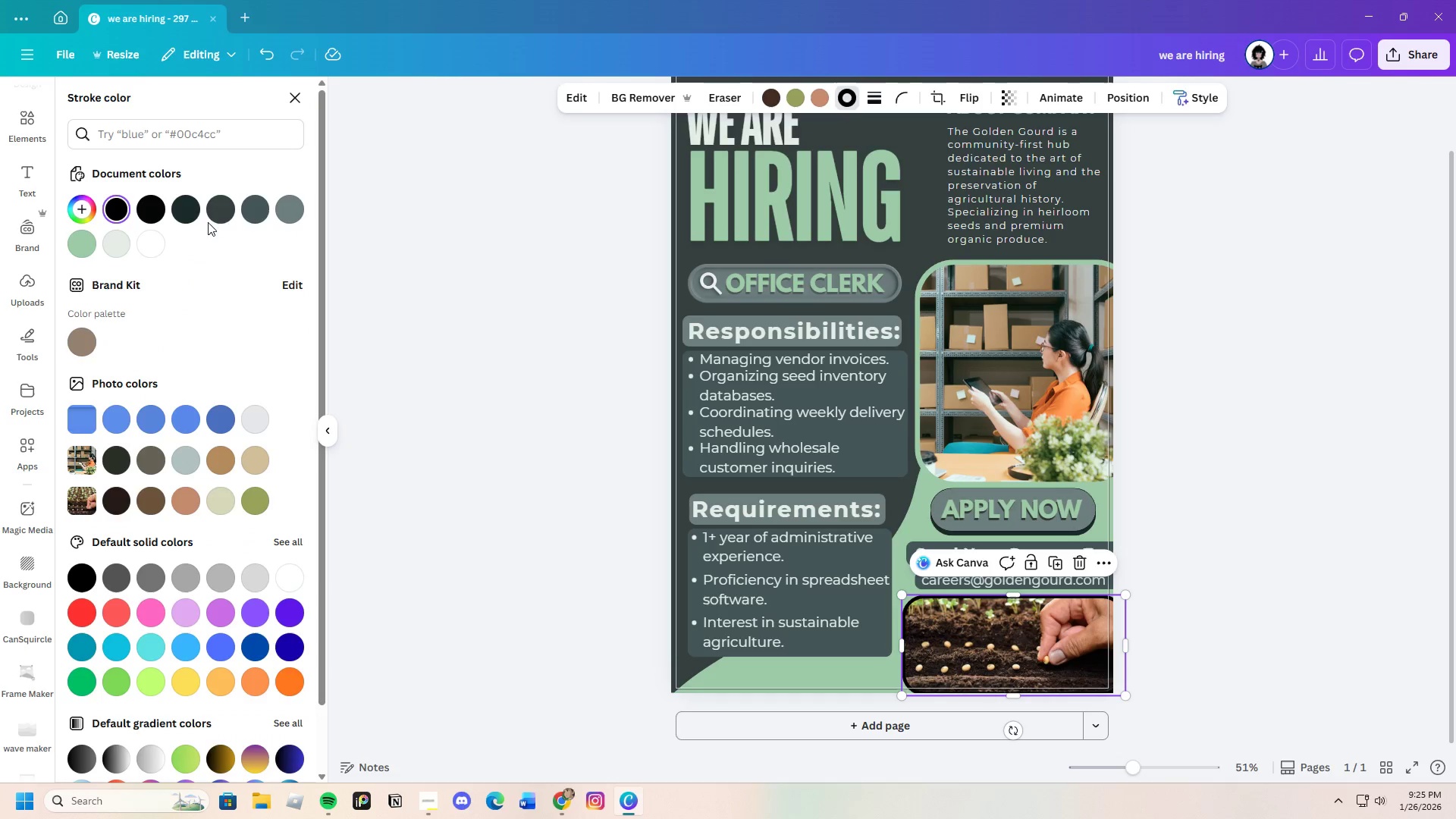 
left_click([184, 215])
 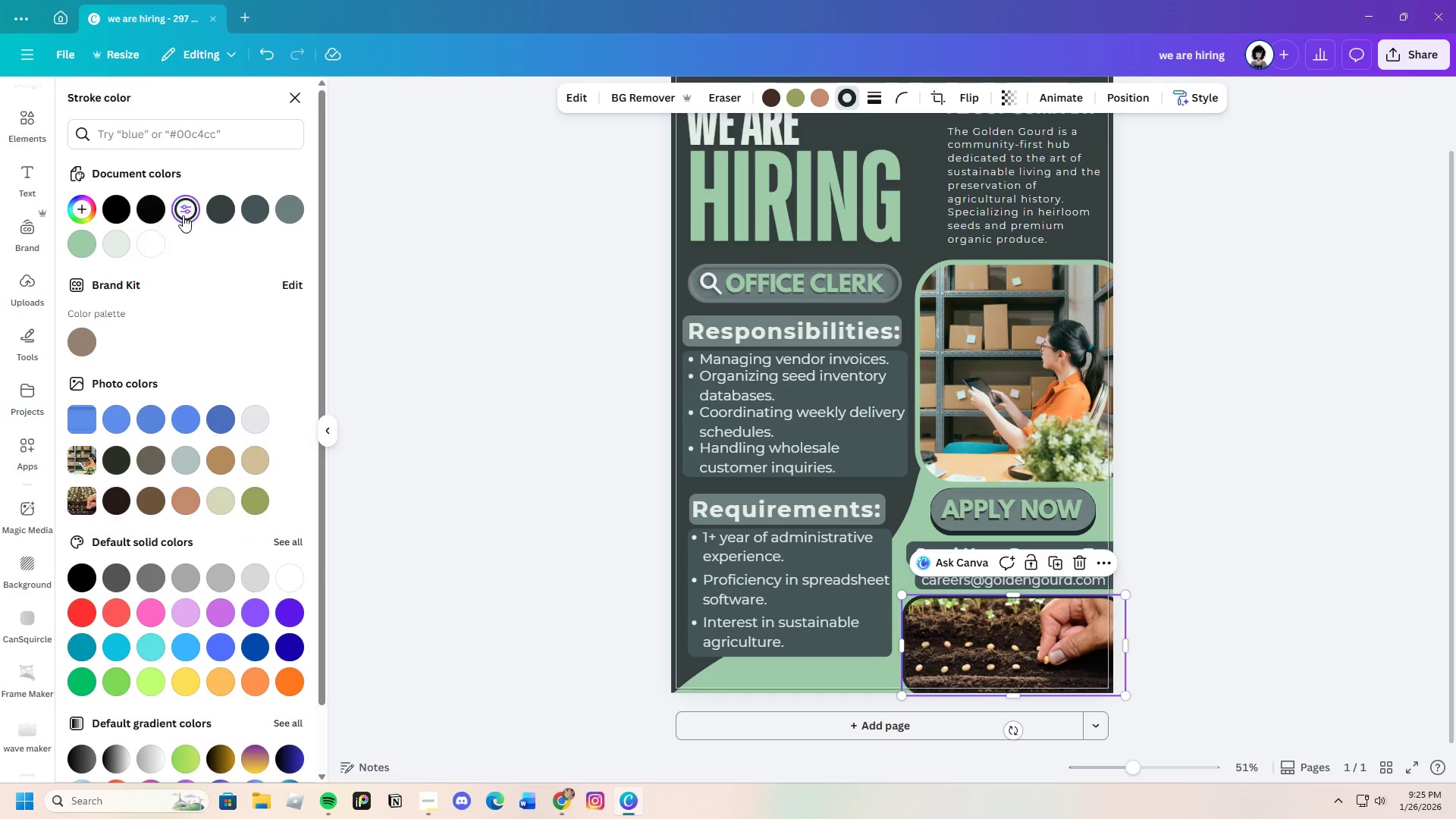 
left_click([225, 215])
 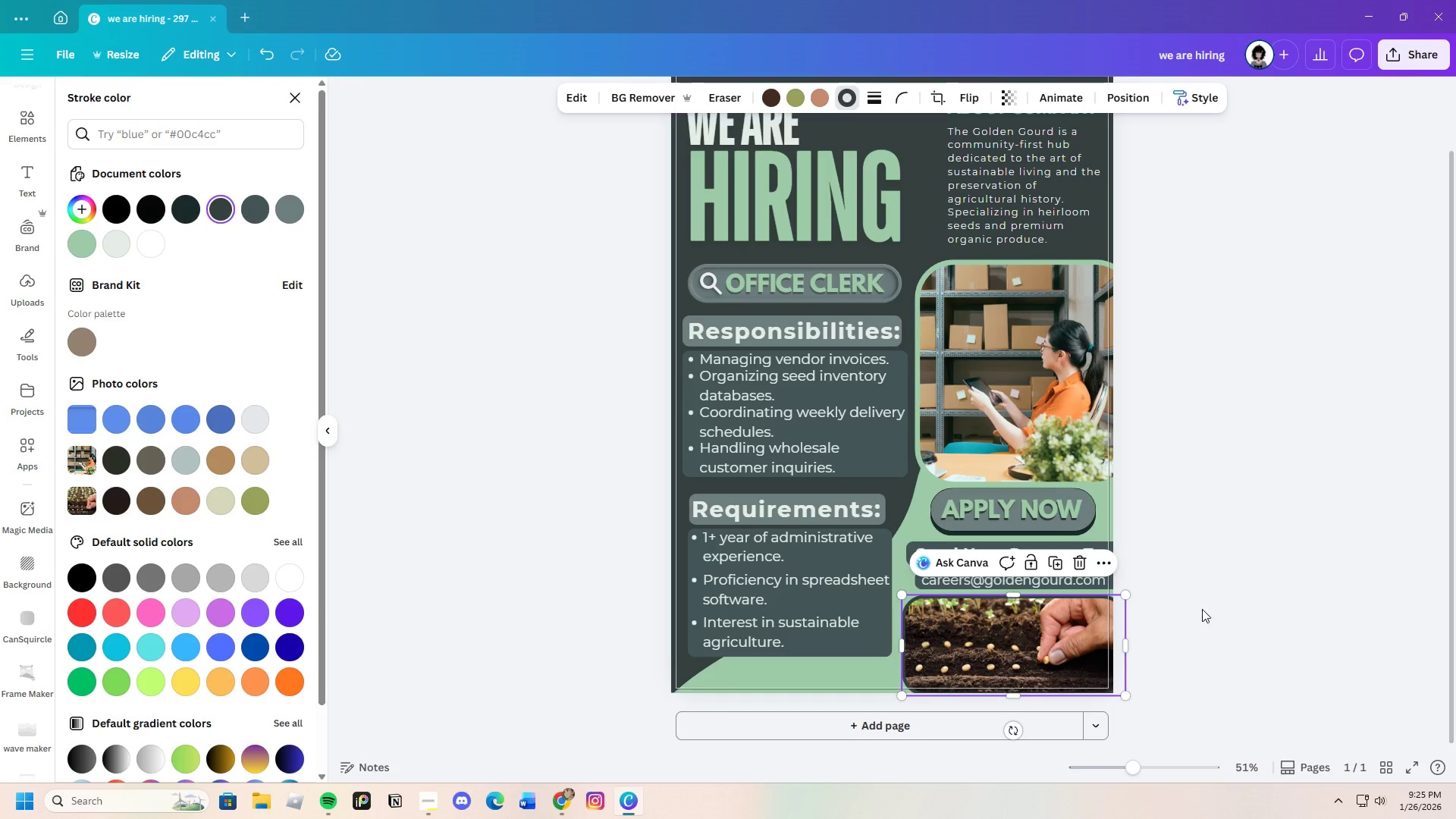 
double_click([1203, 607])
 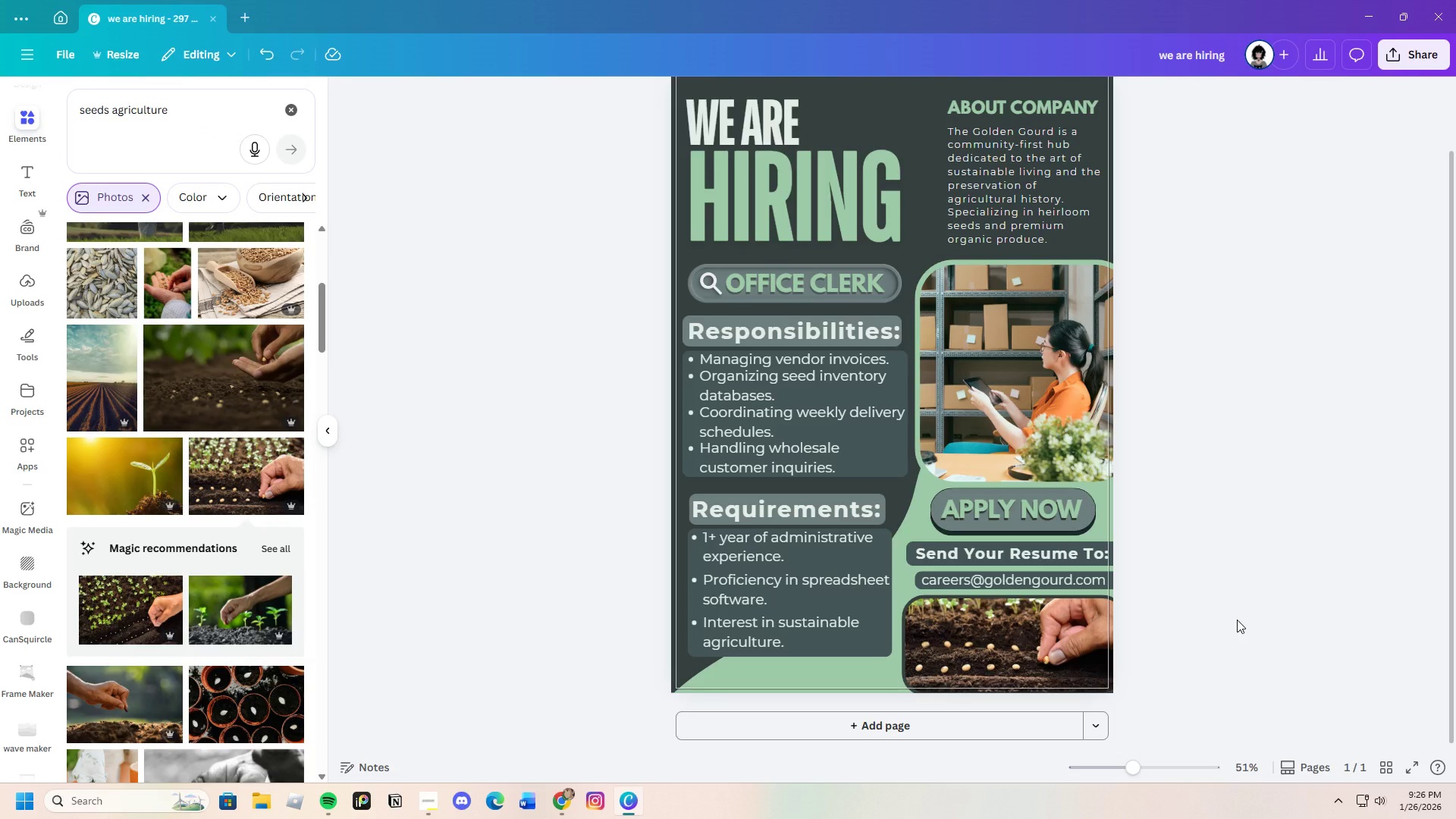 
scroll: coordinate [1198, 644], scroll_direction: down, amount: 1.0
 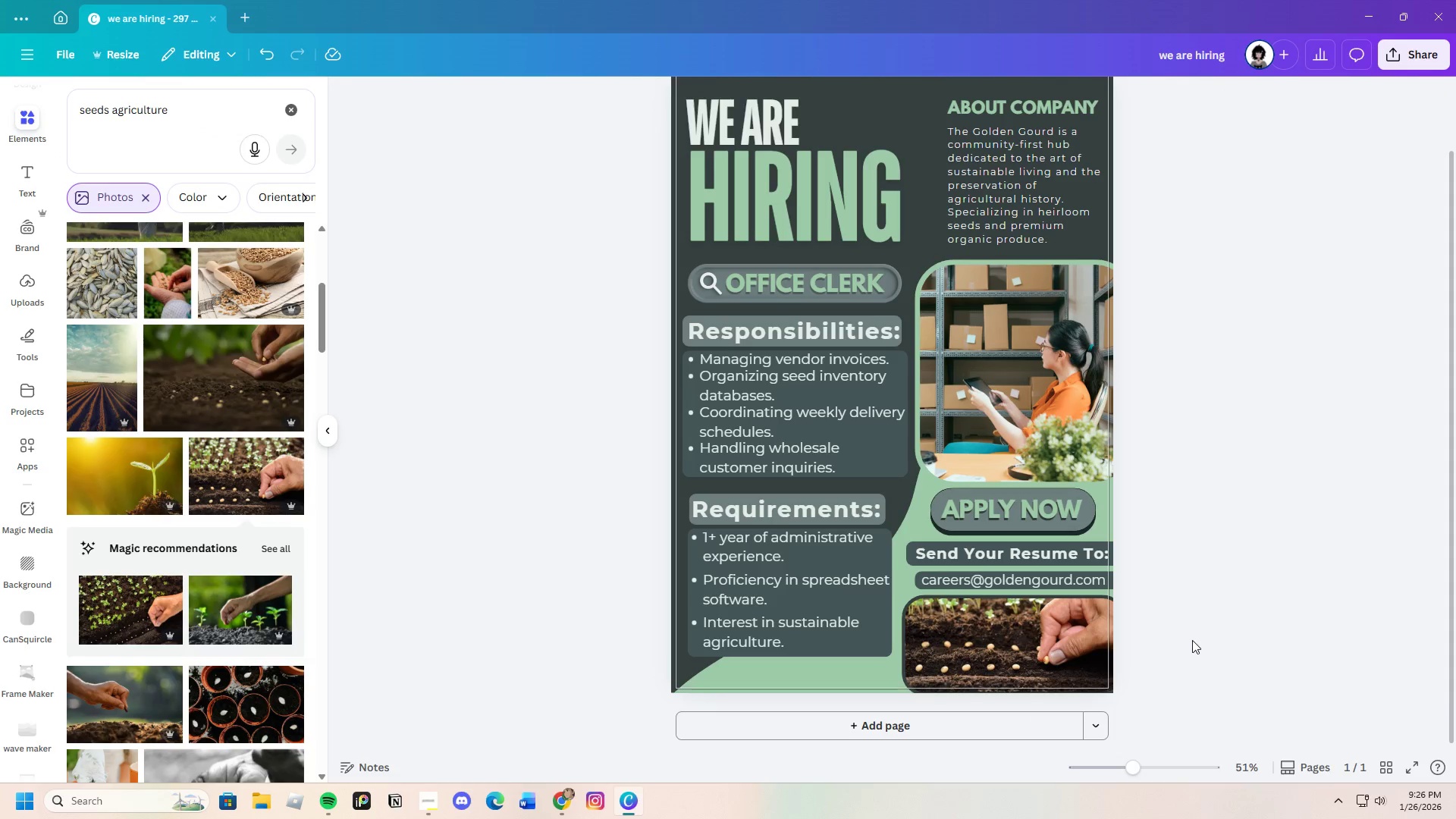 
left_click([1195, 639])
 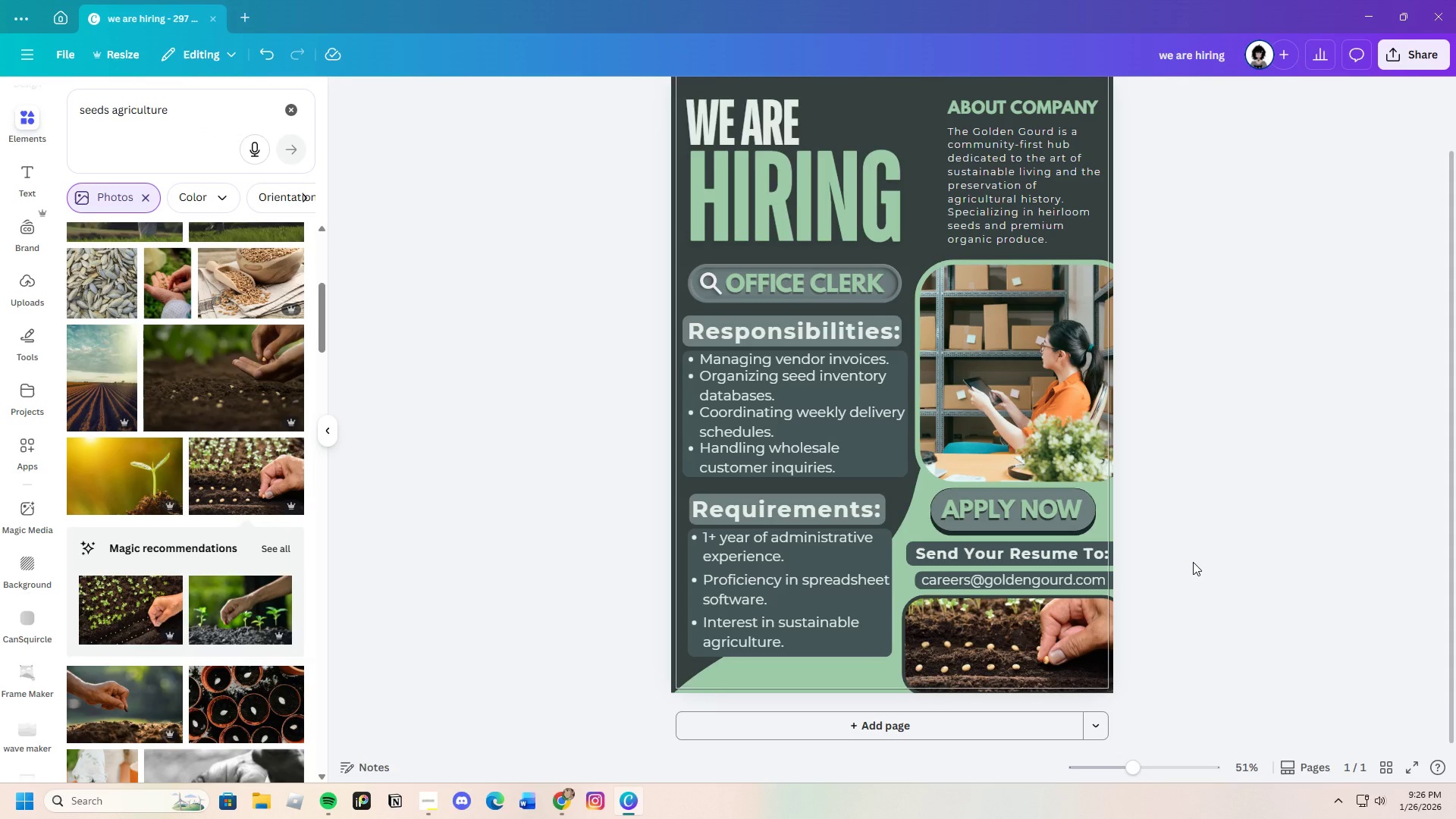 
scroll: coordinate [1197, 563], scroll_direction: up, amount: 2.0
 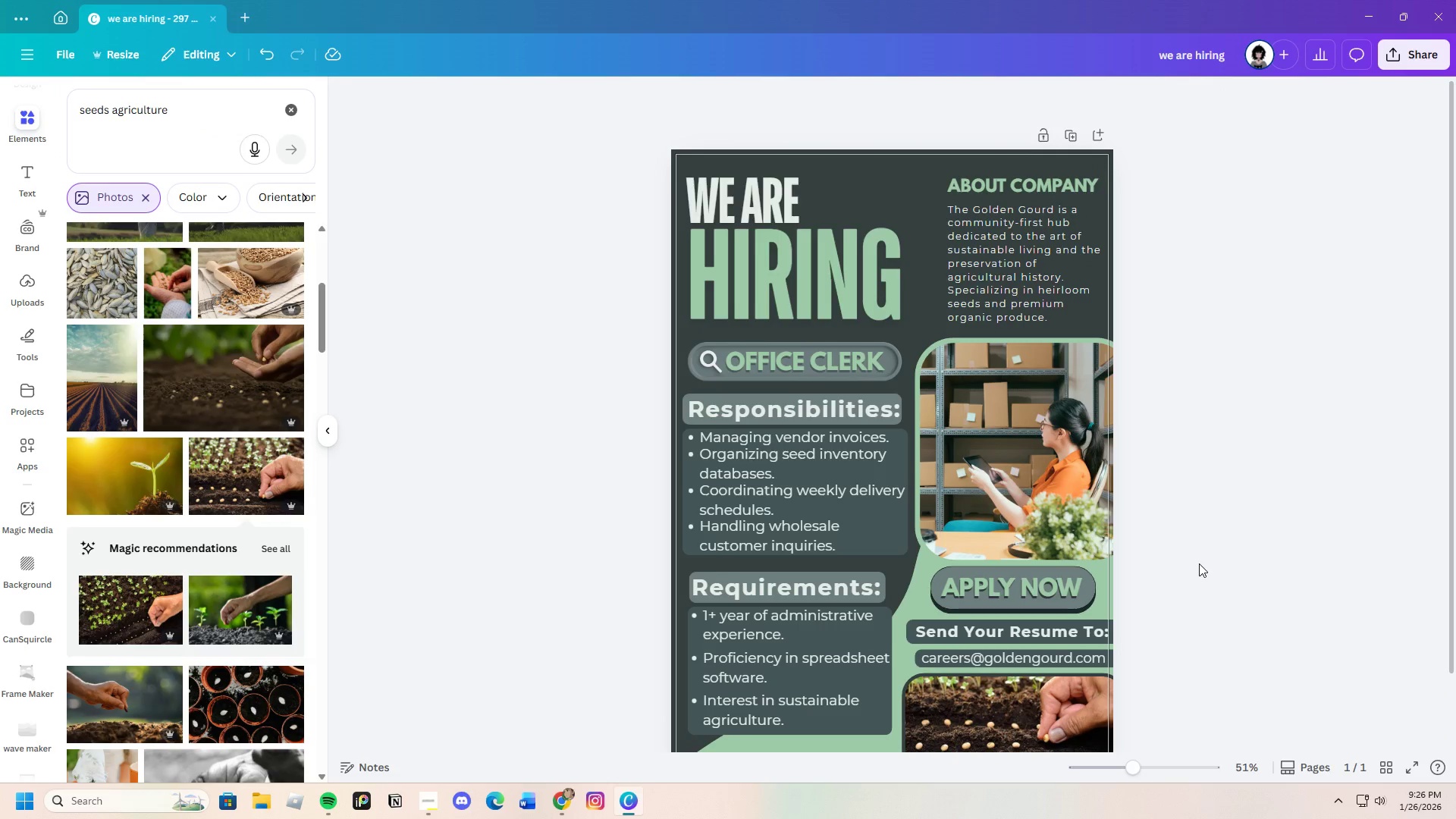 
scroll: coordinate [1199, 563], scroll_direction: down, amount: 3.0
 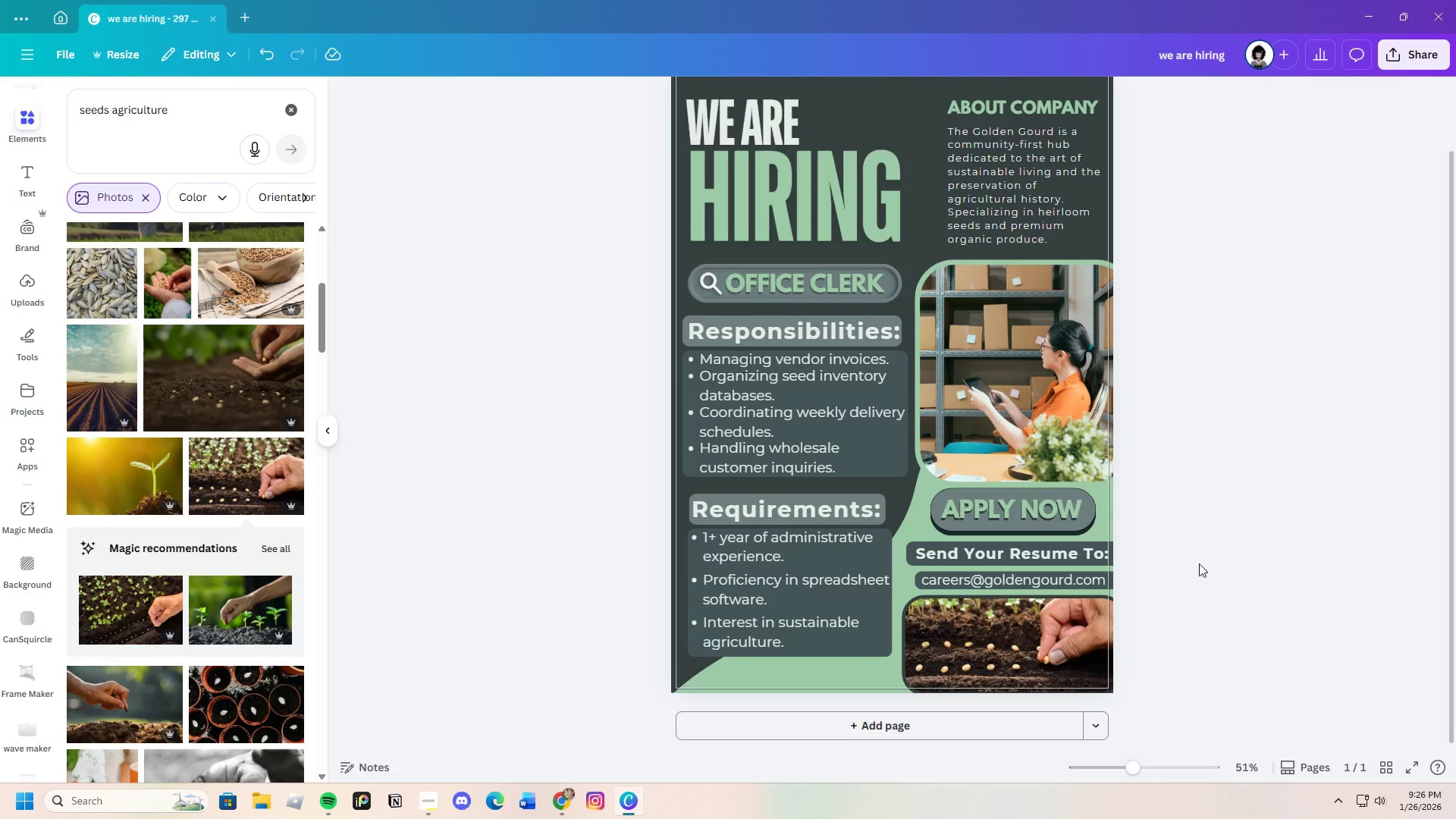 
scroll: coordinate [1199, 563], scroll_direction: up, amount: 3.0
 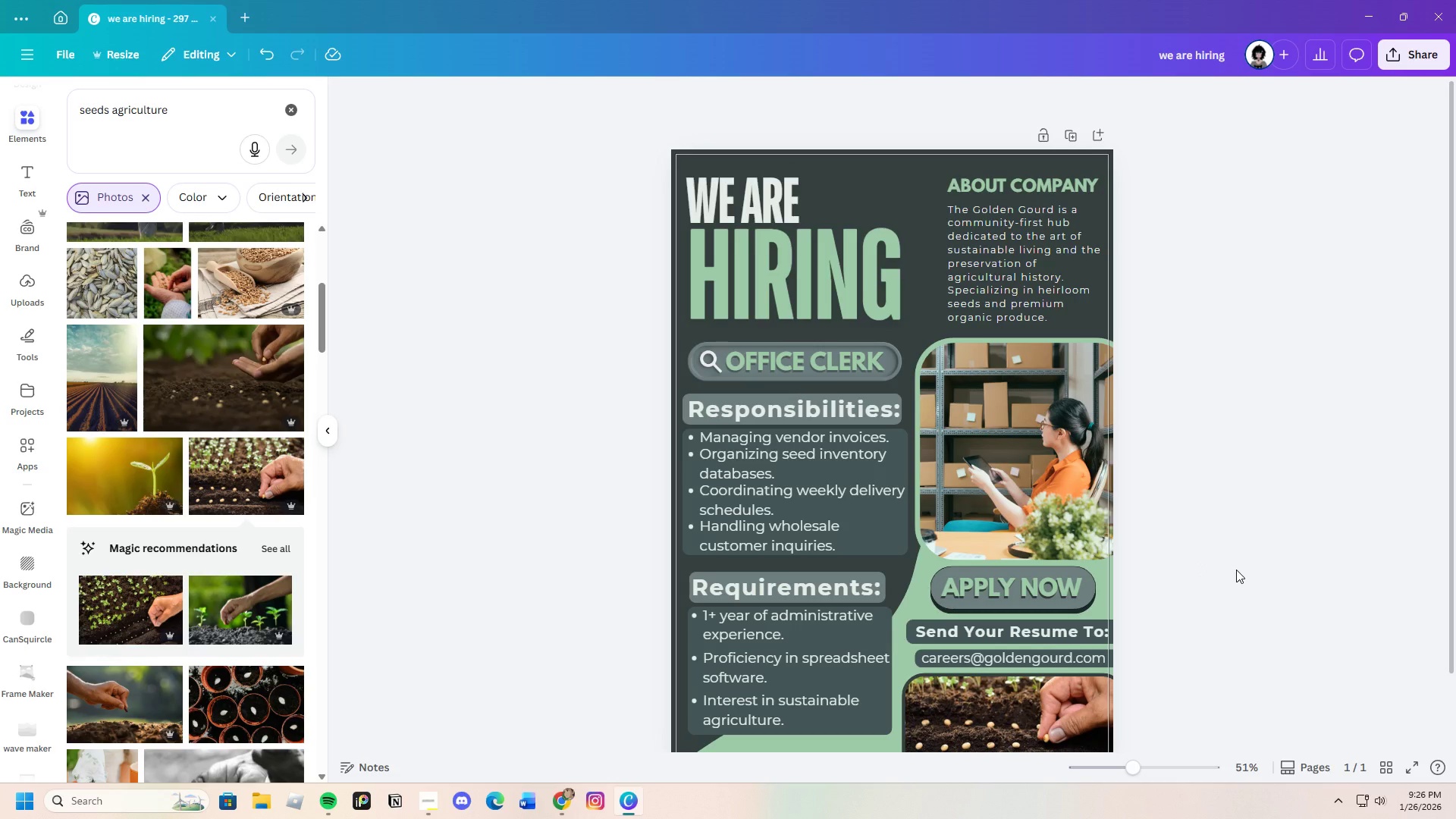 
scroll: coordinate [1198, 572], scroll_direction: down, amount: 2.0
 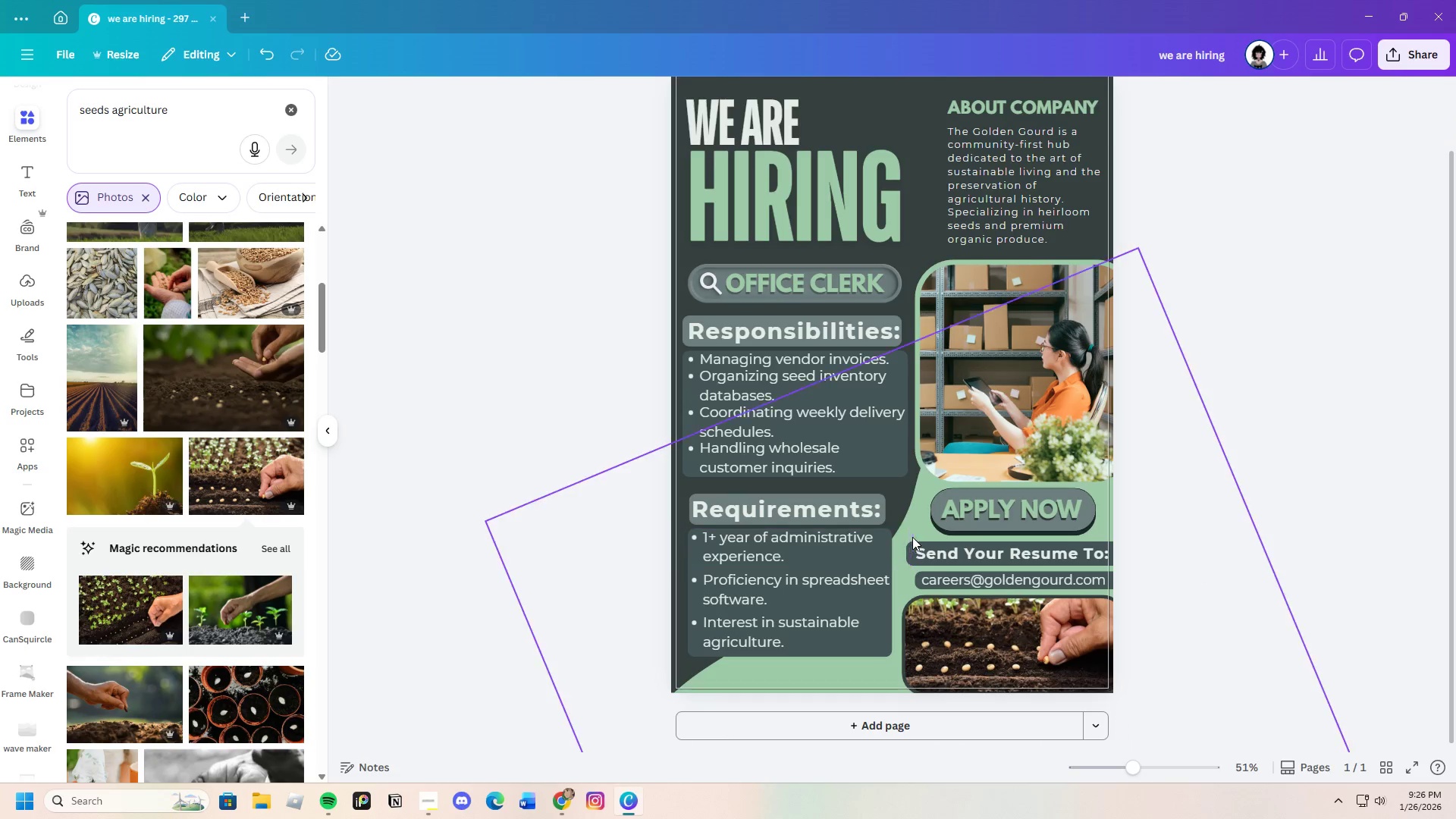 
left_click([915, 536])
 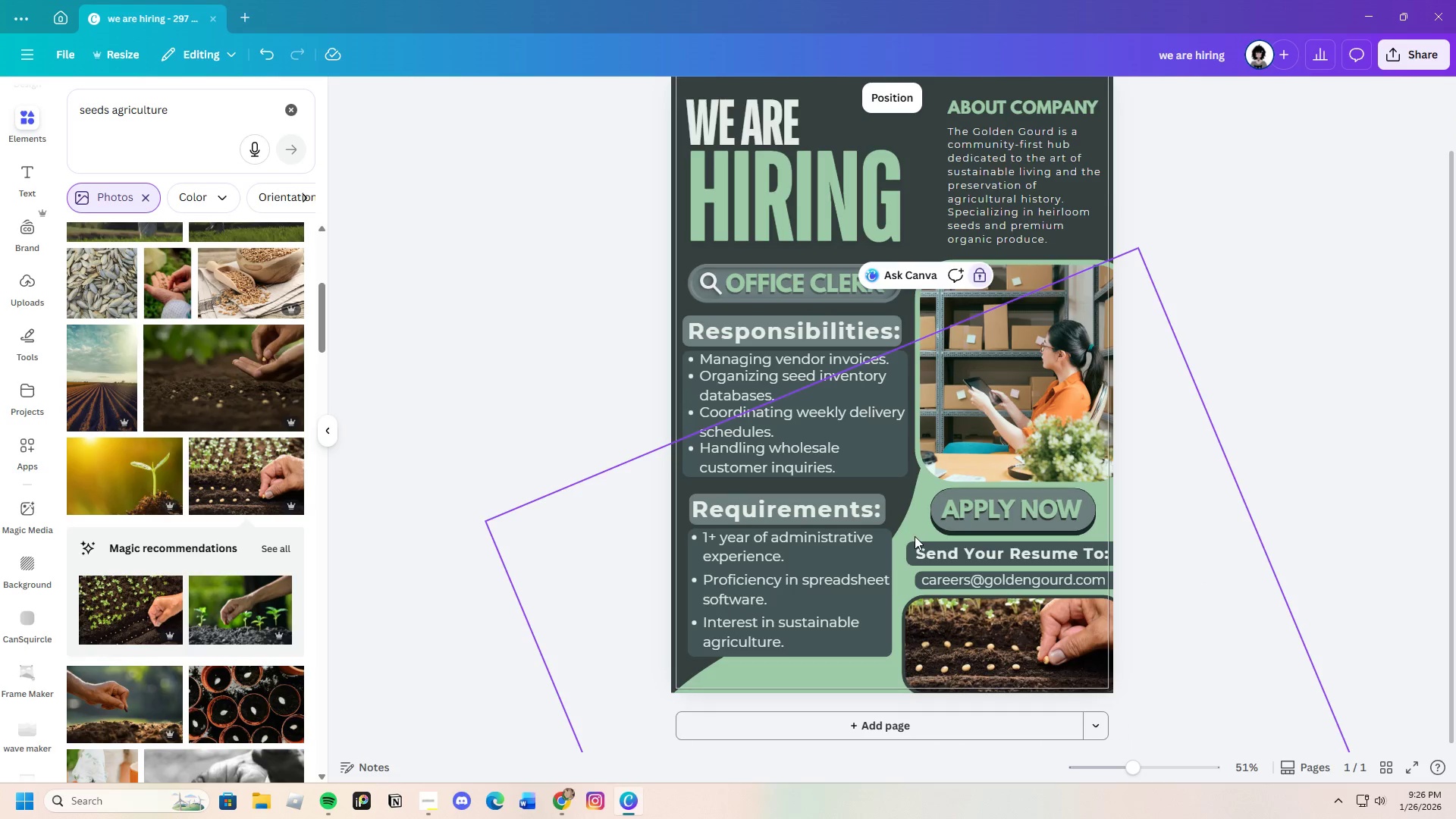 
left_click_drag(start_coordinate=[915, 536], to_coordinate=[942, 550])
 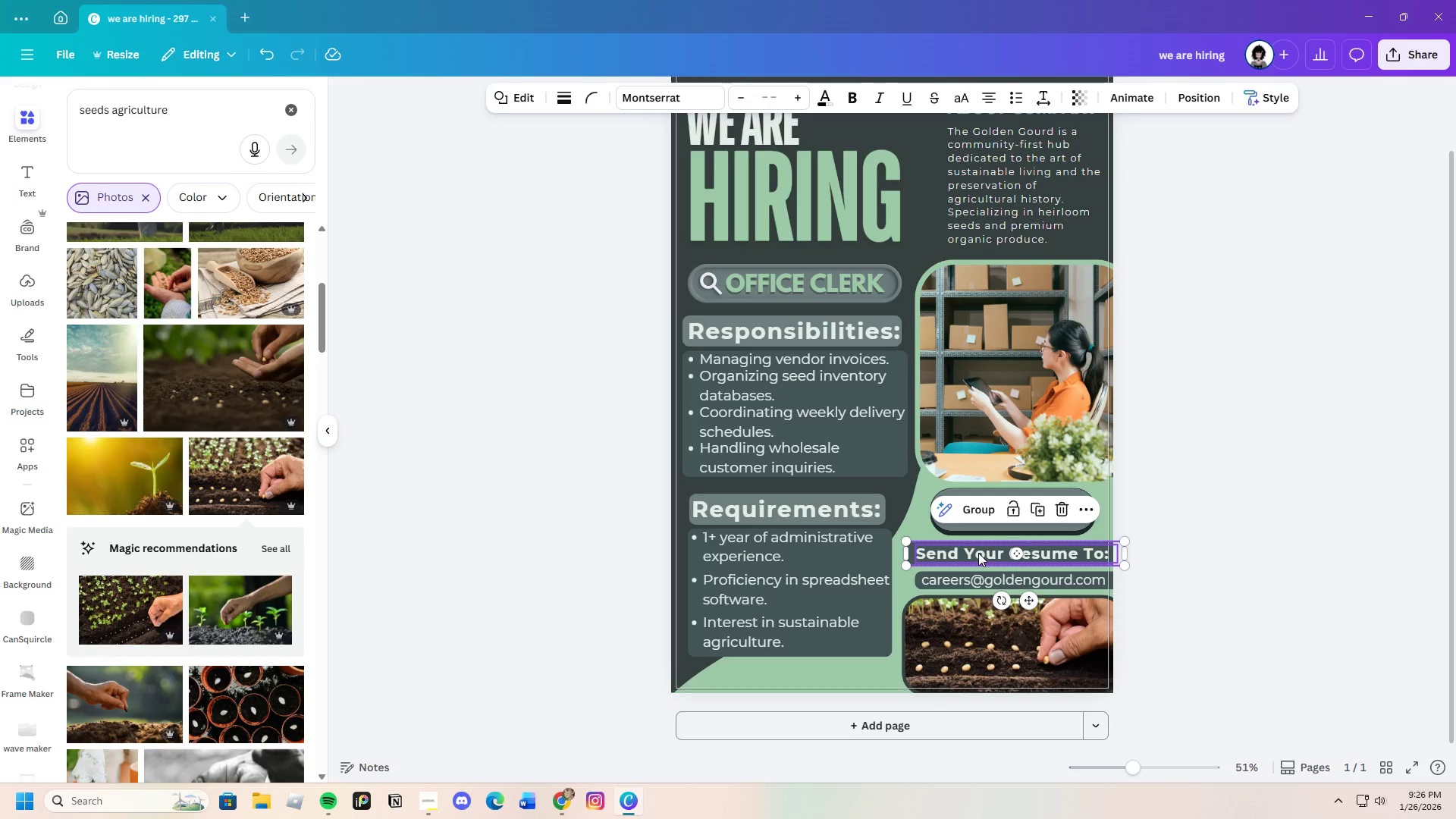 
left_click_drag(start_coordinate=[978, 553], to_coordinate=[971, 553])
 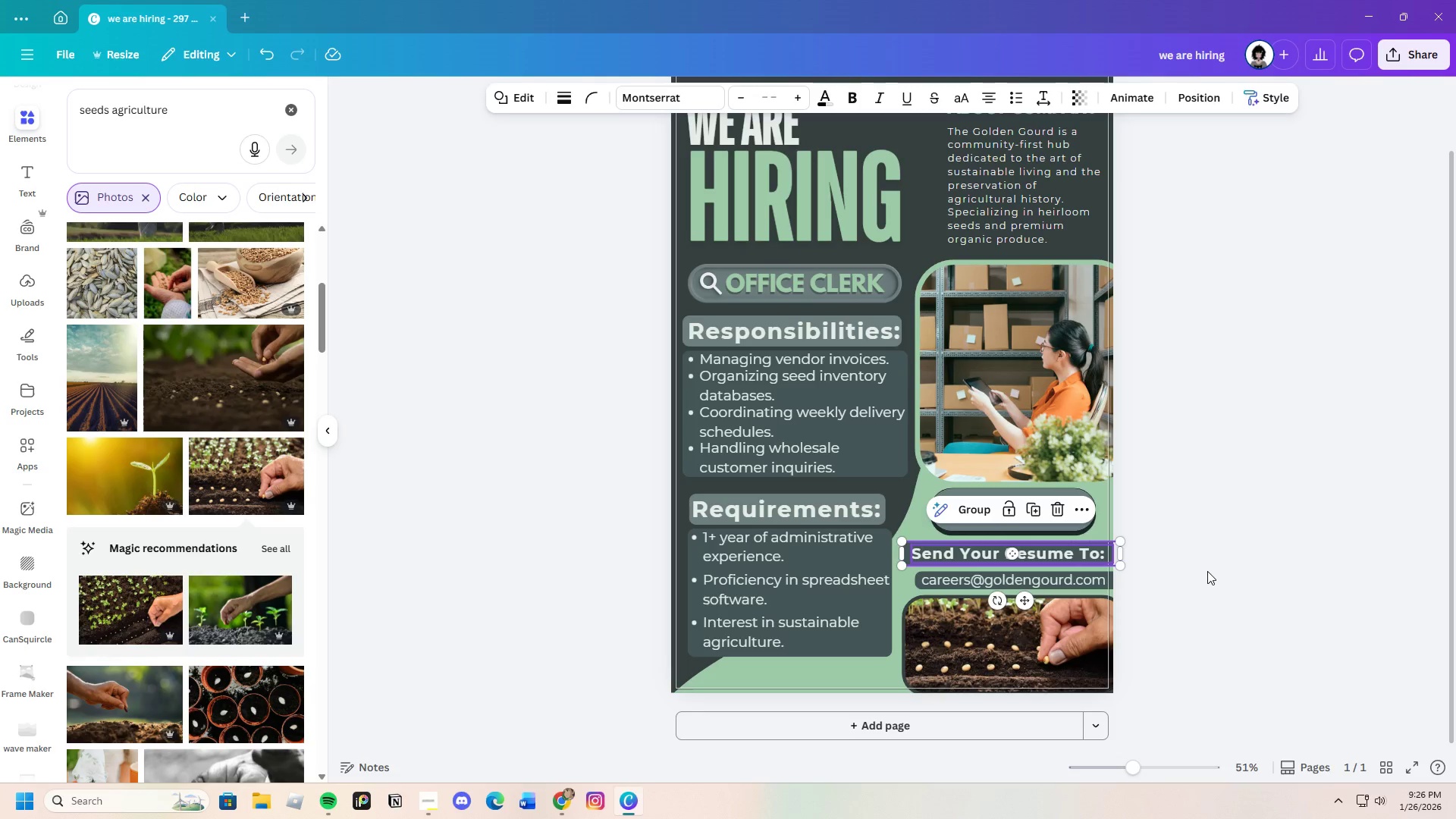 
left_click([1207, 571])
 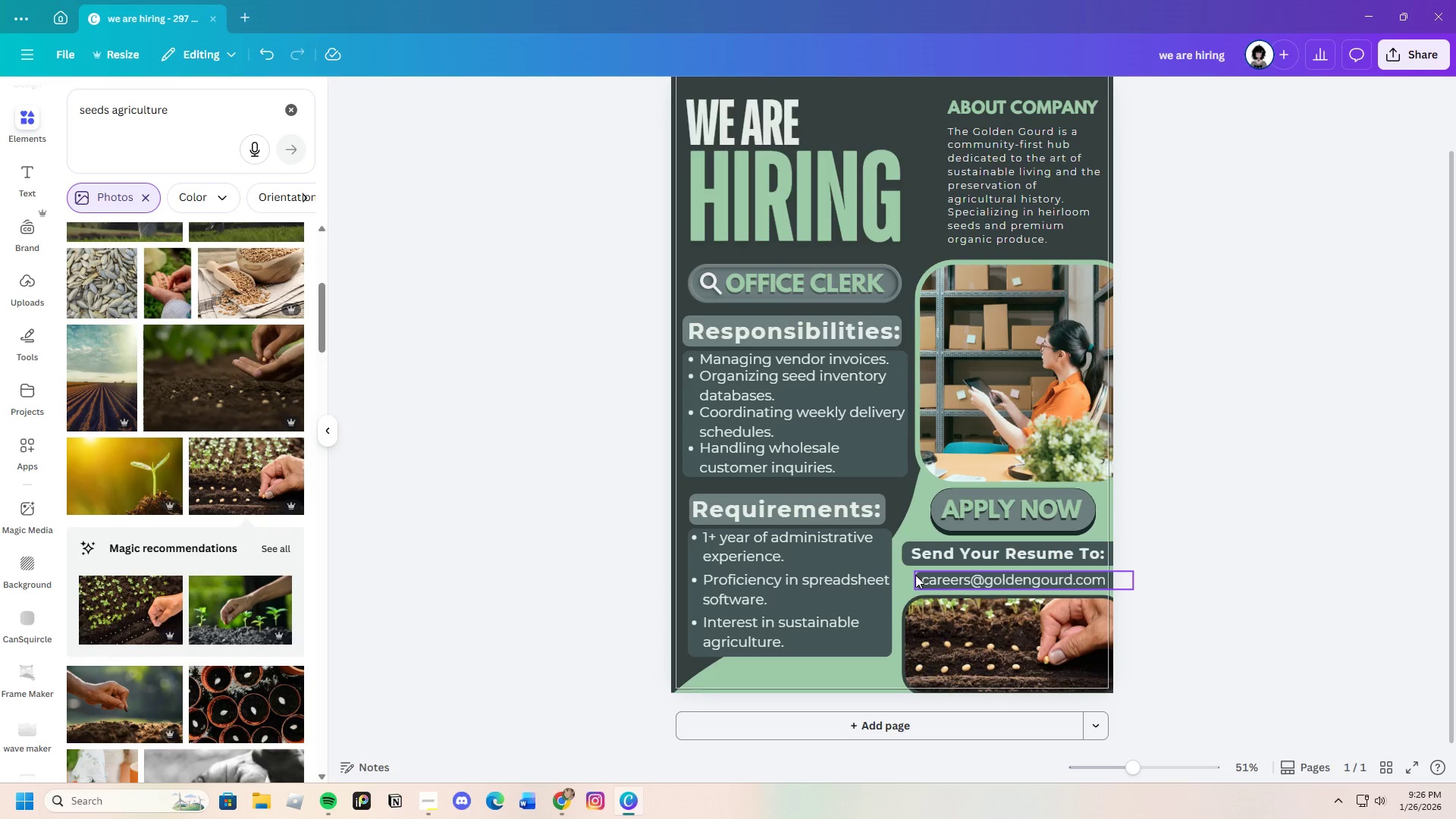 
left_click_drag(start_coordinate=[912, 575], to_coordinate=[921, 576])
 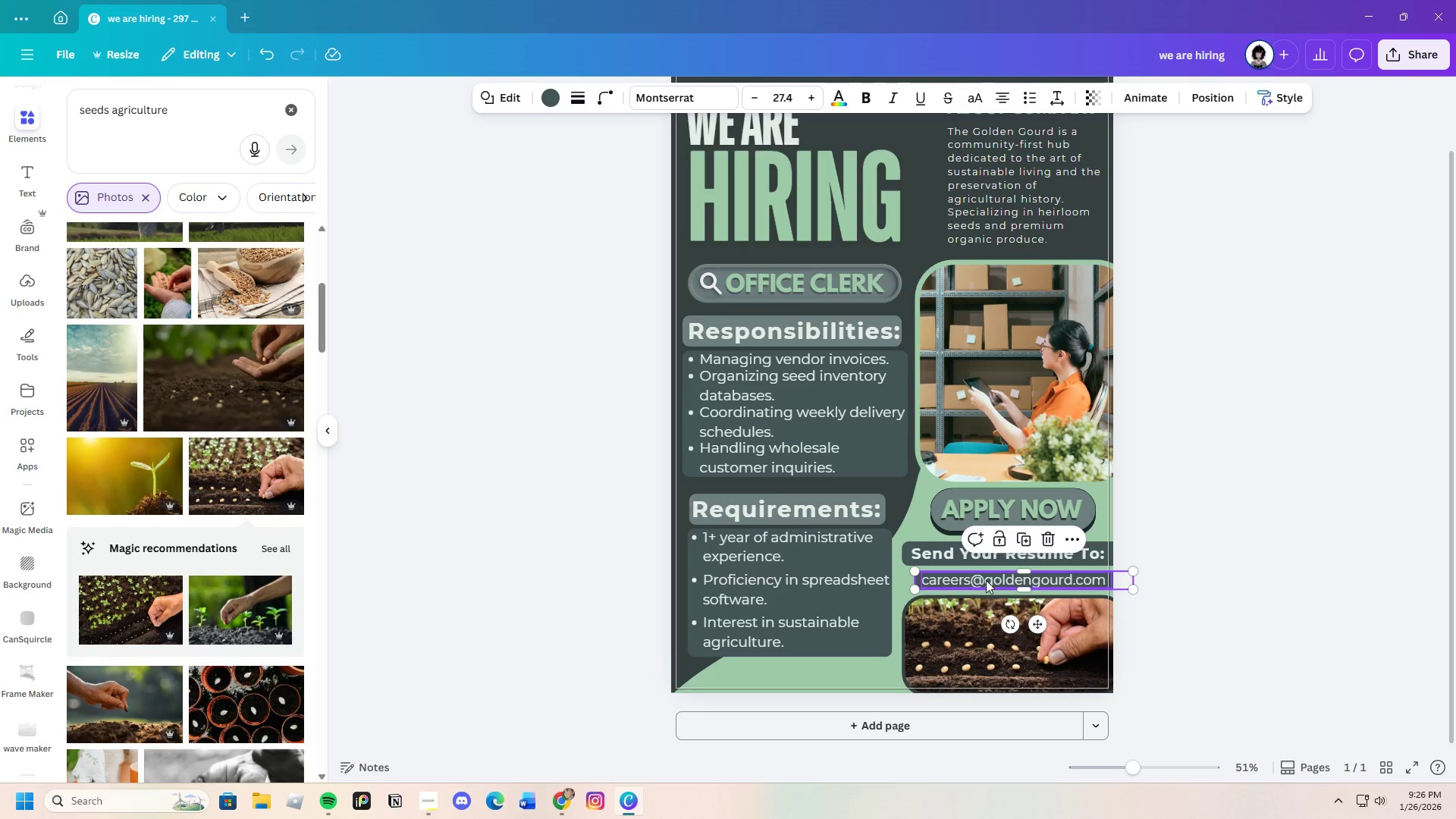 
left_click_drag(start_coordinate=[989, 579], to_coordinate=[985, 579])
 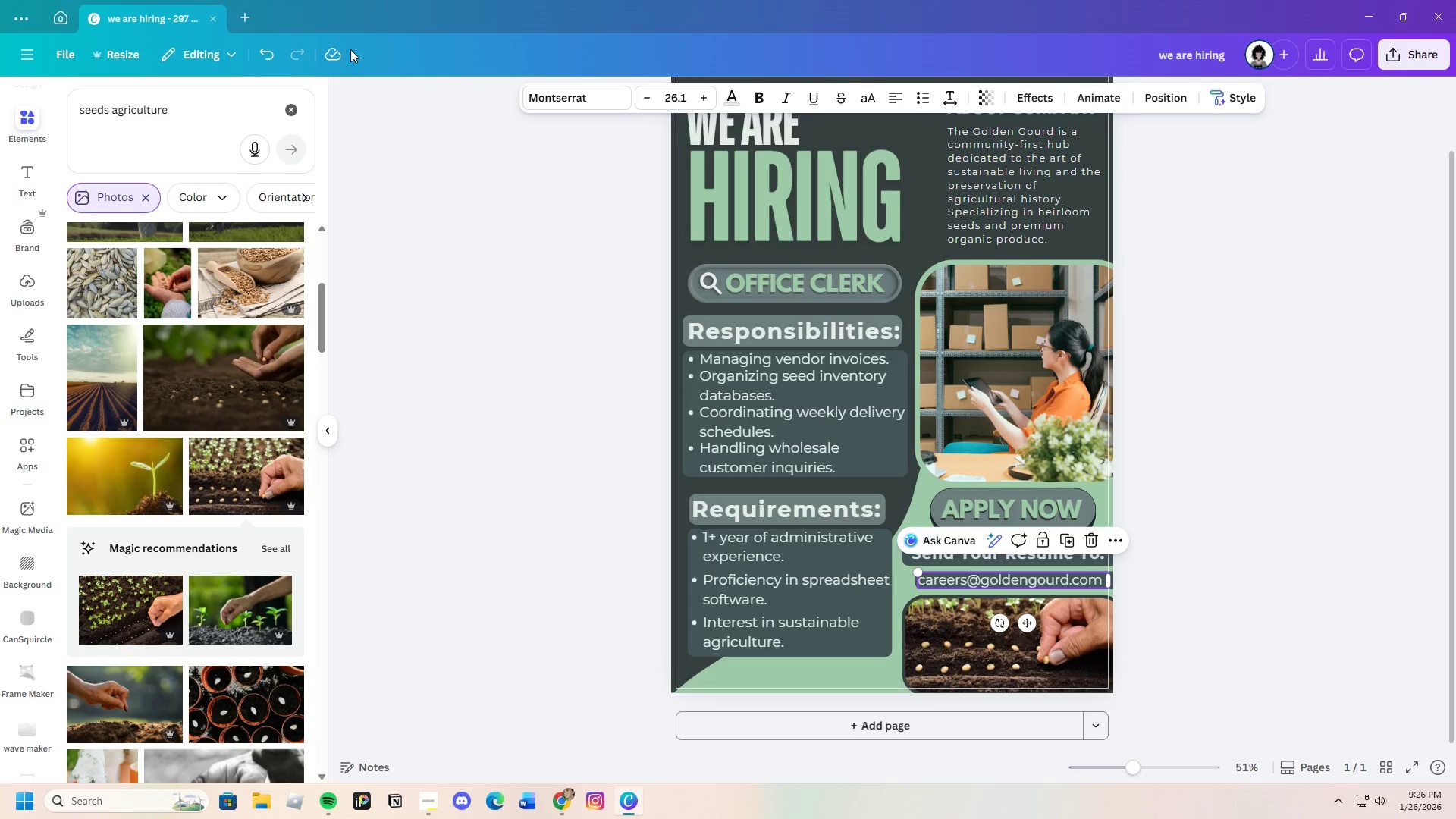 
left_click([275, 64])
 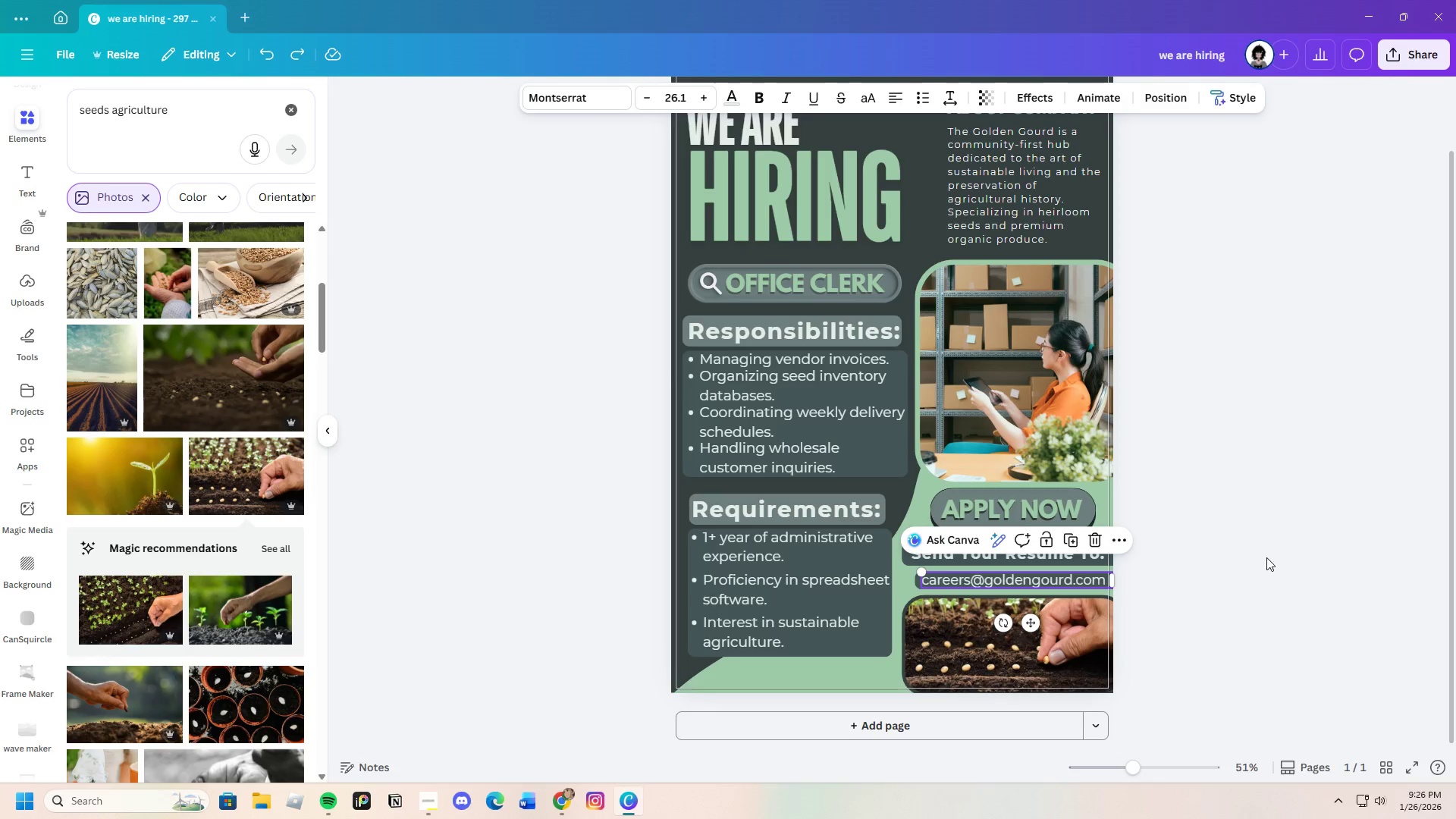 
left_click([1232, 559])
 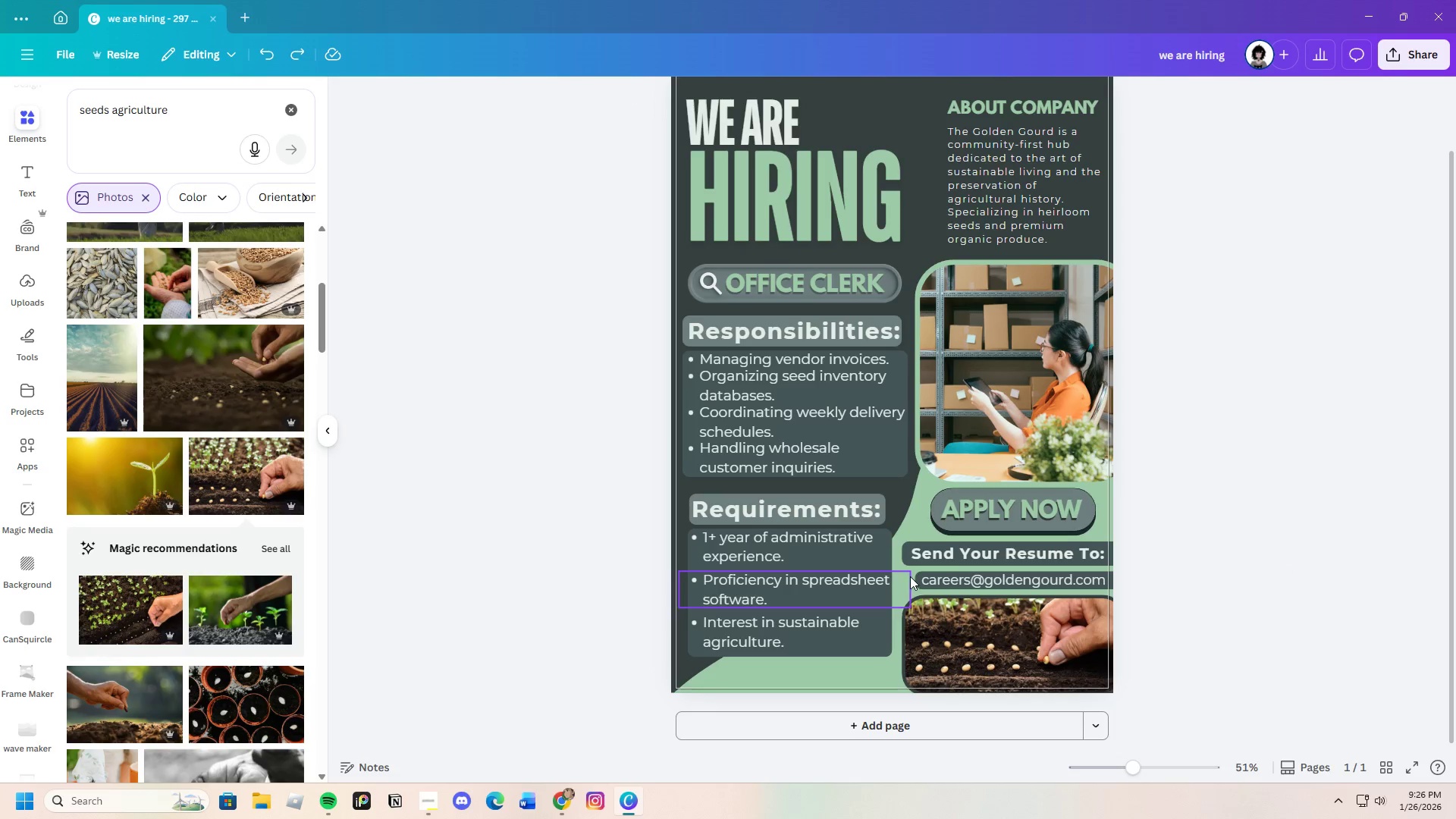 
left_click_drag(start_coordinate=[914, 574], to_coordinate=[962, 580])
 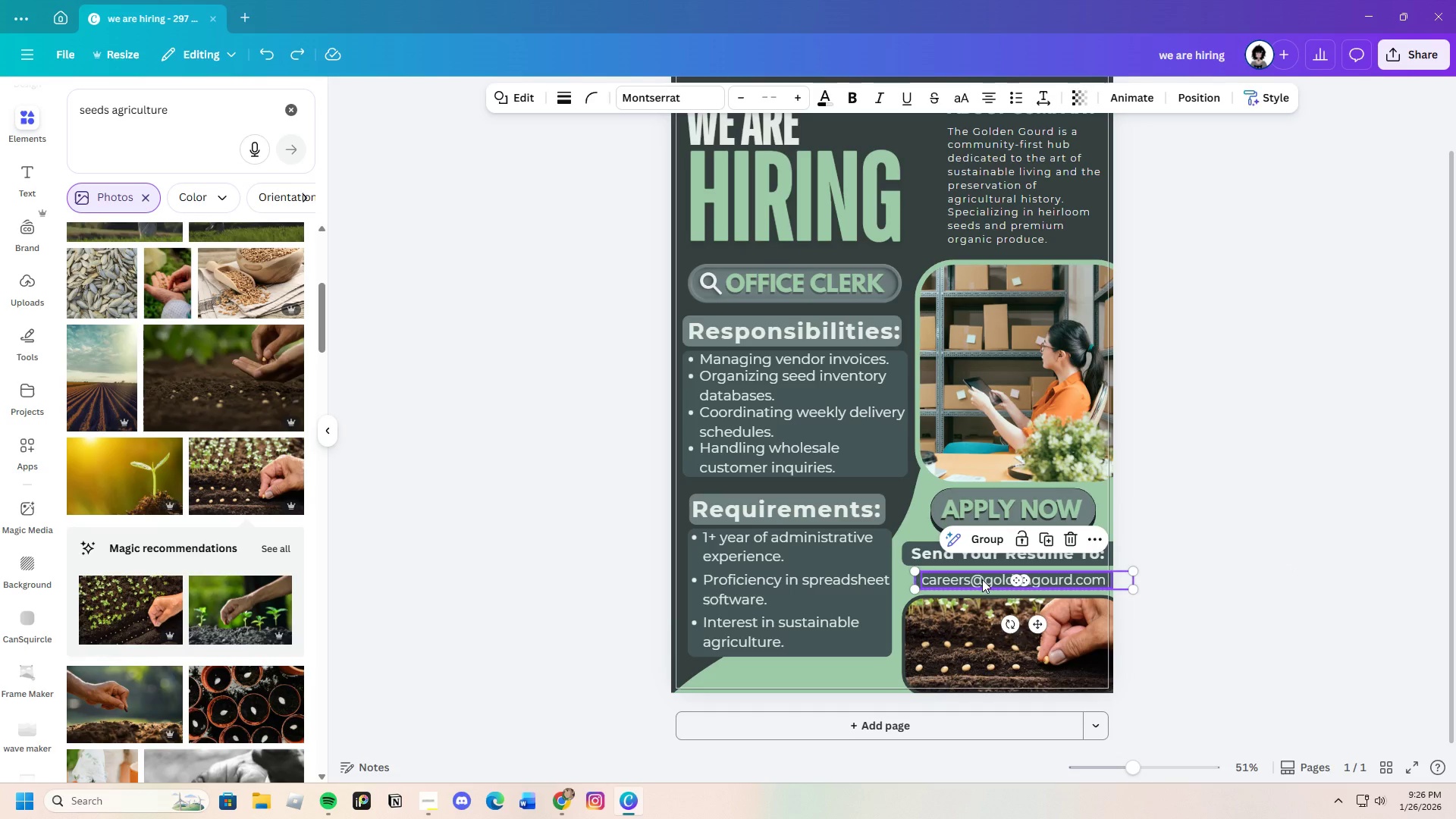 
left_click_drag(start_coordinate=[982, 579], to_coordinate=[974, 579])
 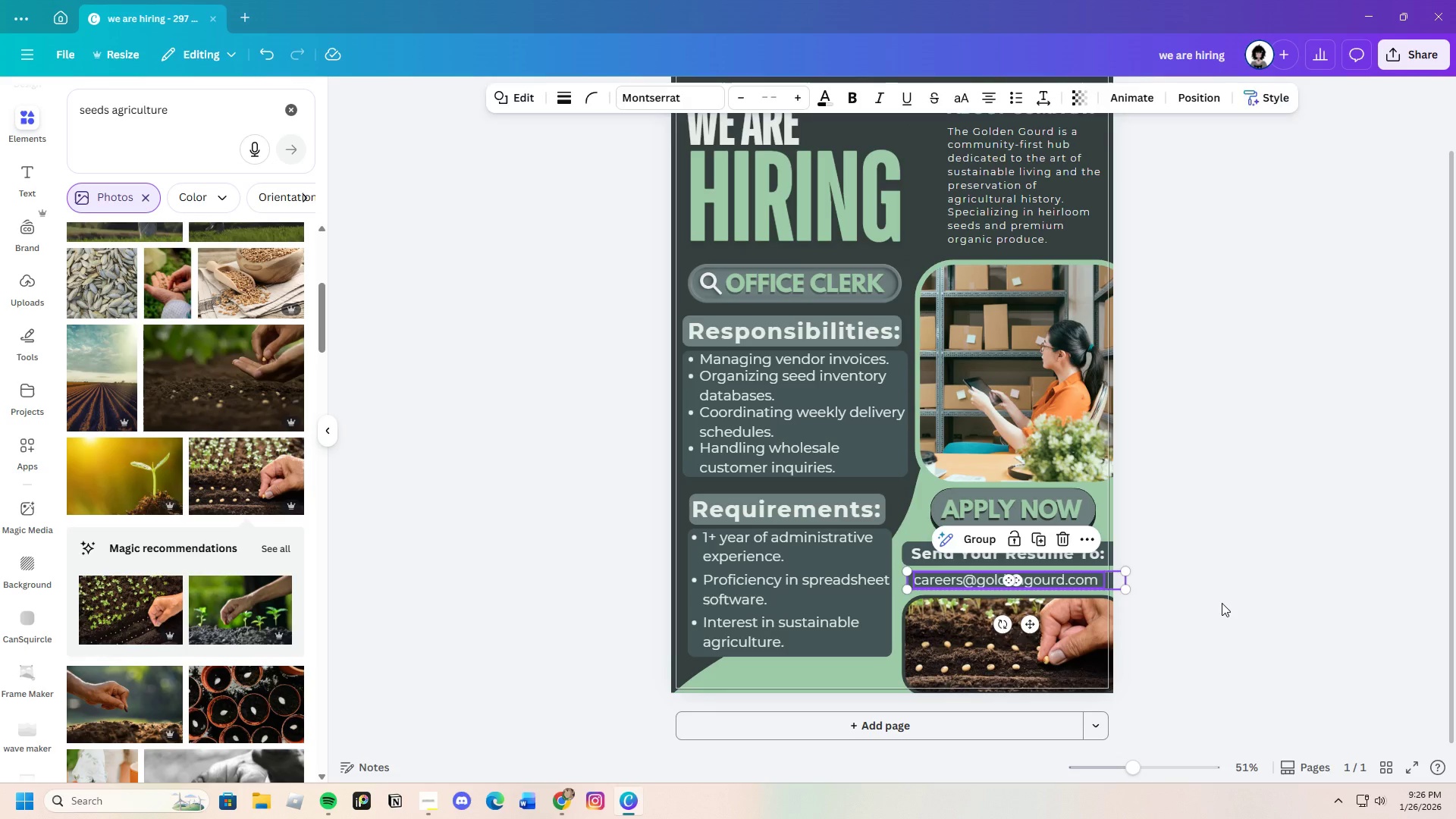 
left_click([1222, 603])
 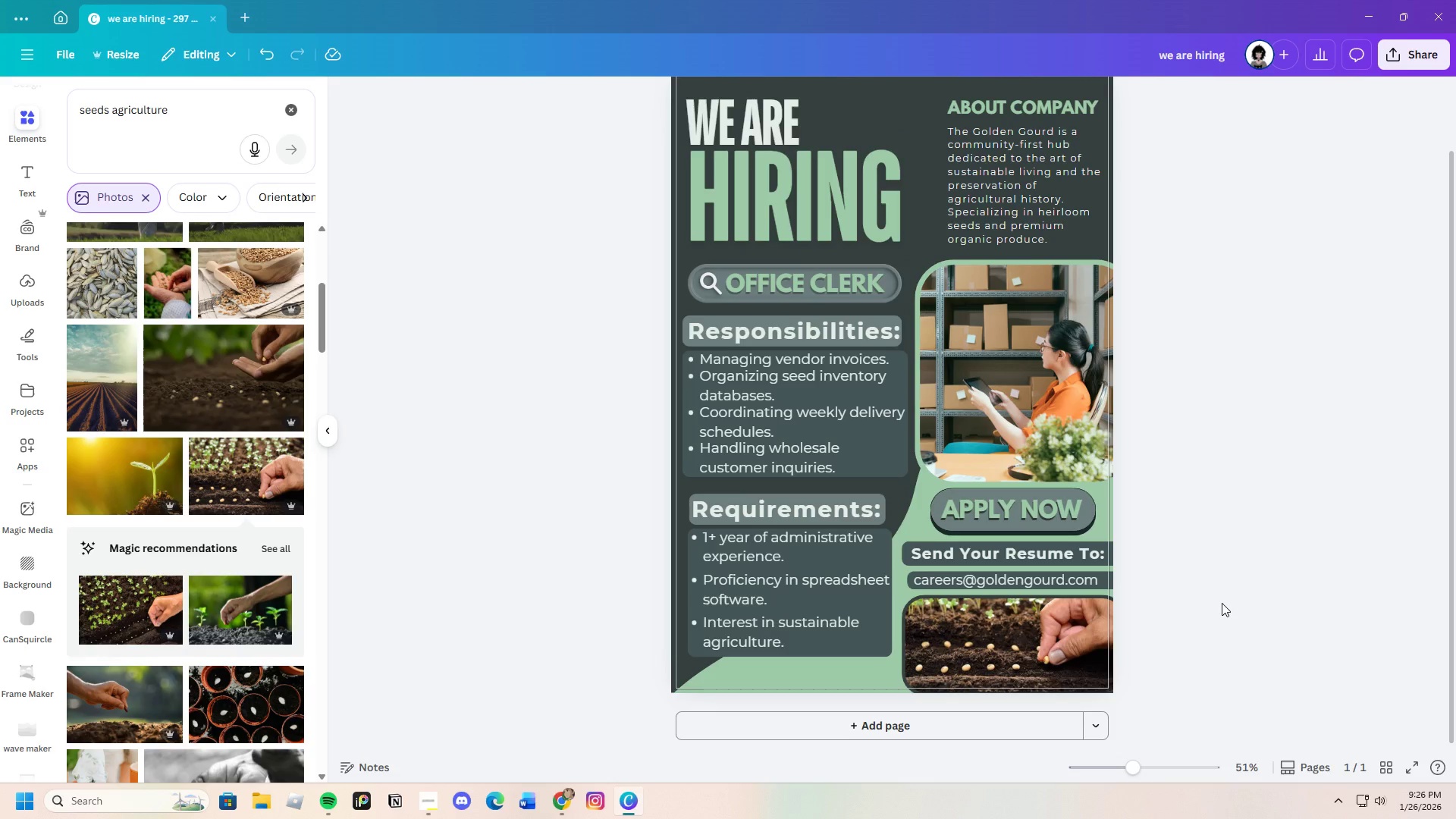 
scroll: coordinate [1222, 604], scroll_direction: down, amount: 2.0
 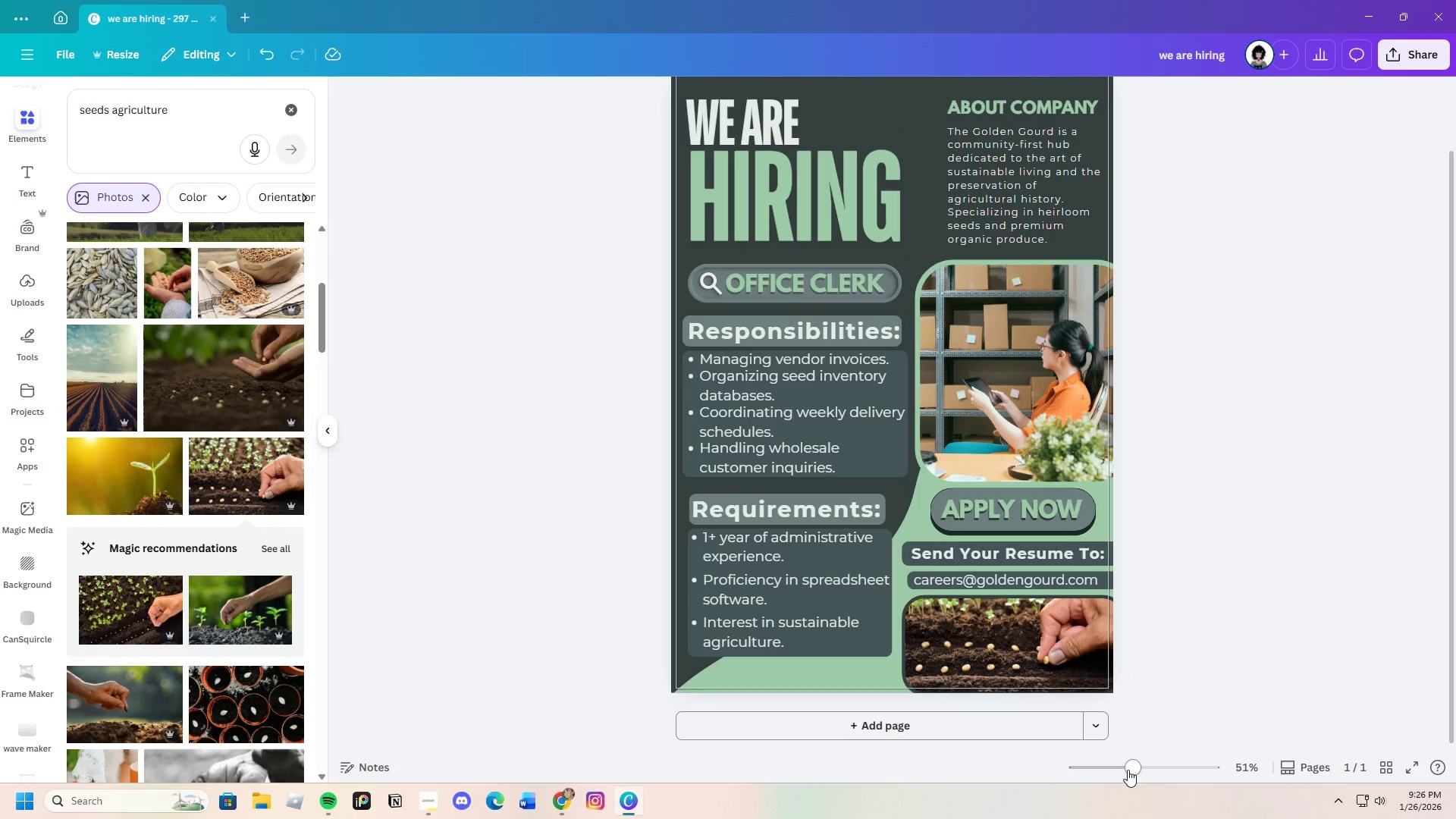 
left_click_drag(start_coordinate=[1134, 767], to_coordinate=[1144, 769])
 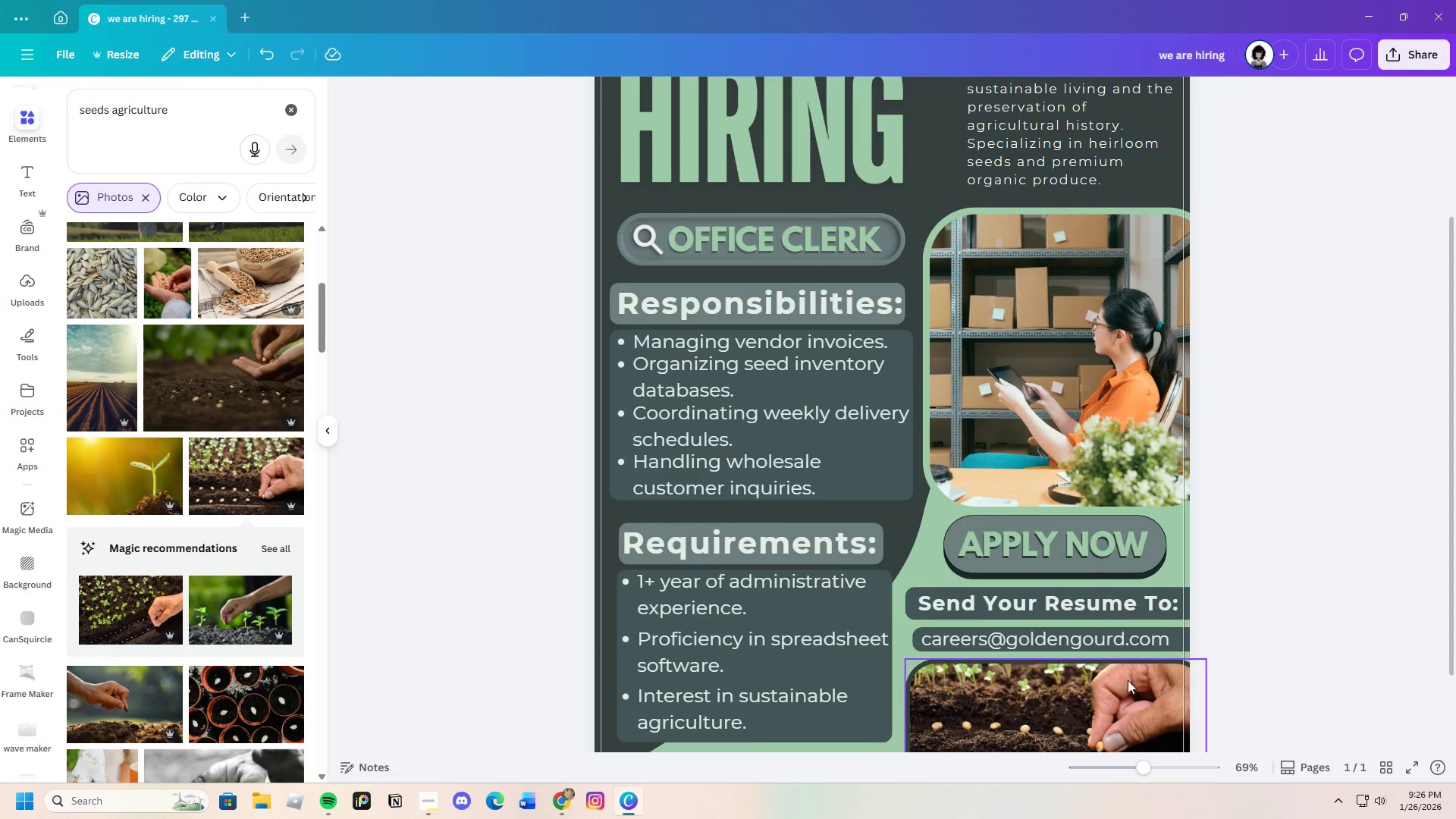 
scroll: coordinate [1150, 667], scroll_direction: down, amount: 3.0
 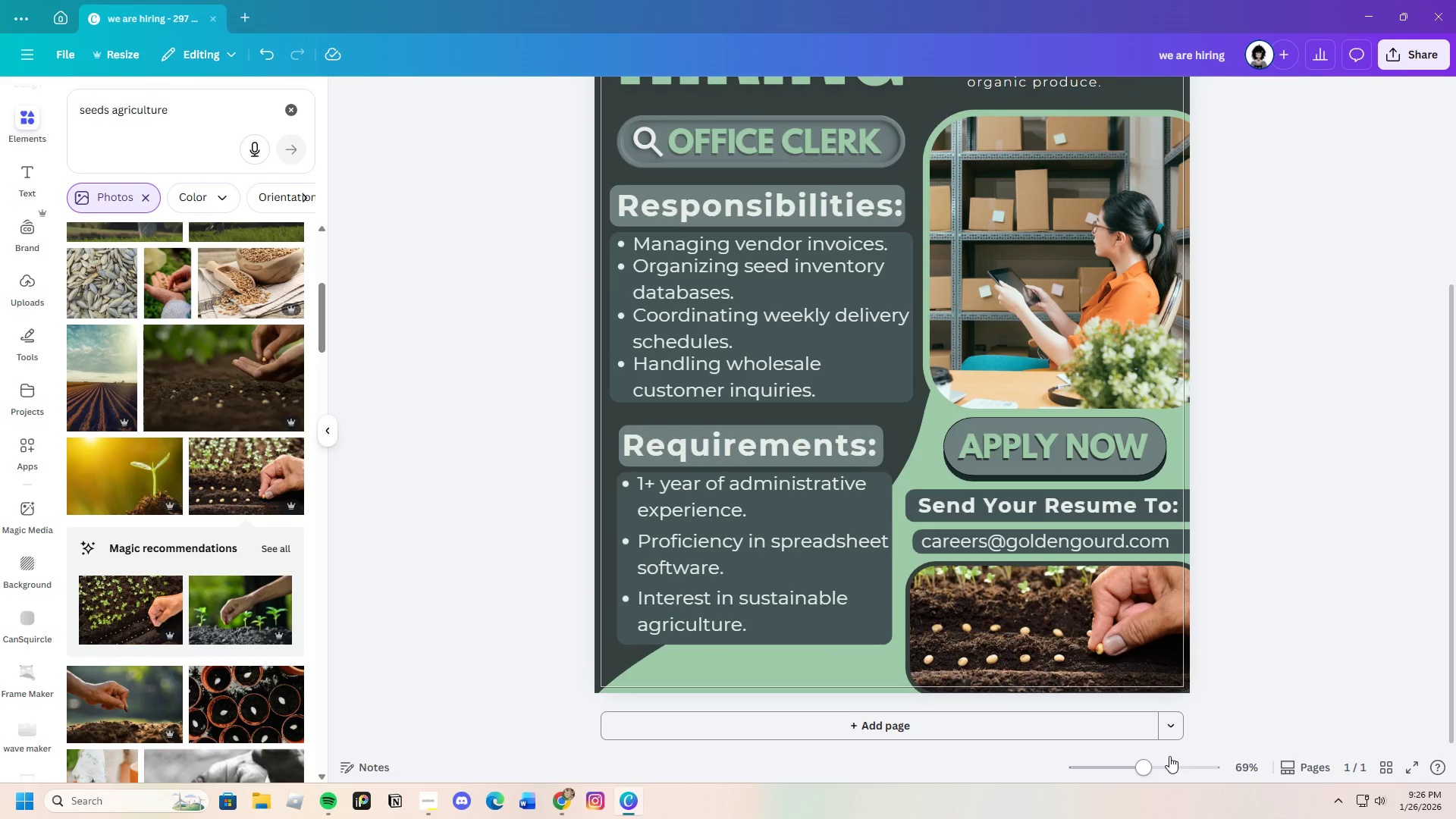 
left_click_drag(start_coordinate=[1140, 764], to_coordinate=[1134, 767])
 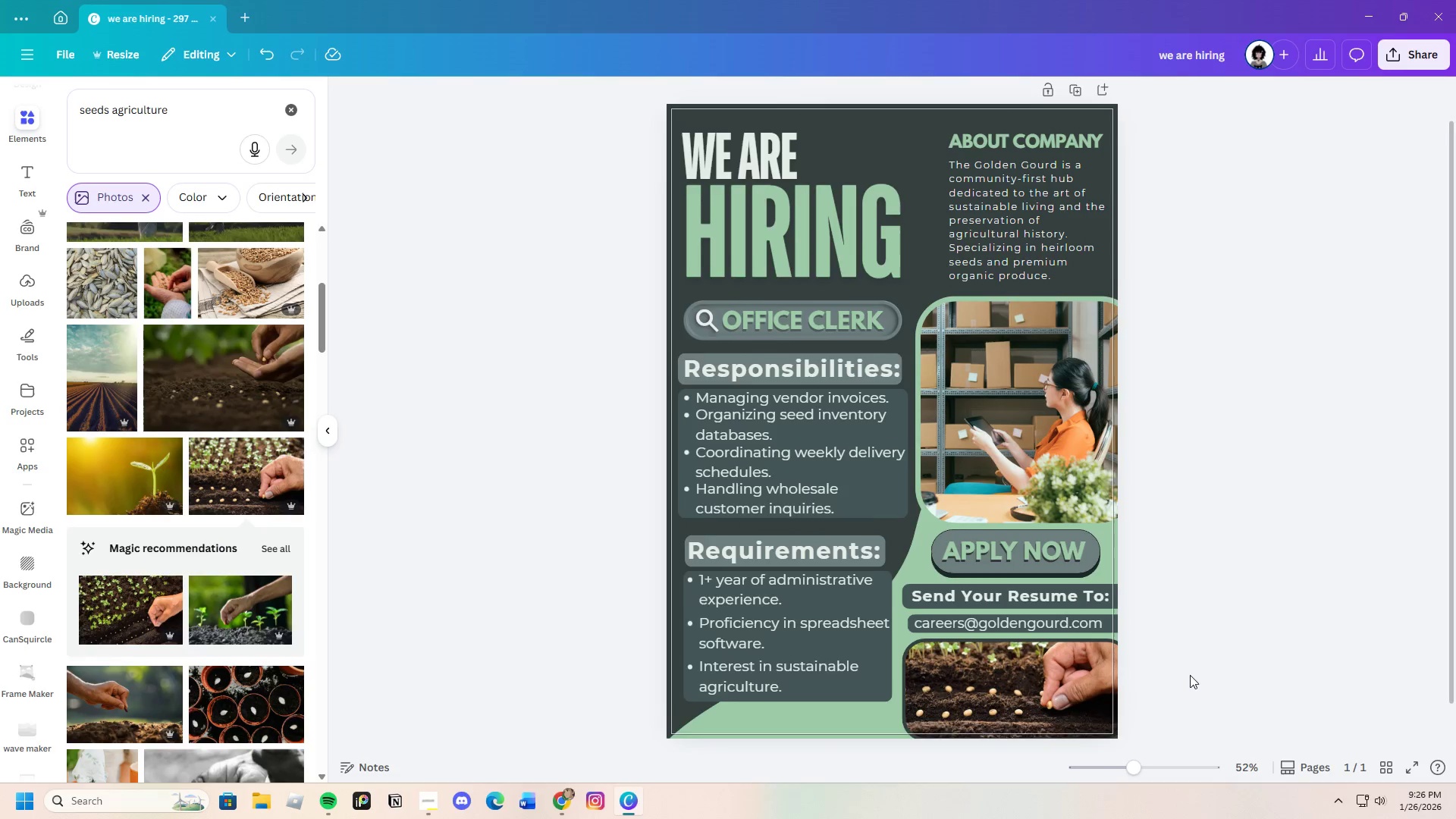 
scroll: coordinate [1190, 674], scroll_direction: none, amount: 0.0
 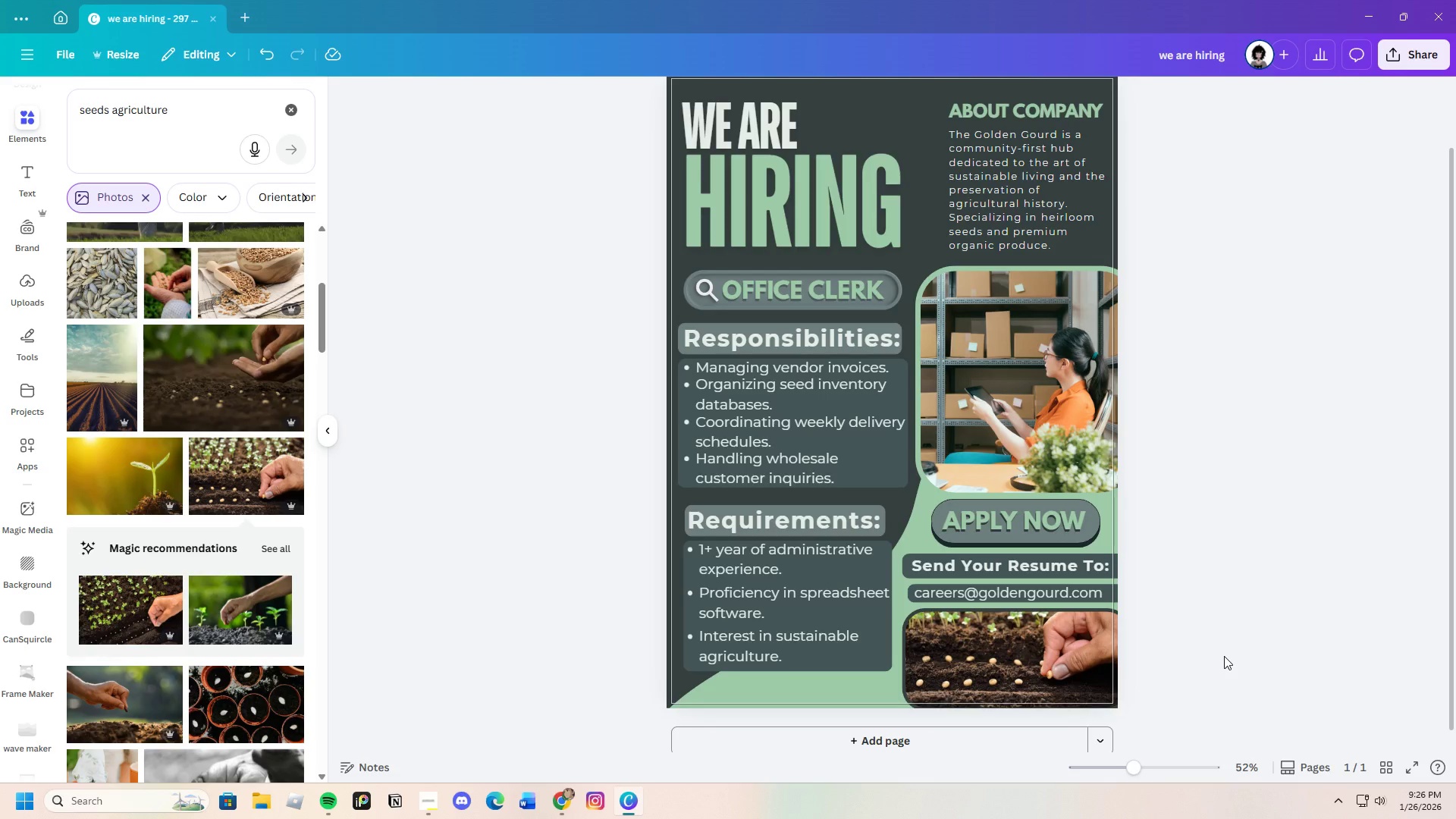 
left_click([957, 659])
 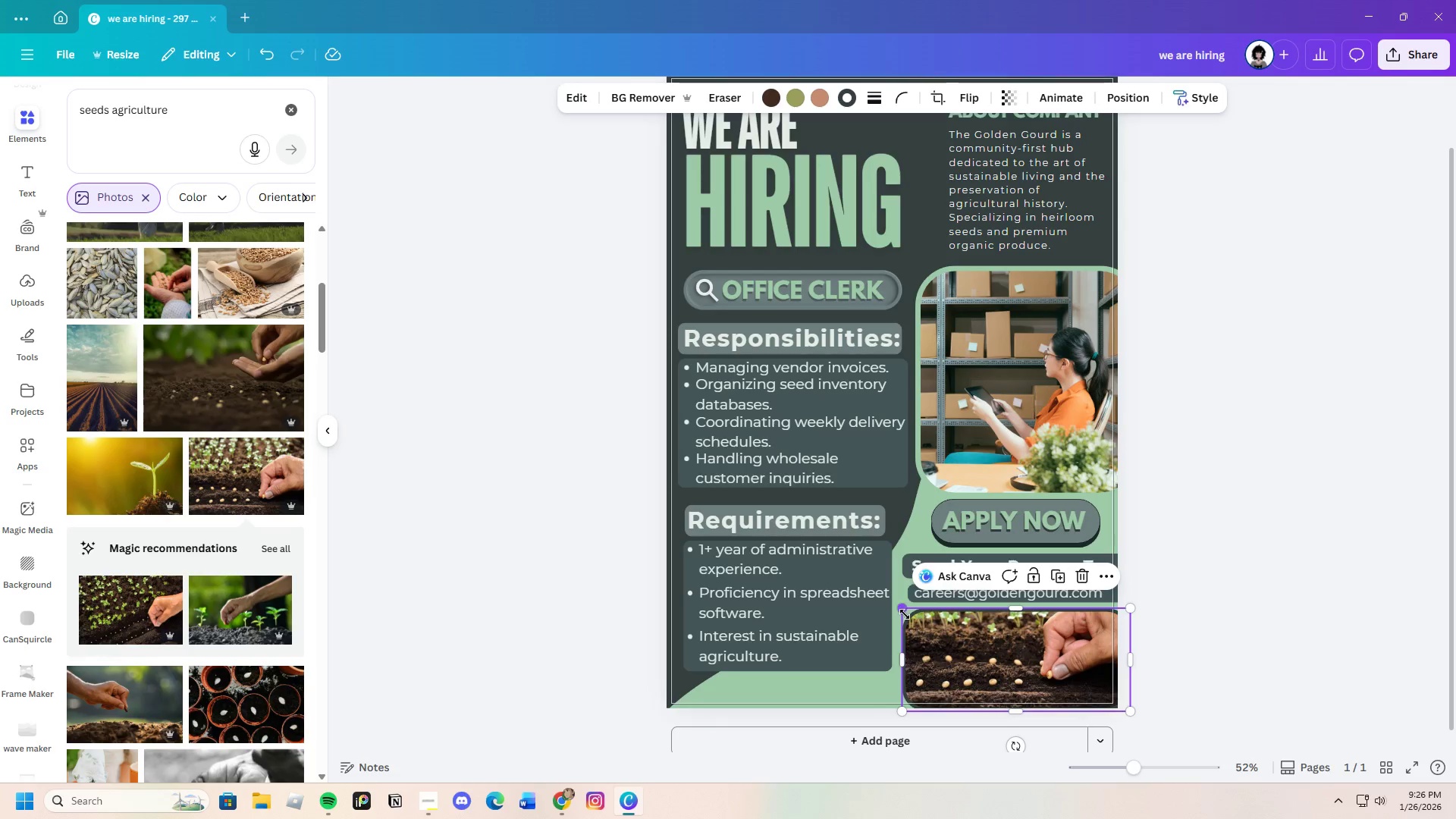 
left_click_drag(start_coordinate=[905, 612], to_coordinate=[875, 613])
 